 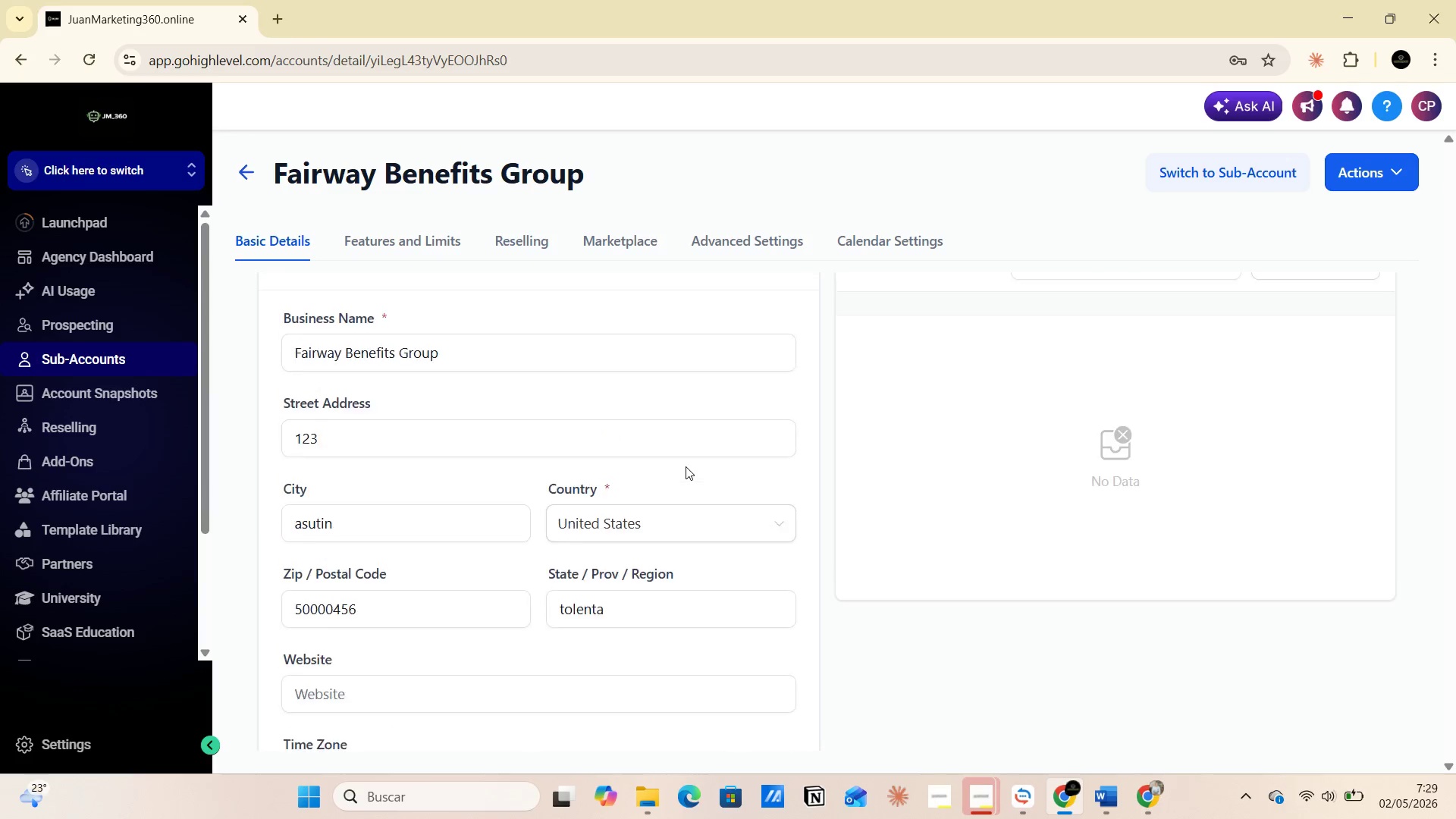 
key(PrintScreen)
 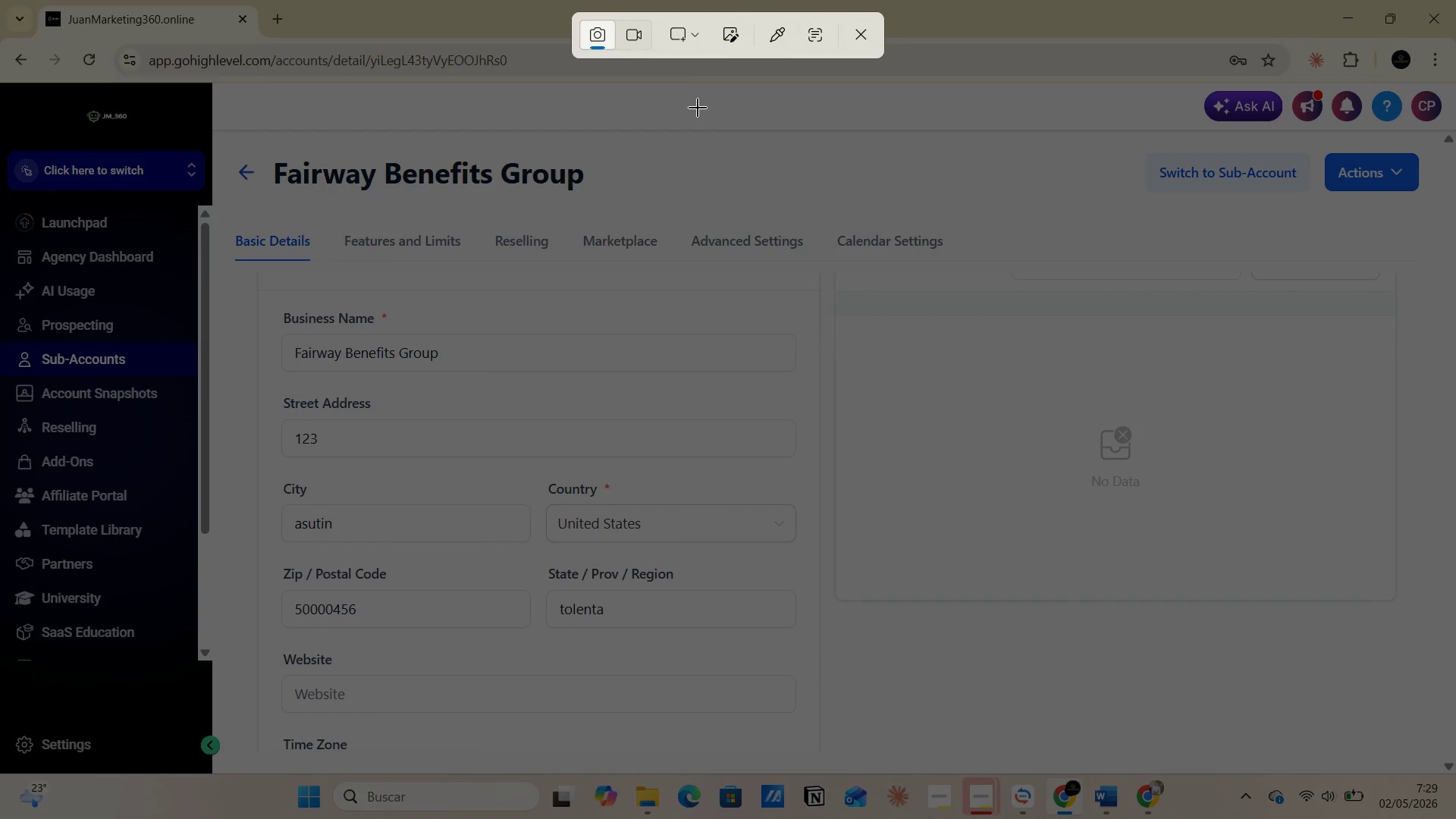 
left_click([693, 35])
 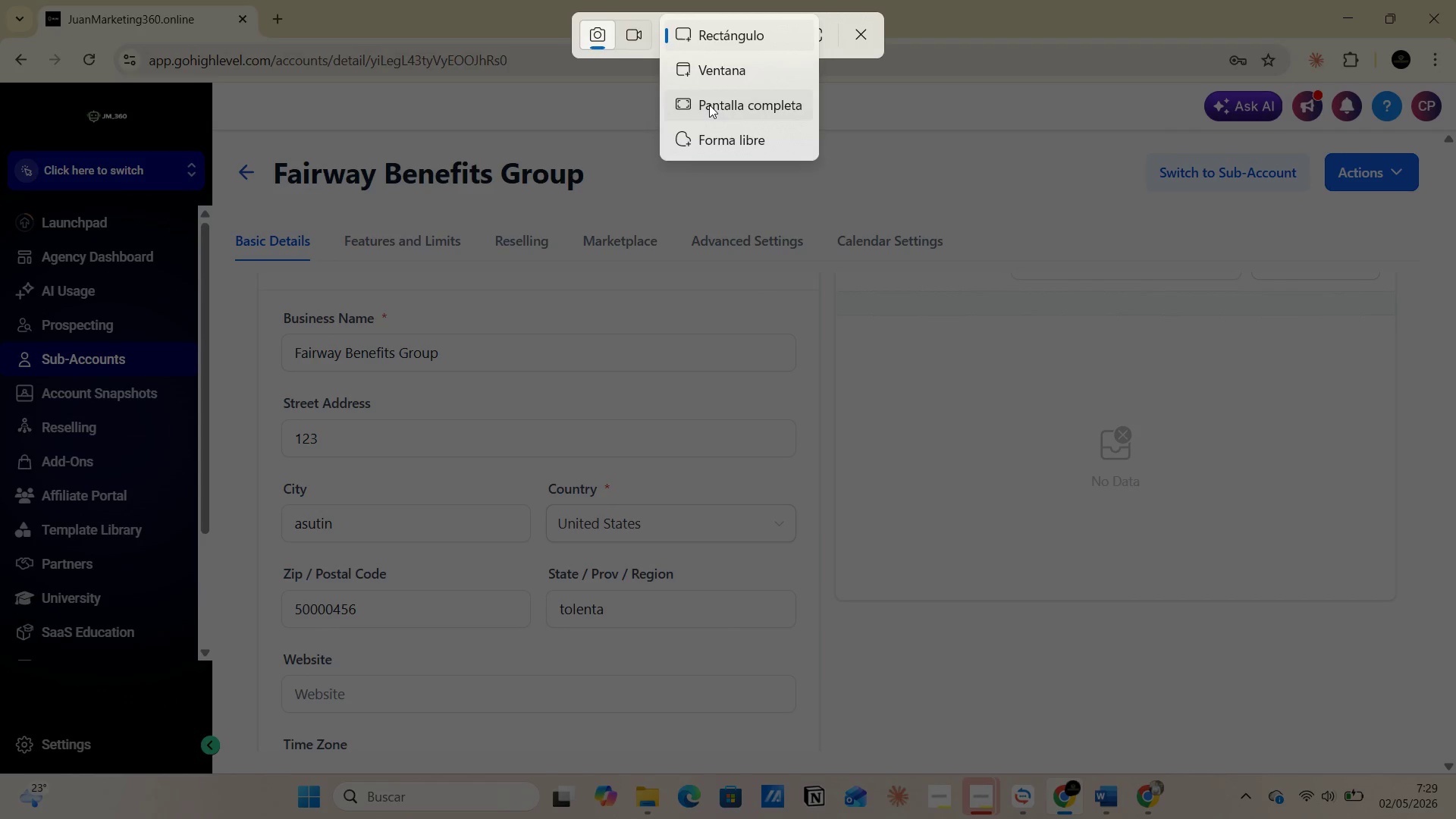 
left_click([709, 105])
 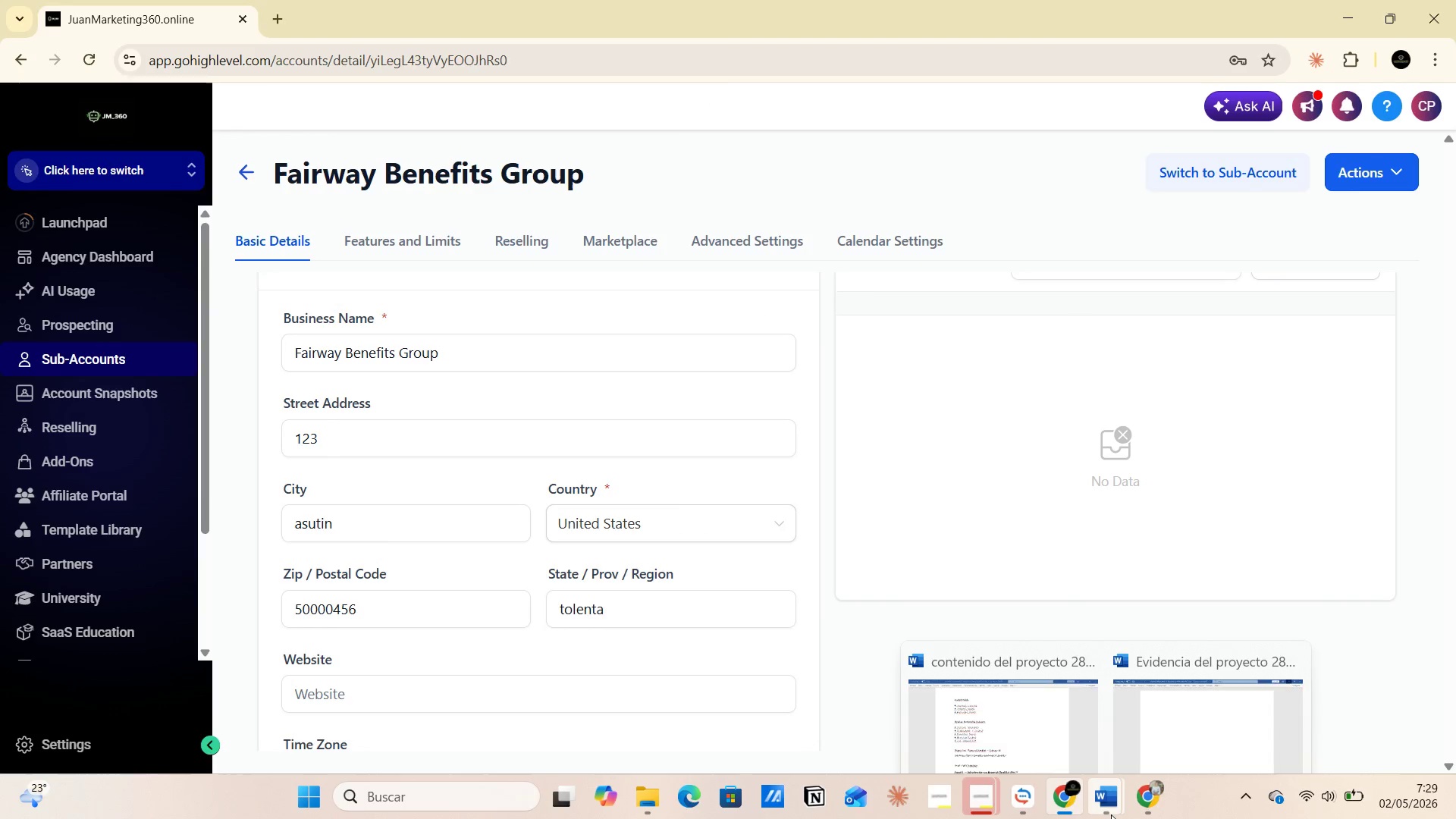 
left_click([1191, 692])
 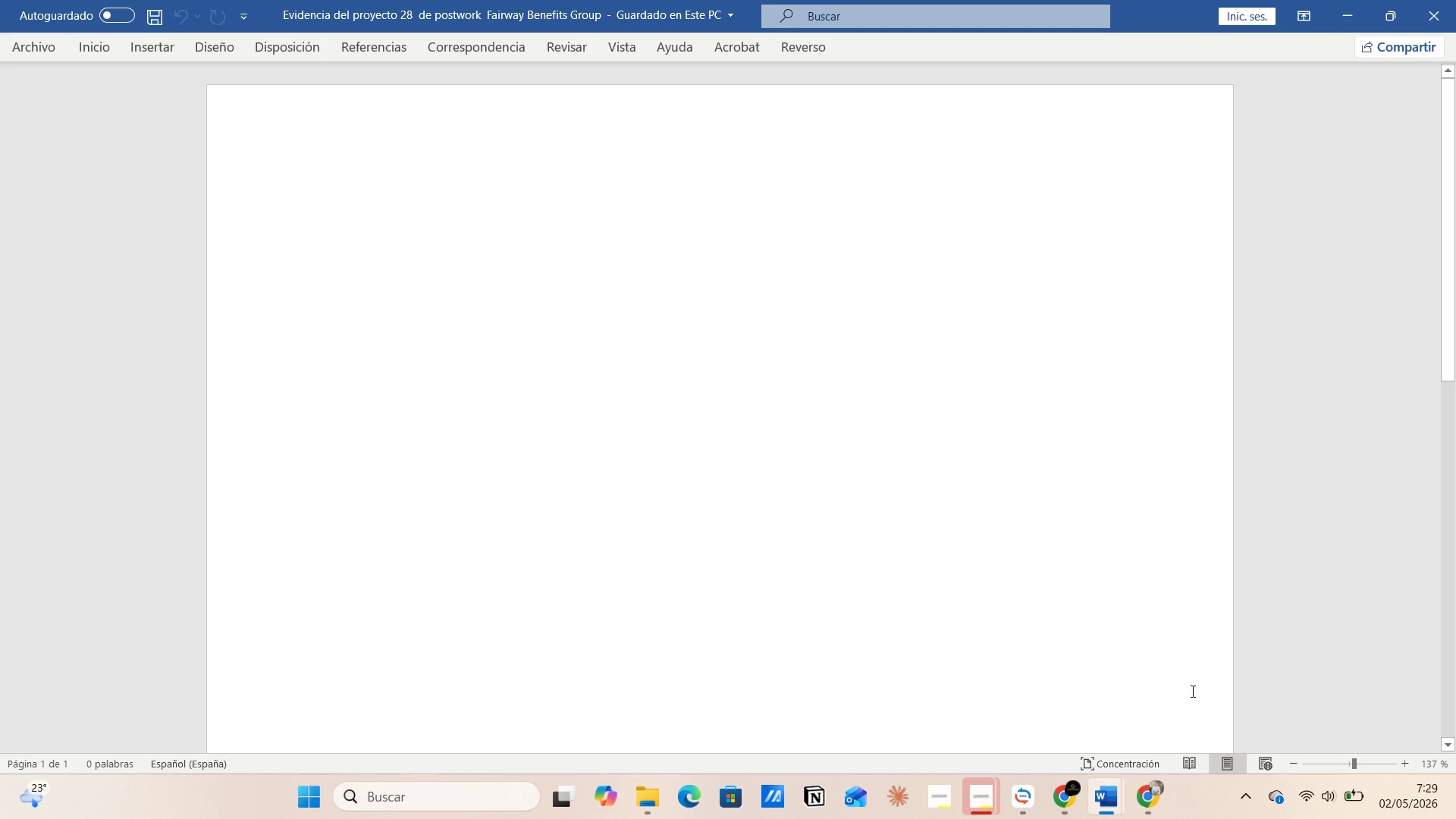 
type(Creacio nde la subcuenta )
 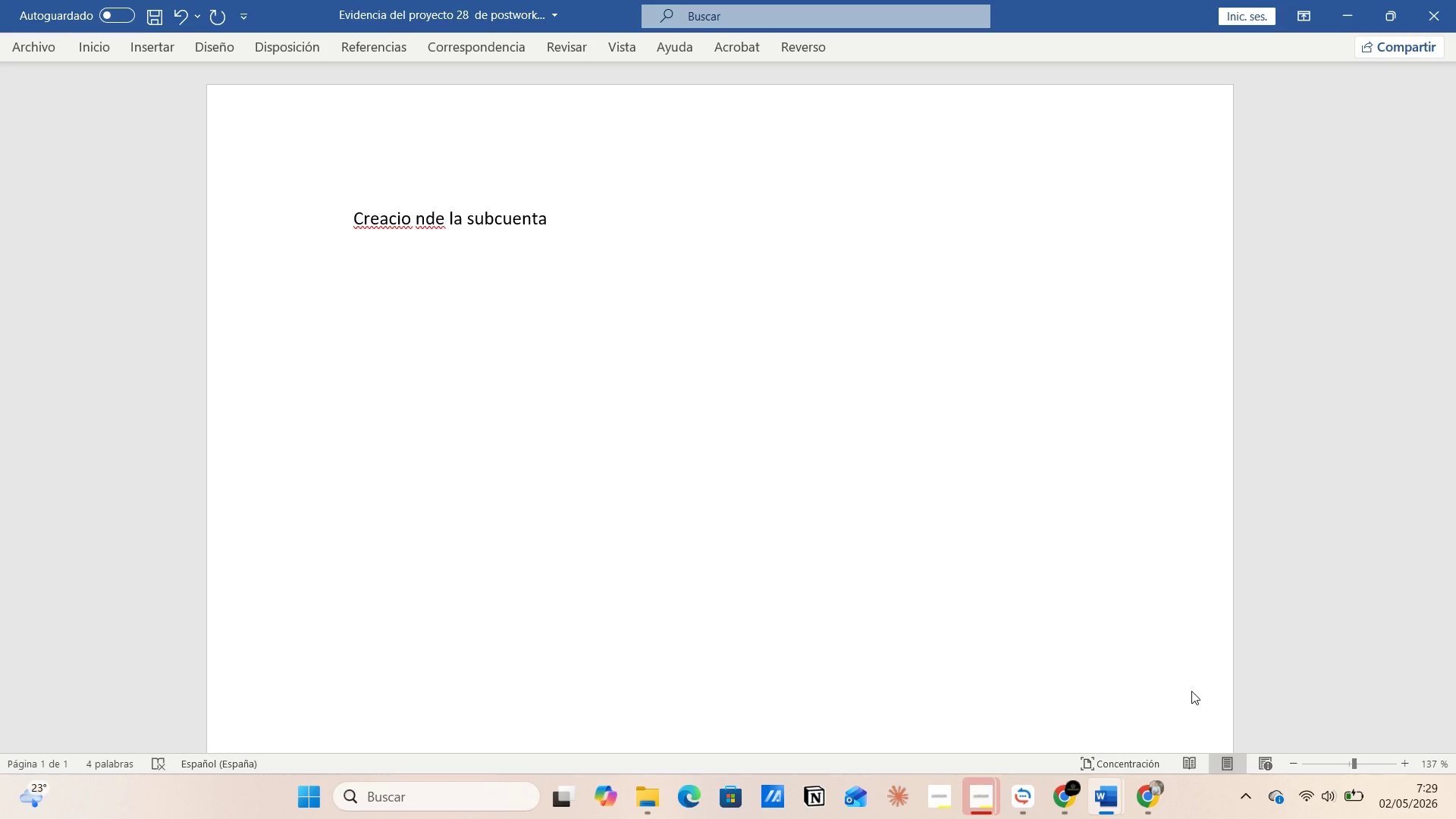 
key(Enter)
 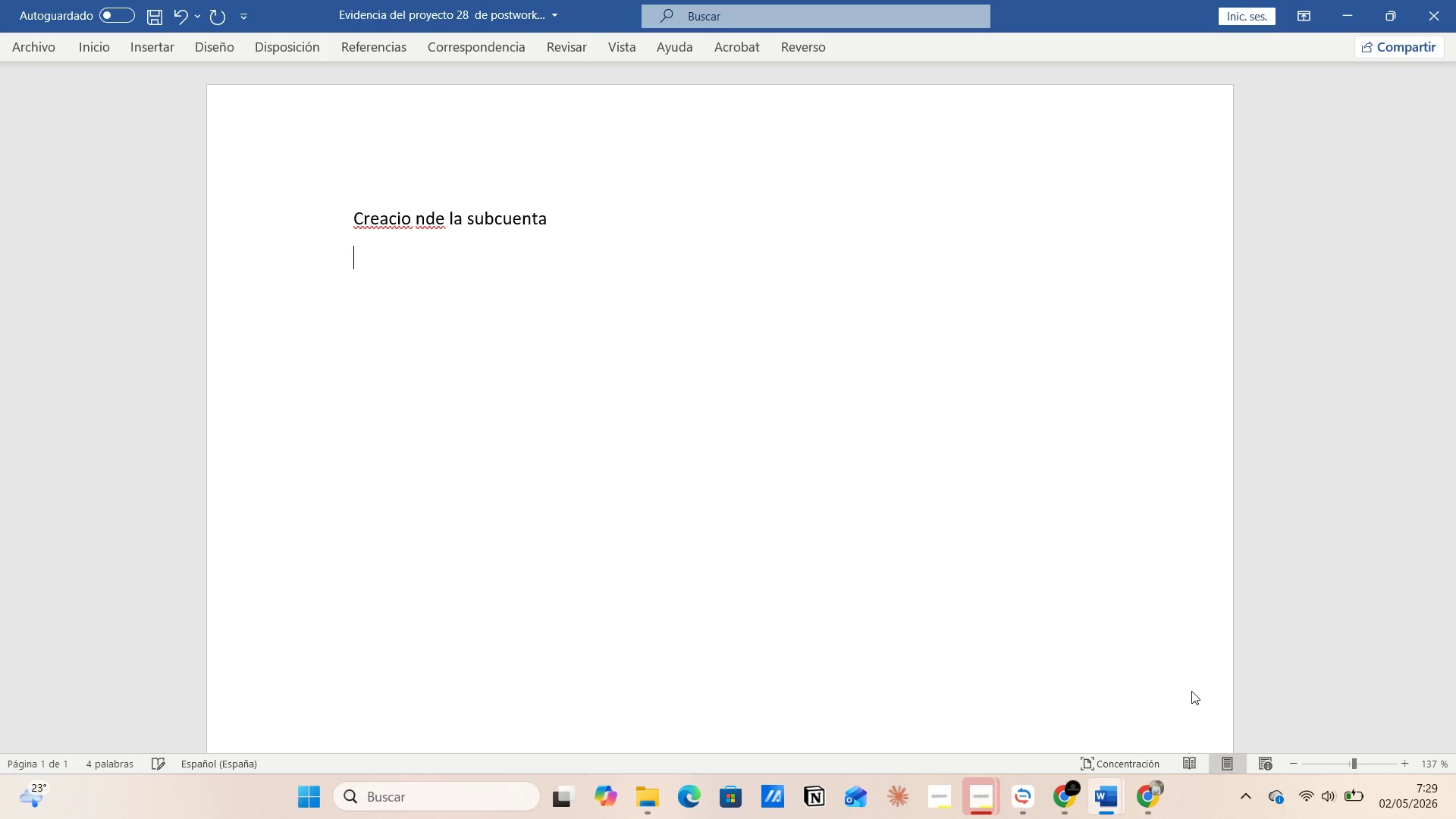 
key(Control+V)
 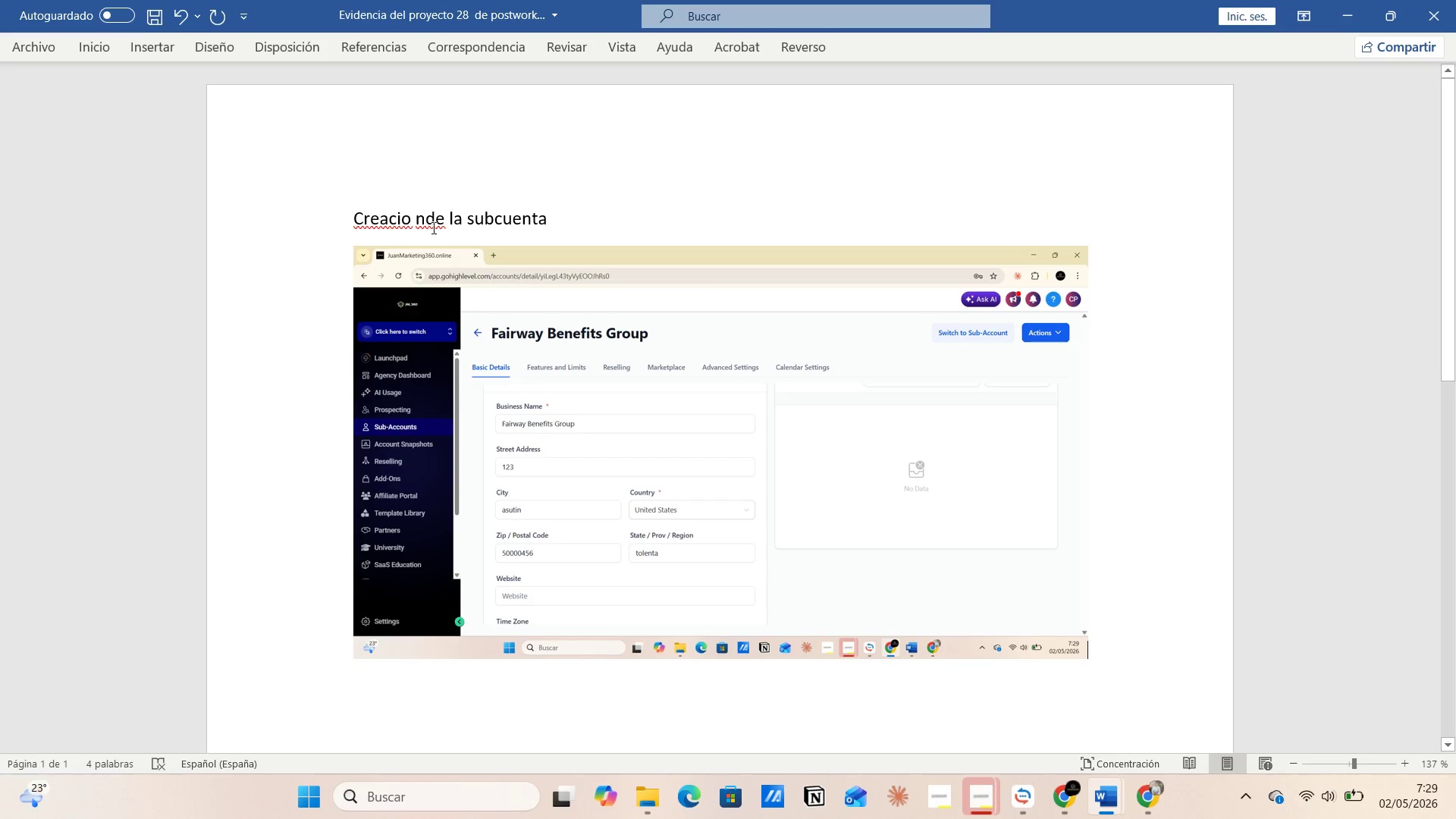 
left_click([416, 216])
 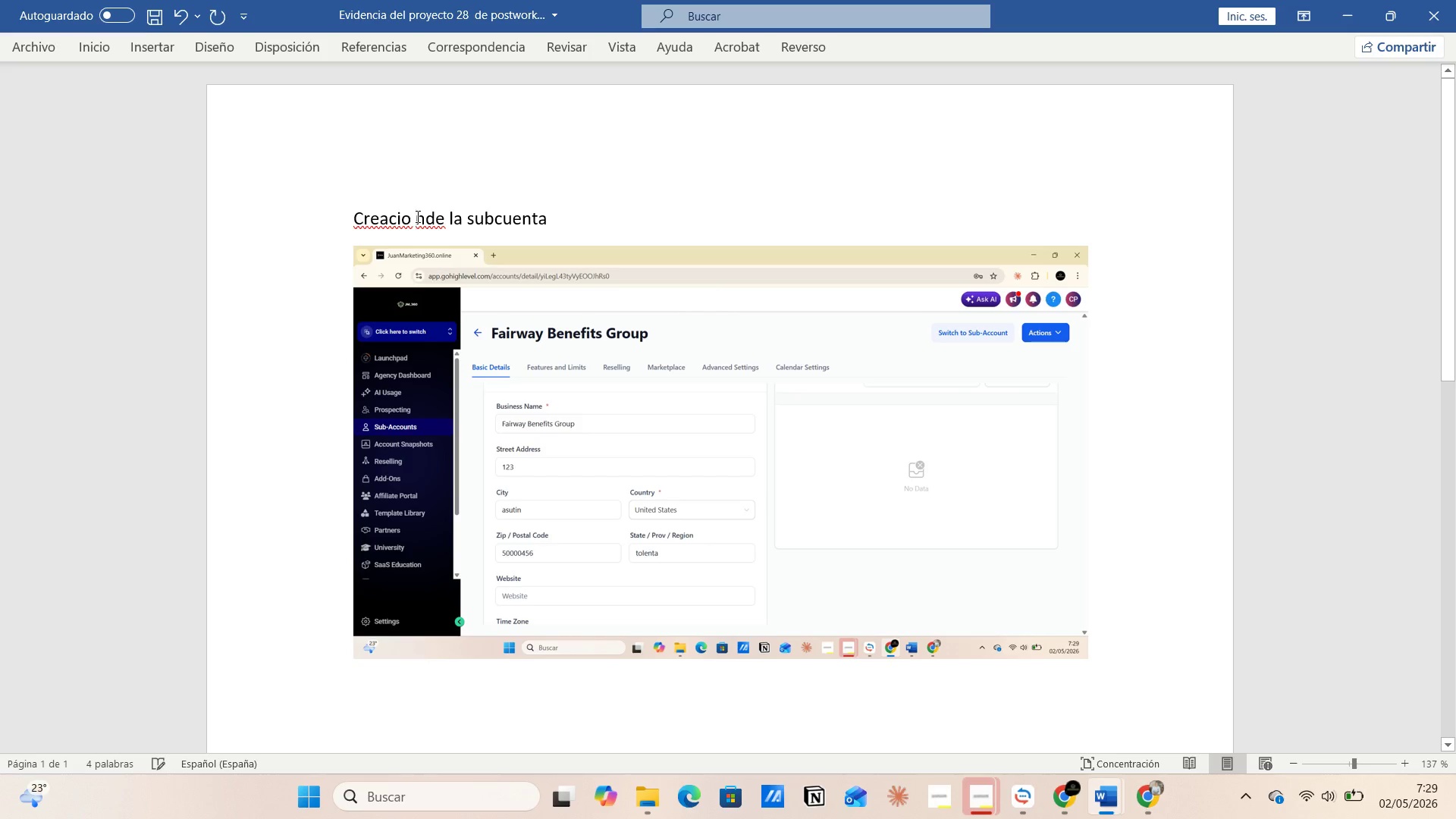 
key(Backspace)
 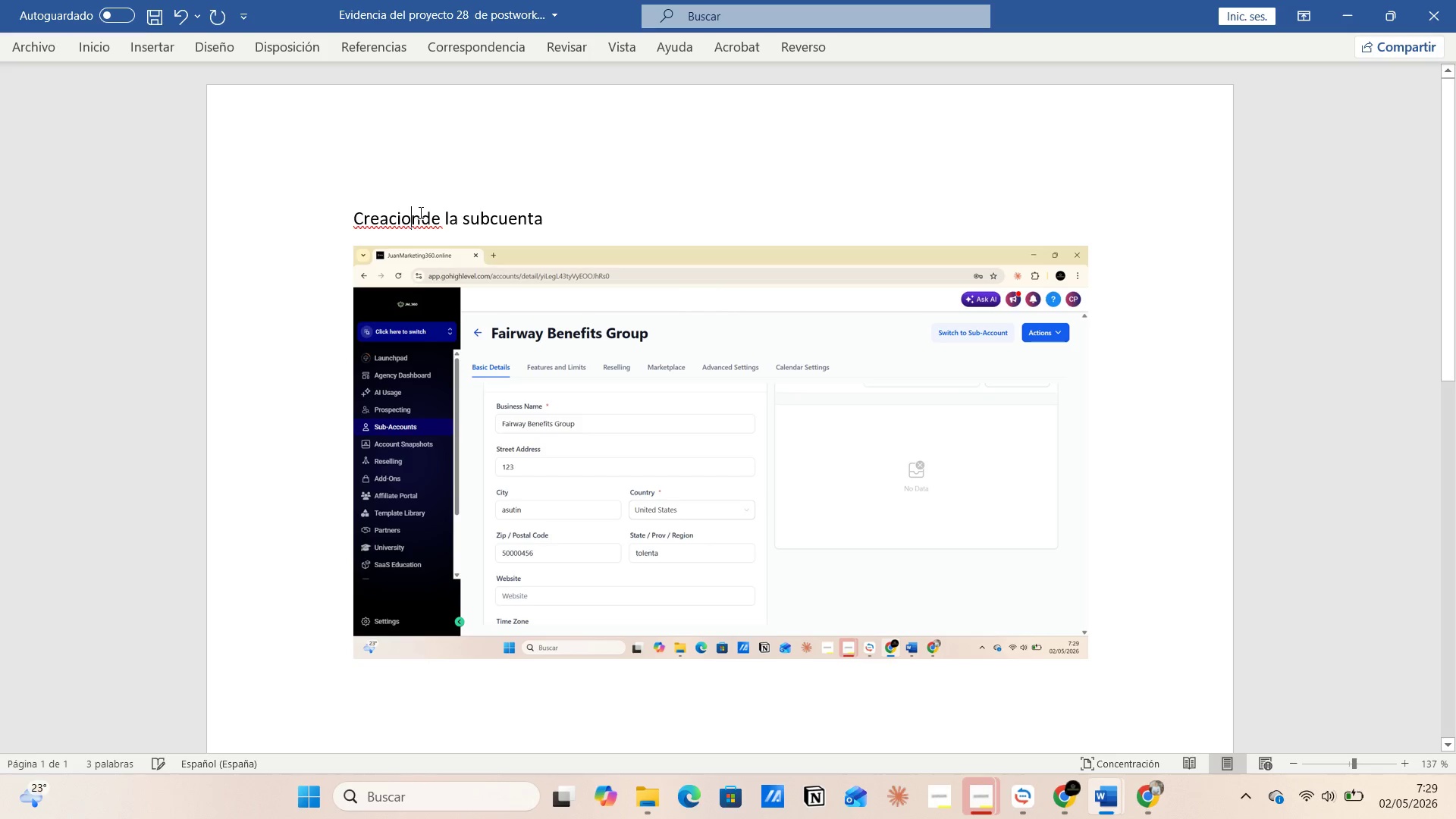 
left_click([422, 212])
 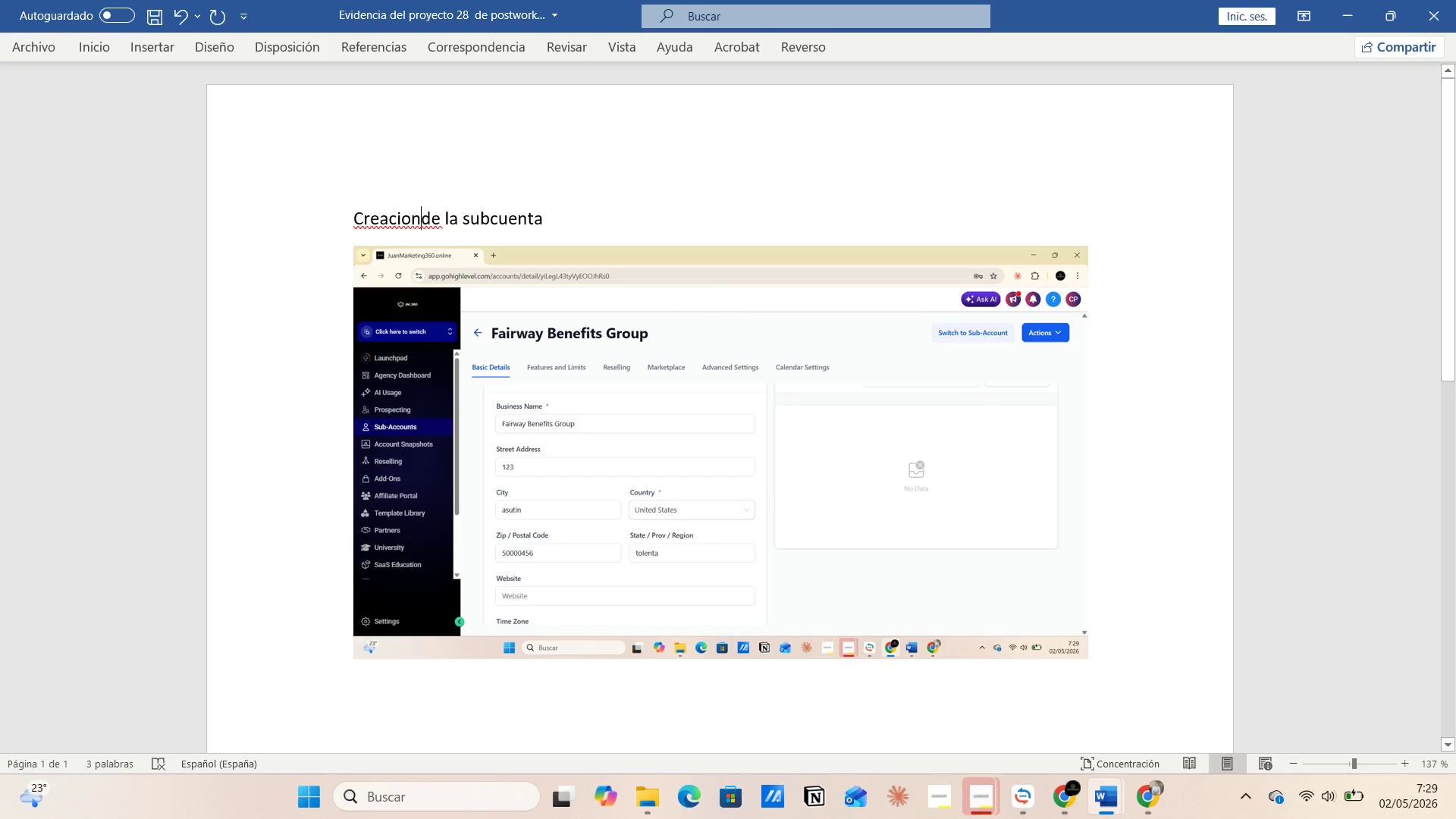 
key(Space)
 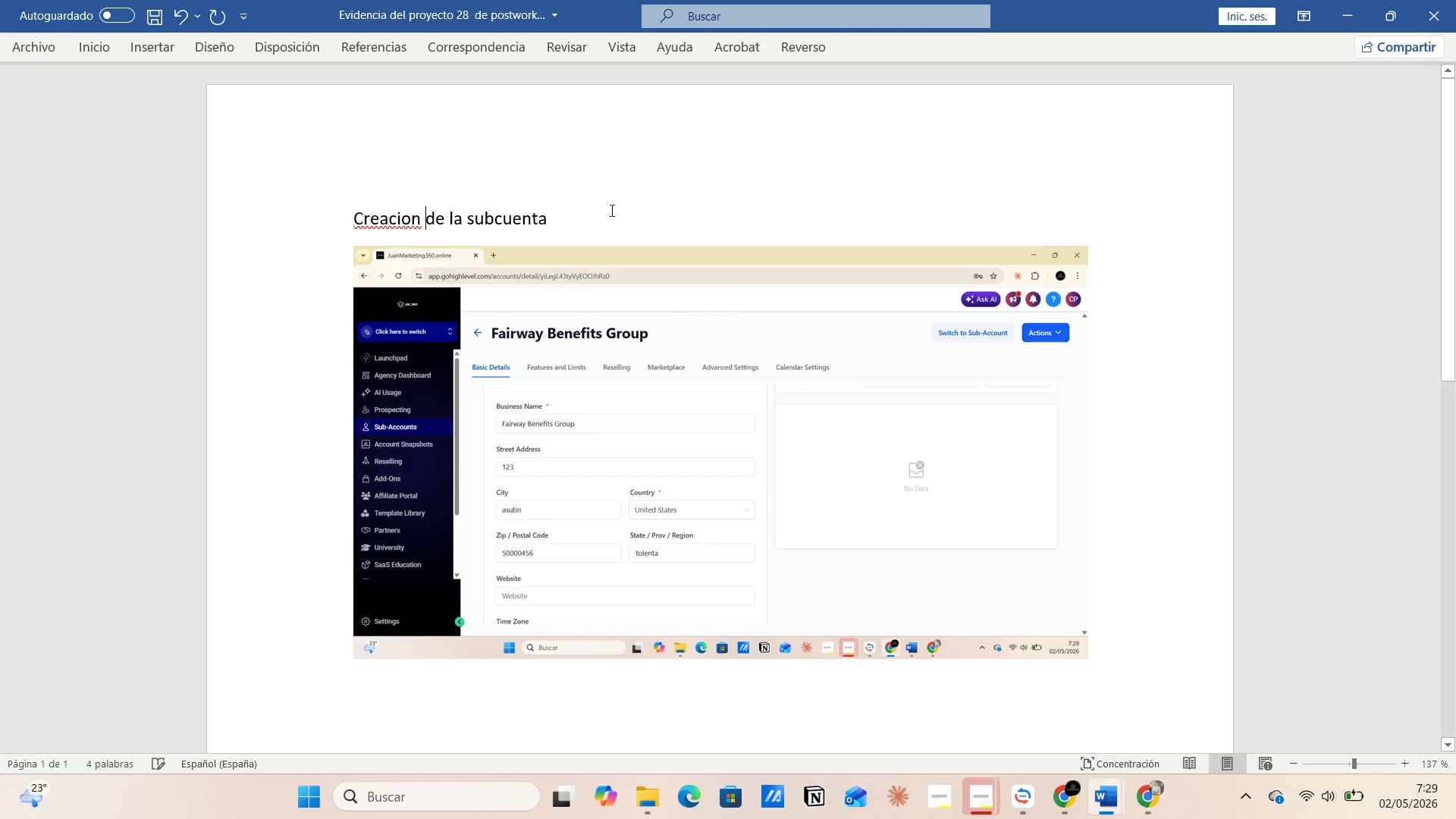 
left_click([610, 210])
 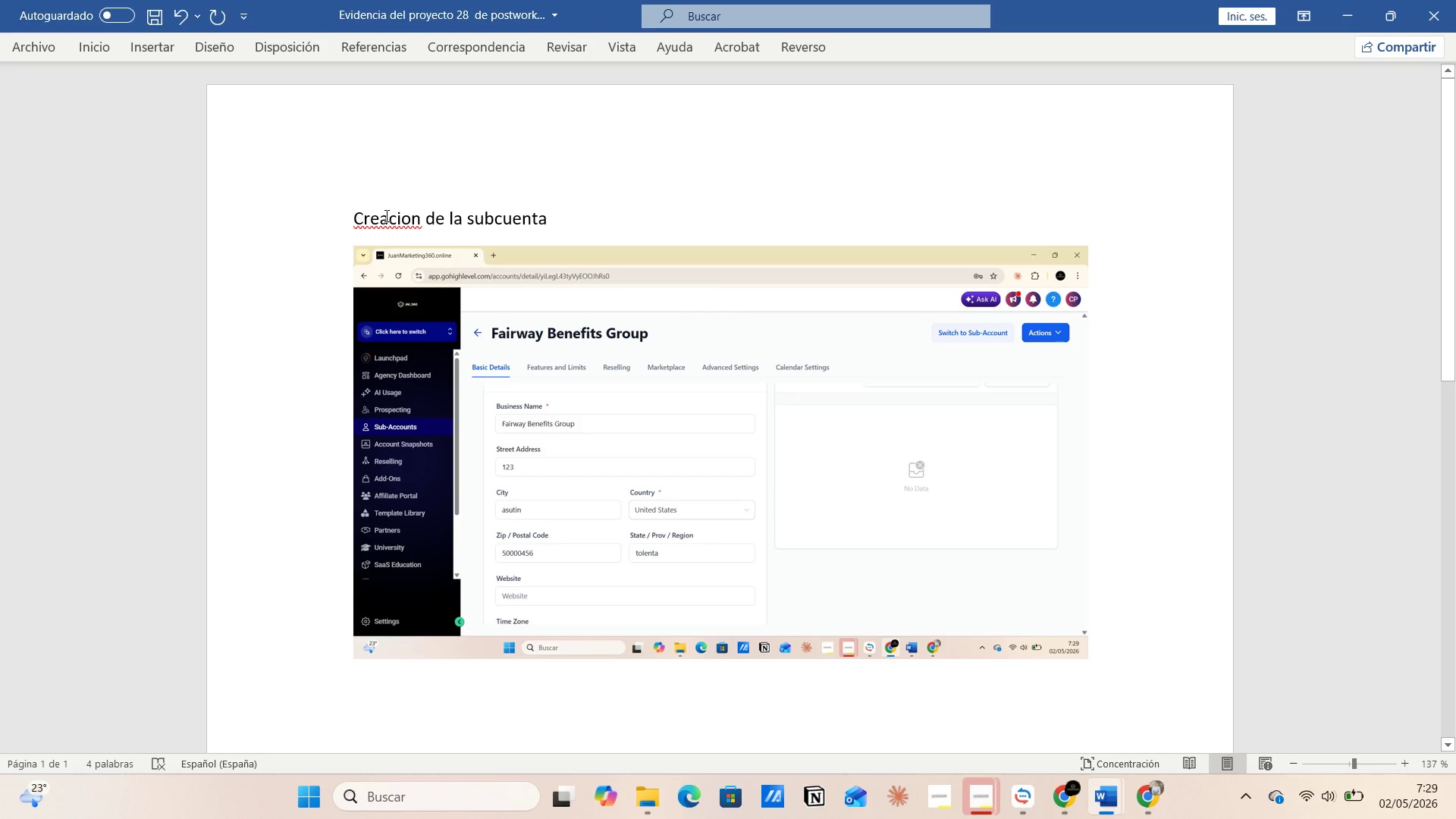 
right_click([384, 213])
 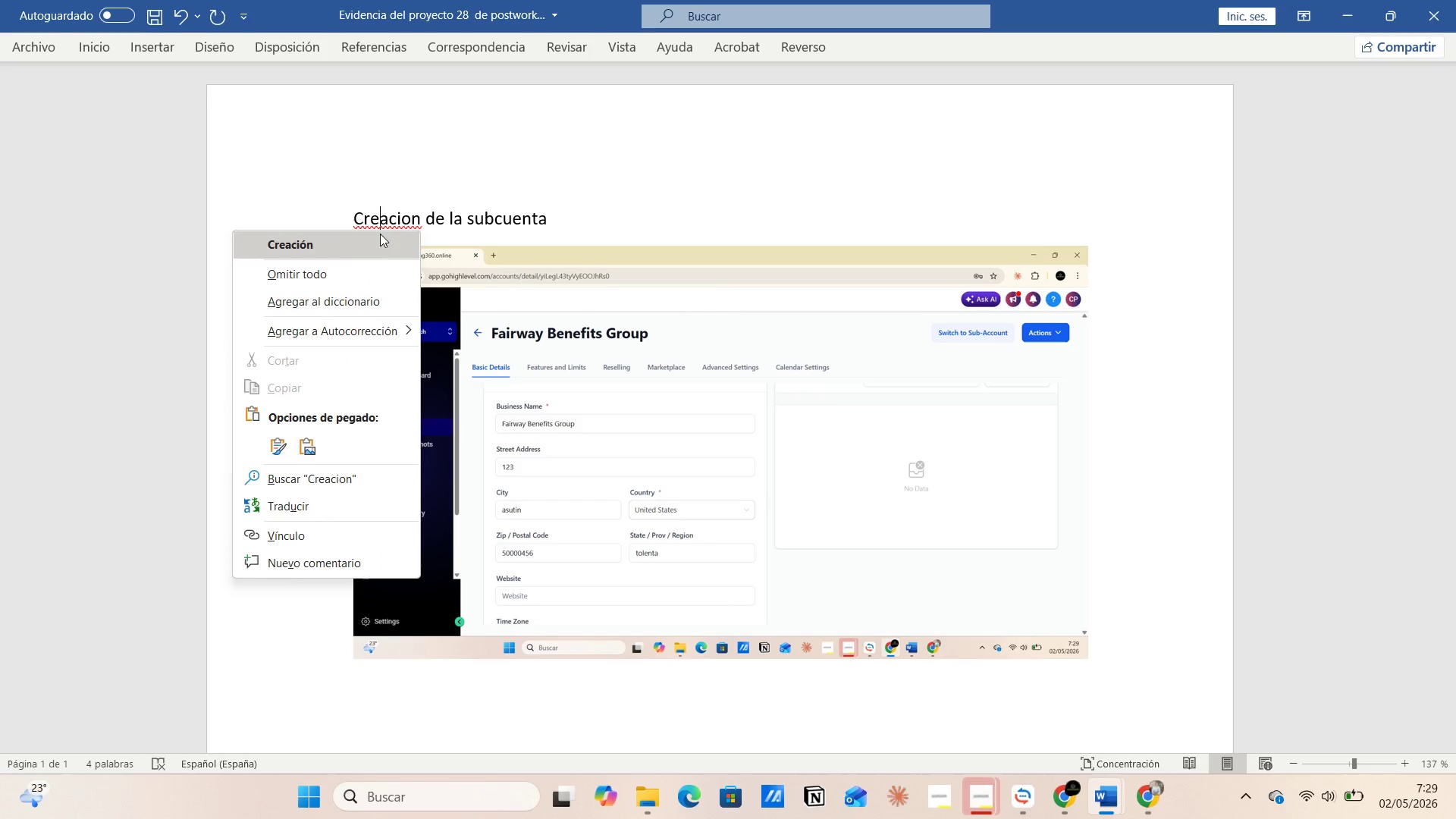 
left_click([380, 234])
 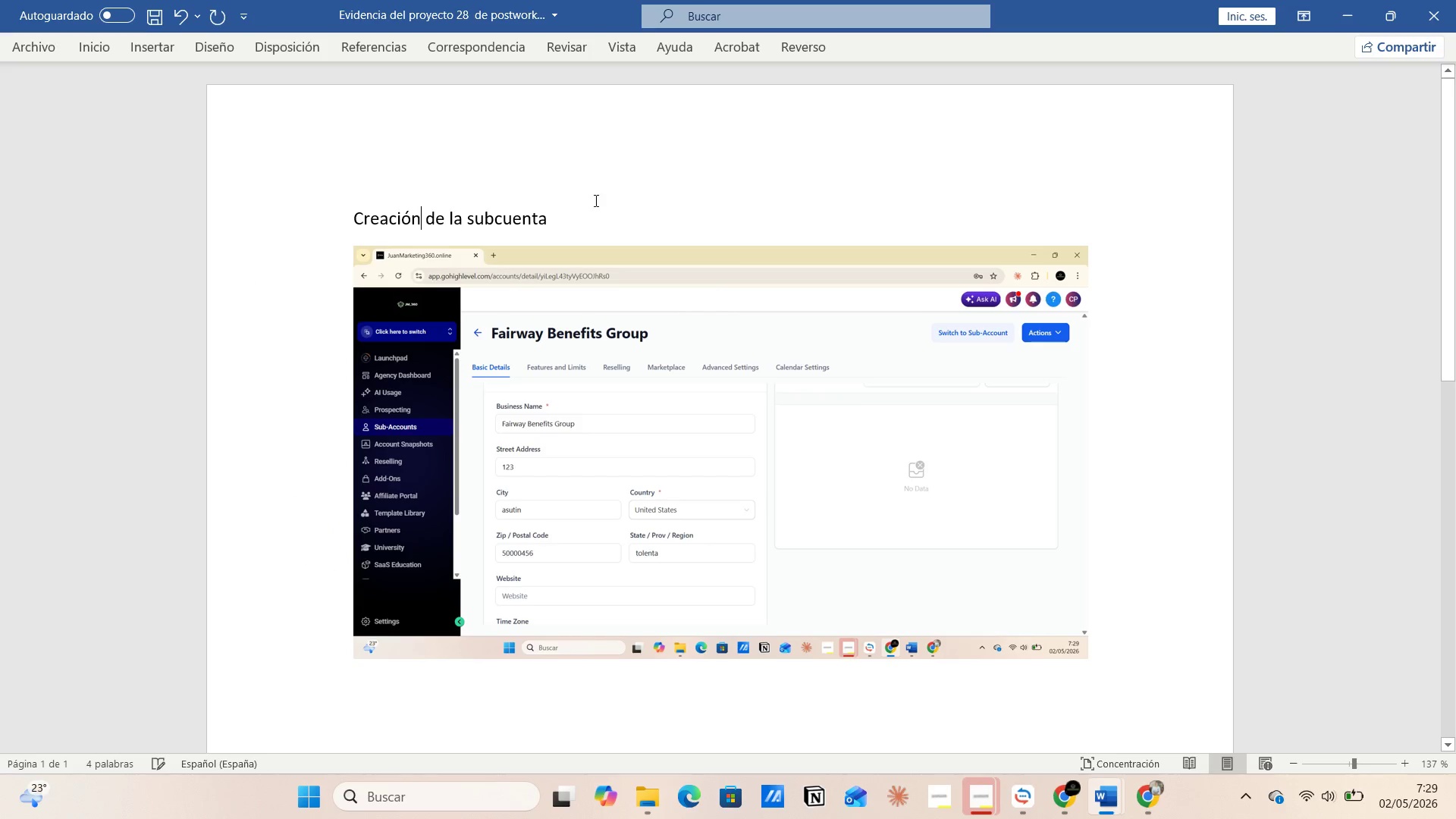 
left_click([623, 199])
 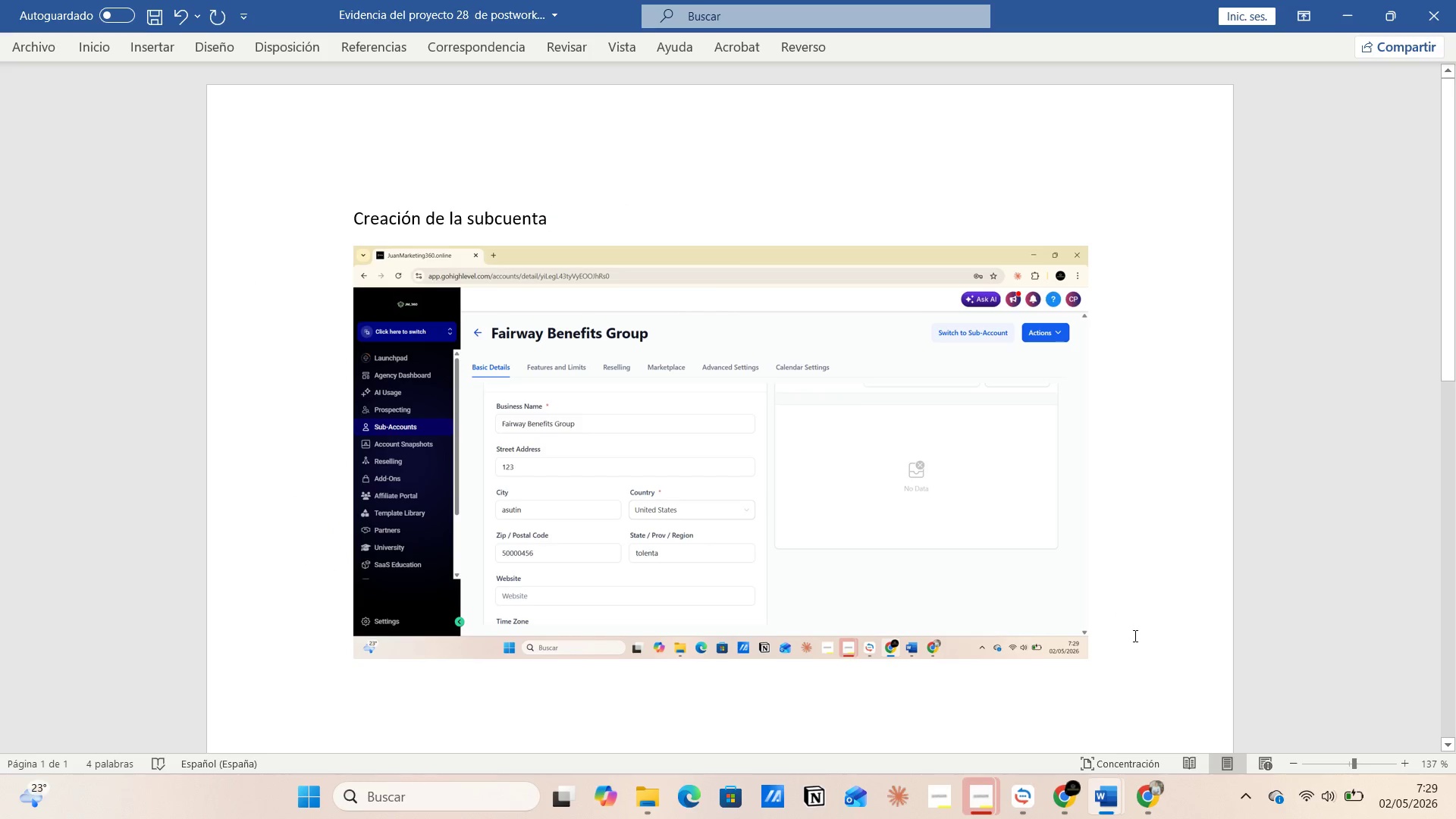 
left_click([1066, 637])
 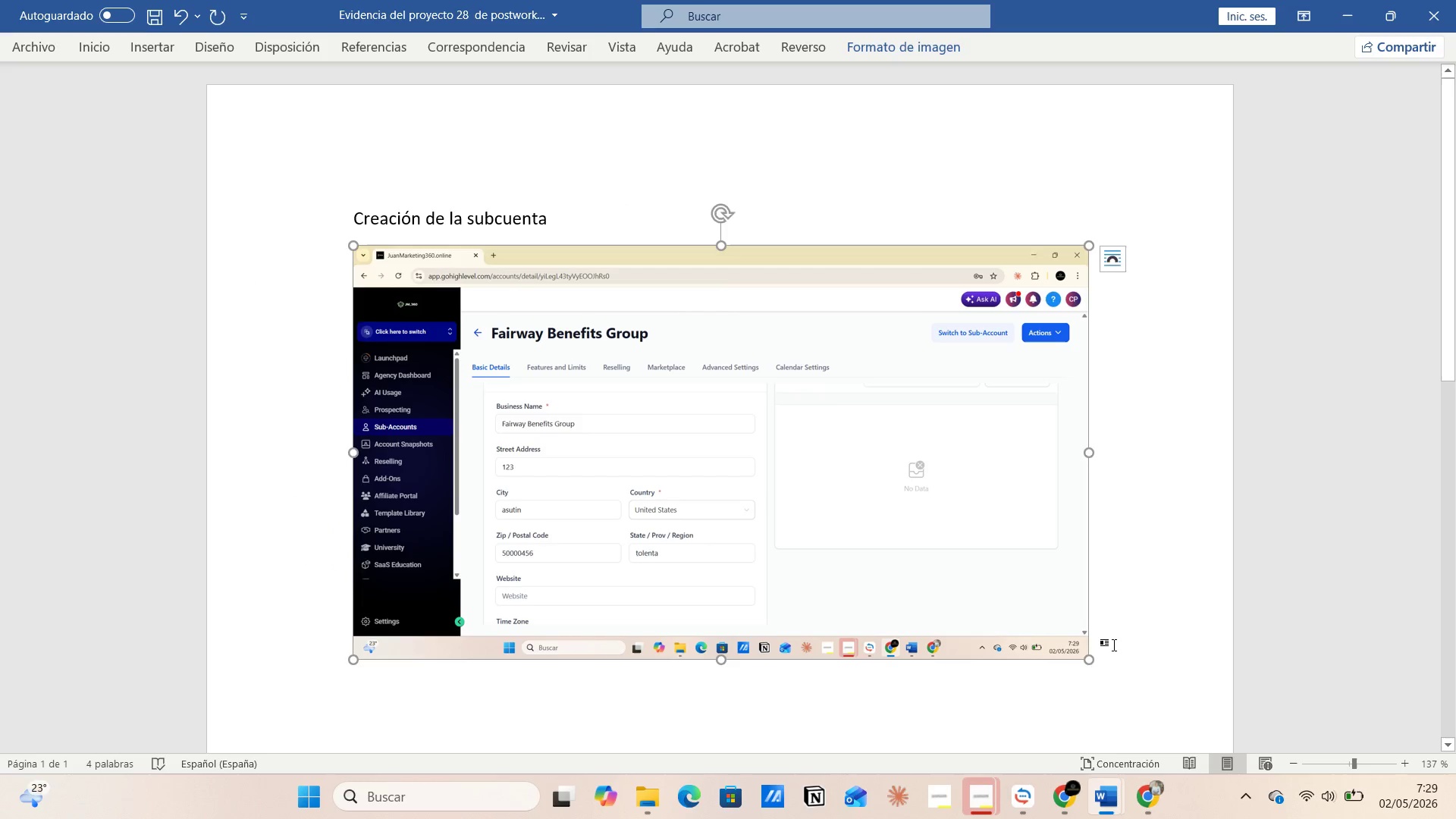 
left_click([1116, 645])
 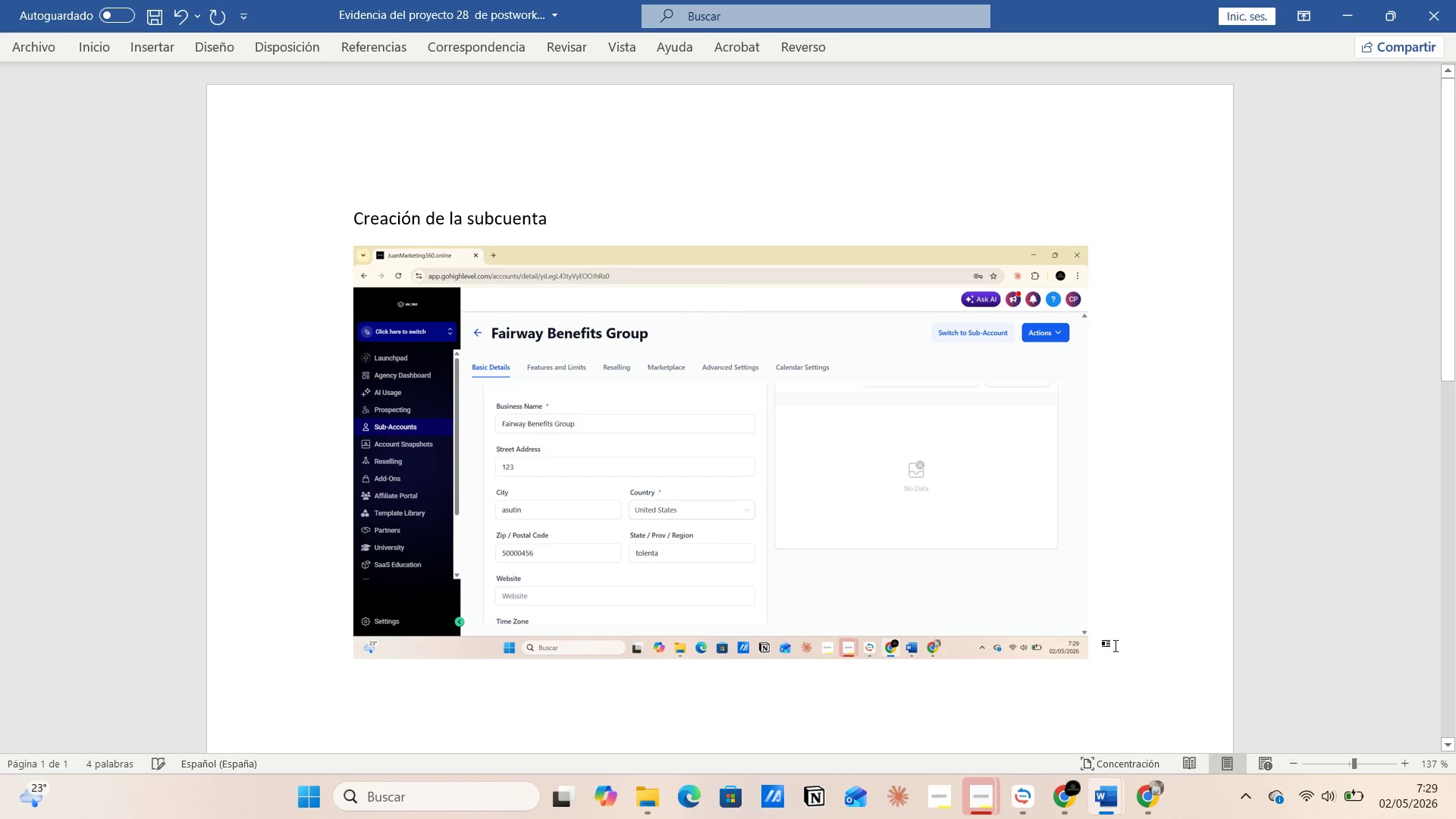 
key(Enter)
 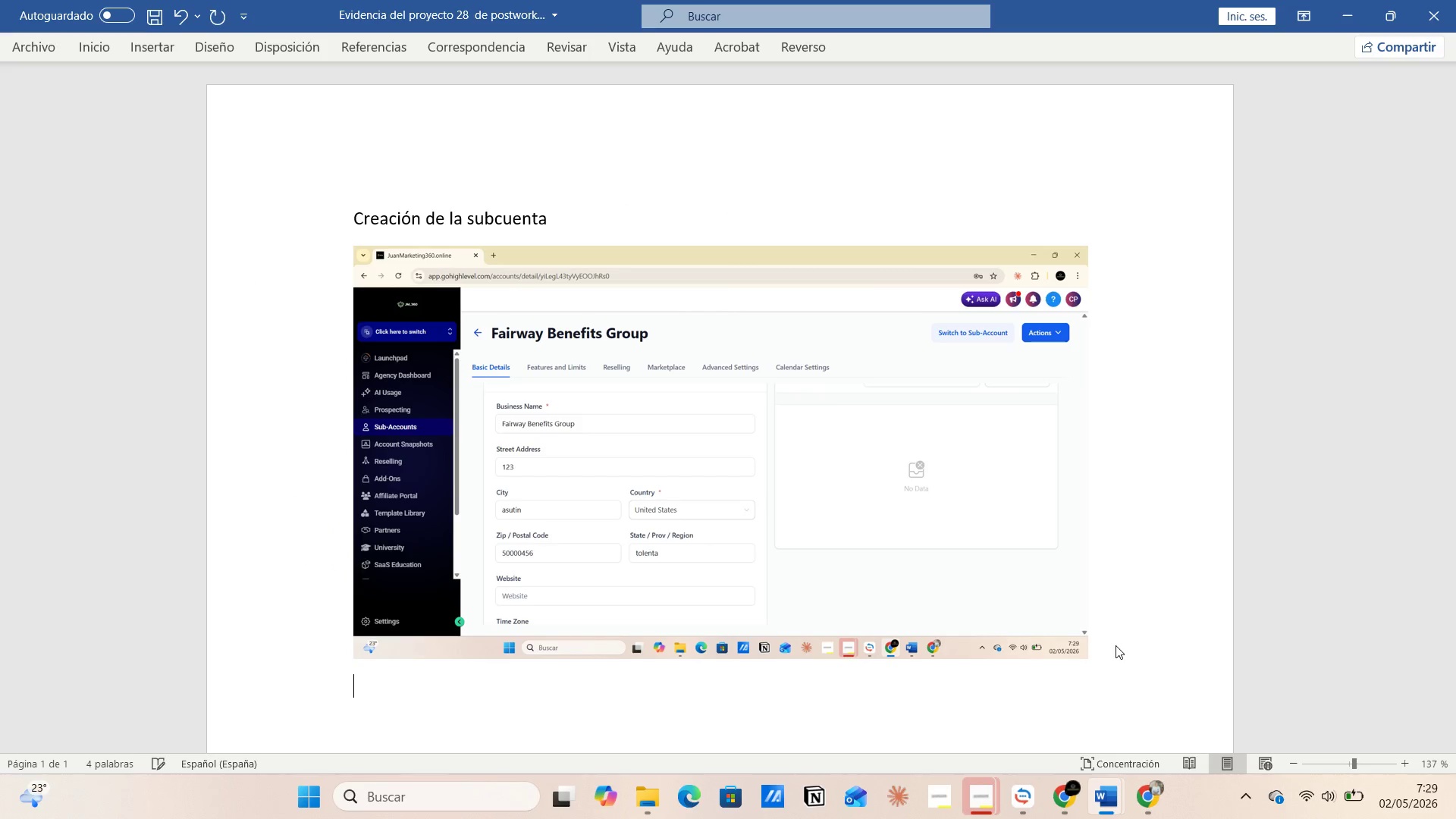 
key(Alt+AltLeft)
 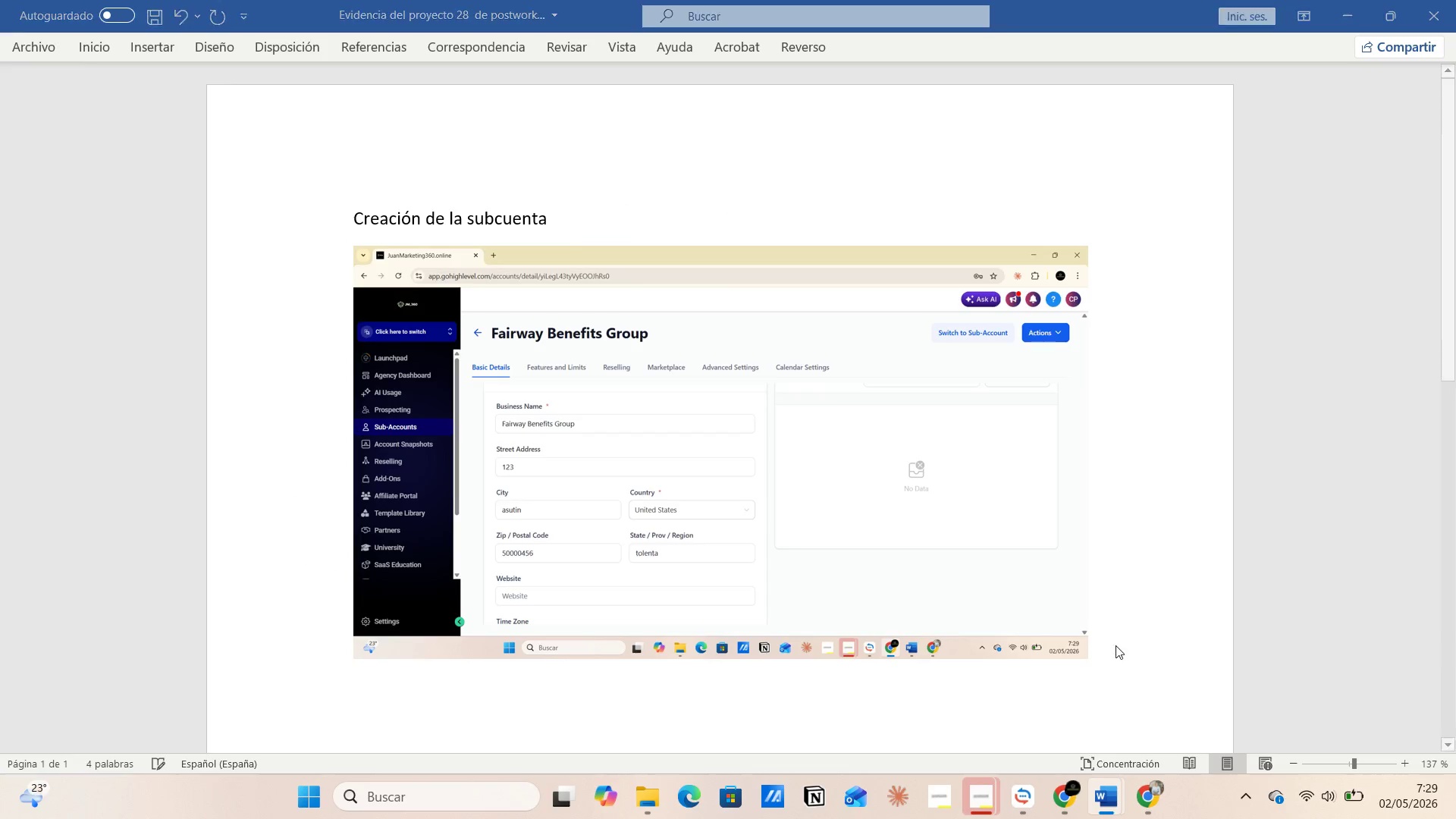 
key(Alt+Tab)
 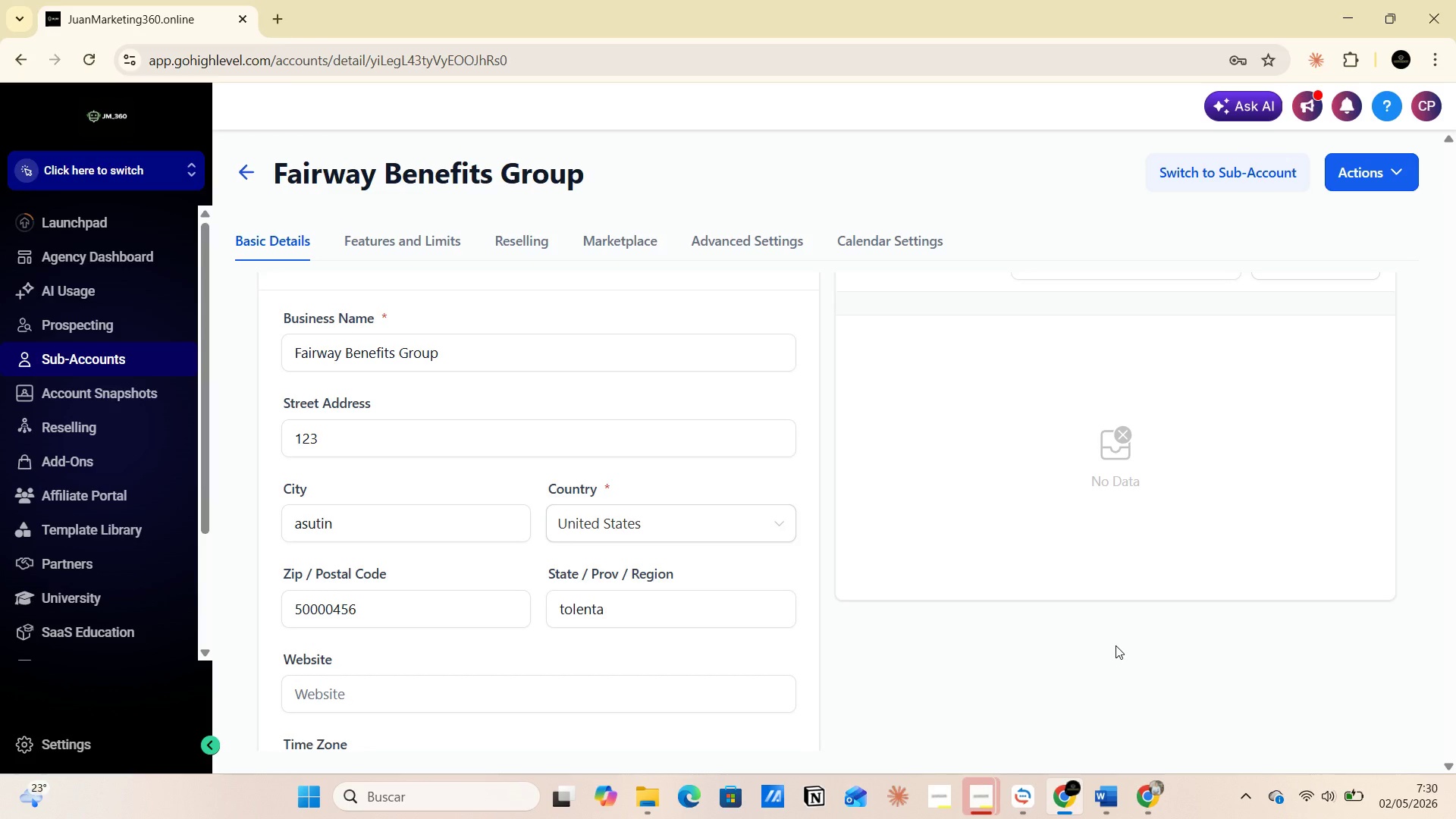 
wait(58.94)
 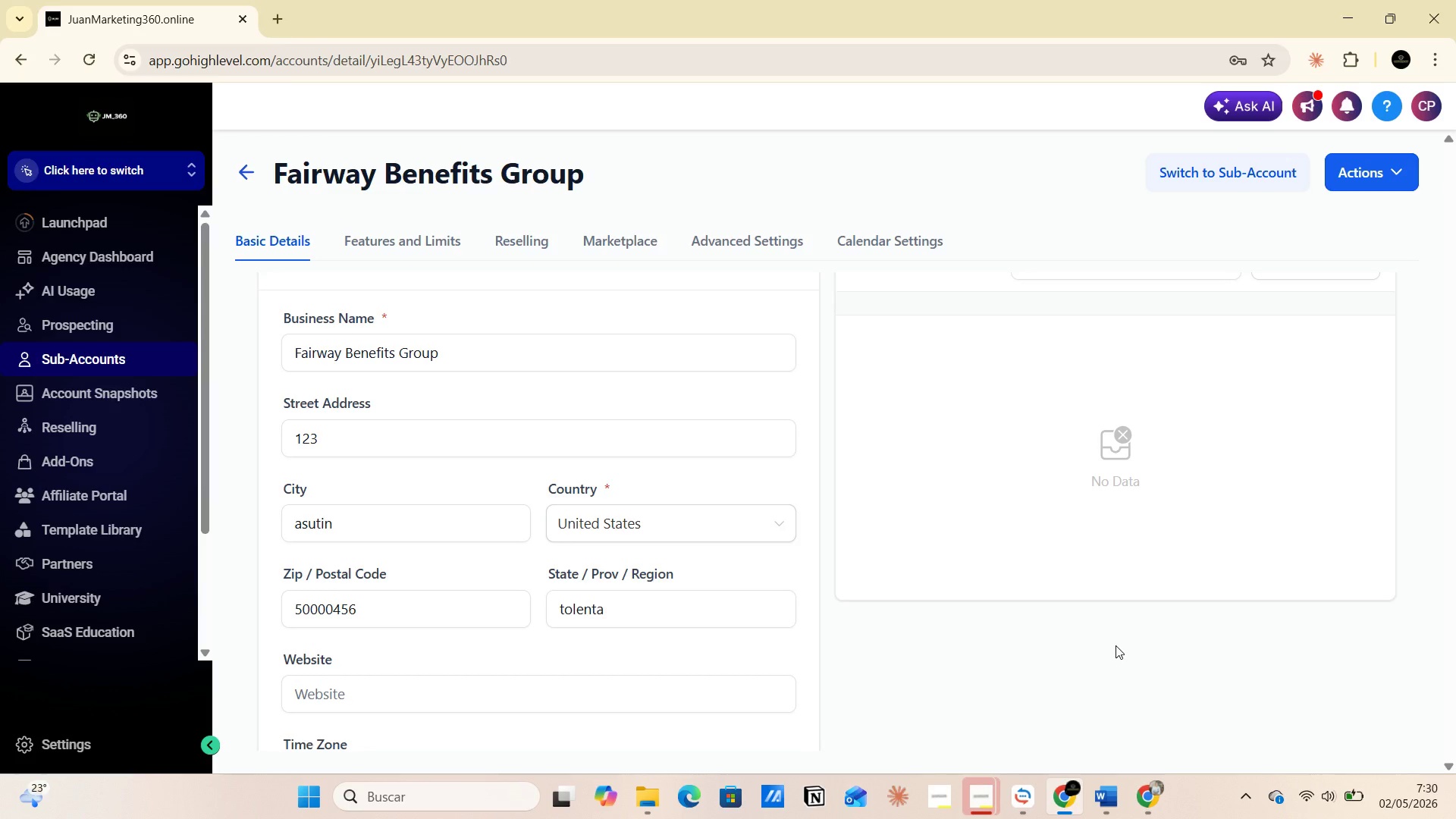 
left_click([160, 173])
 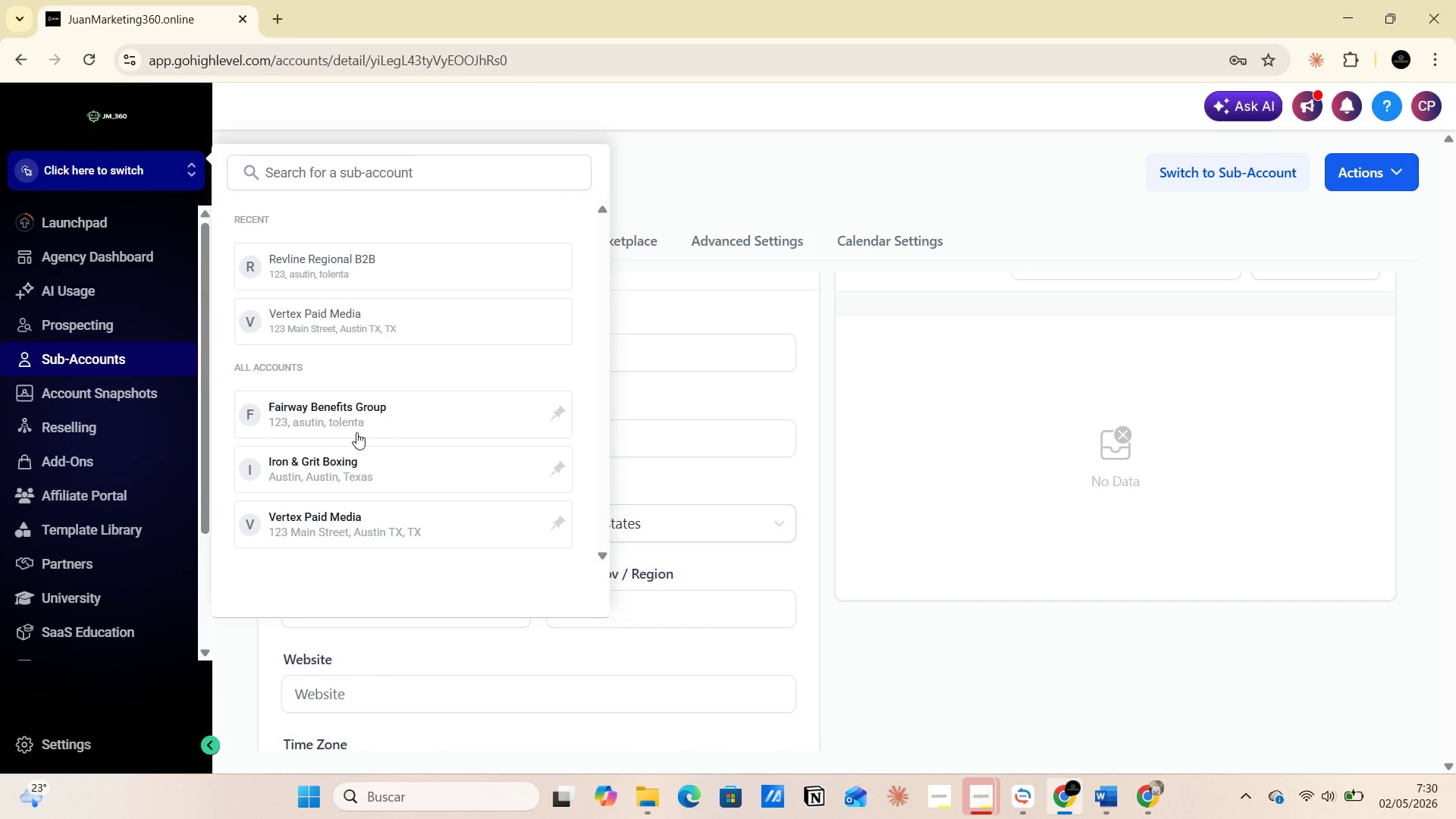 
left_click([350, 416])
 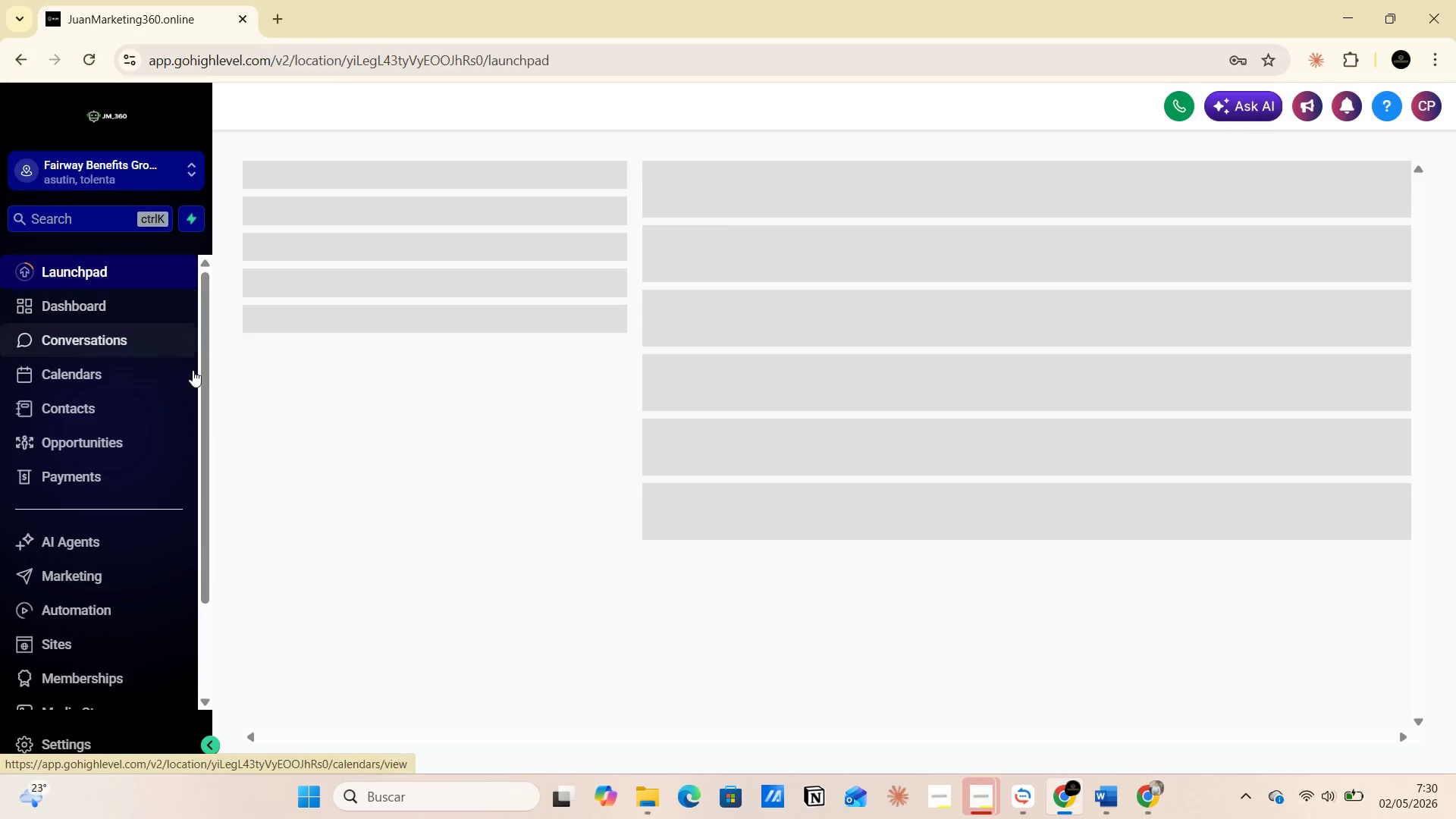 
left_click_drag(start_coordinate=[207, 405], to_coordinate=[202, 500])
 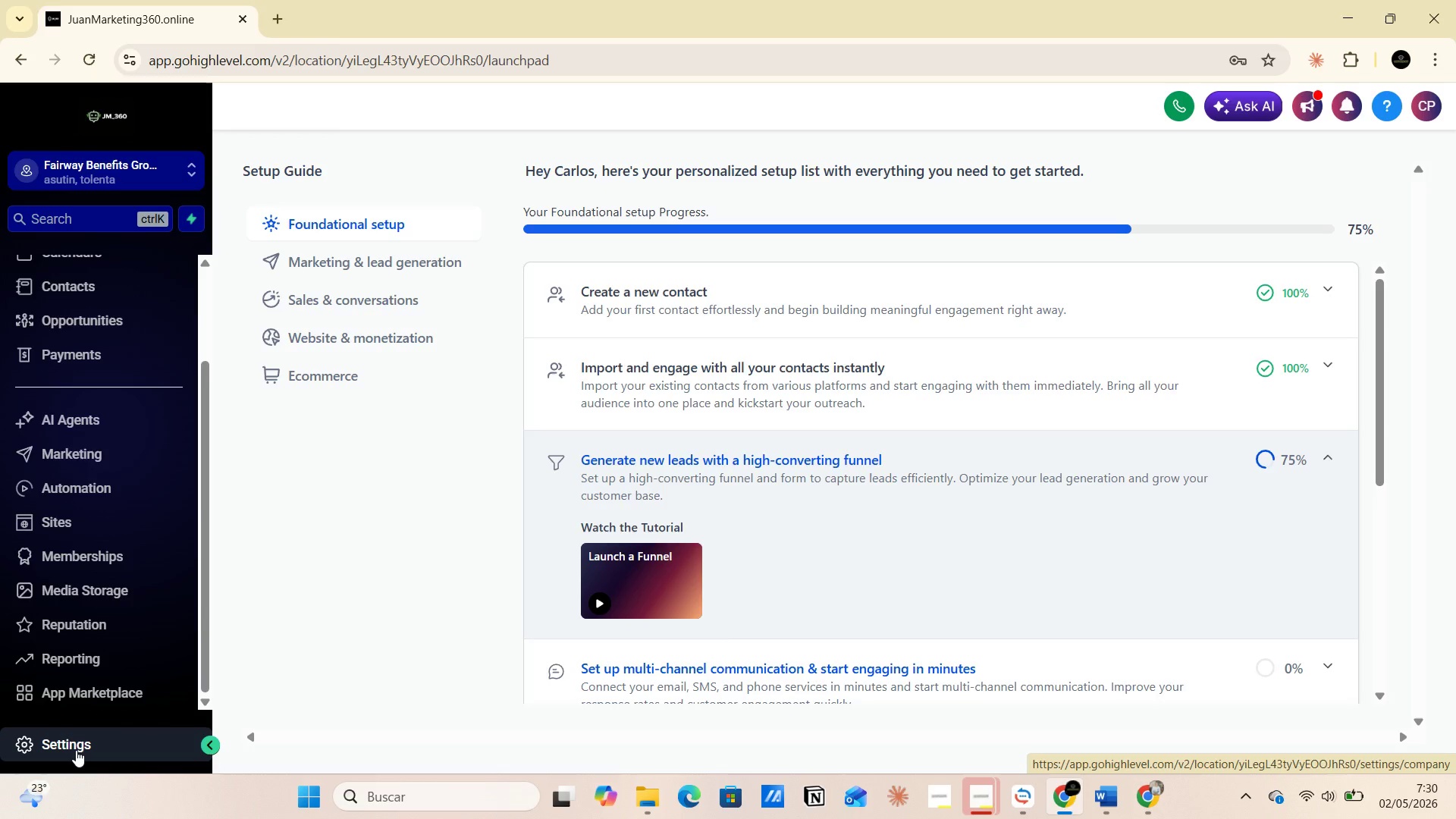 
left_click([76, 750])
 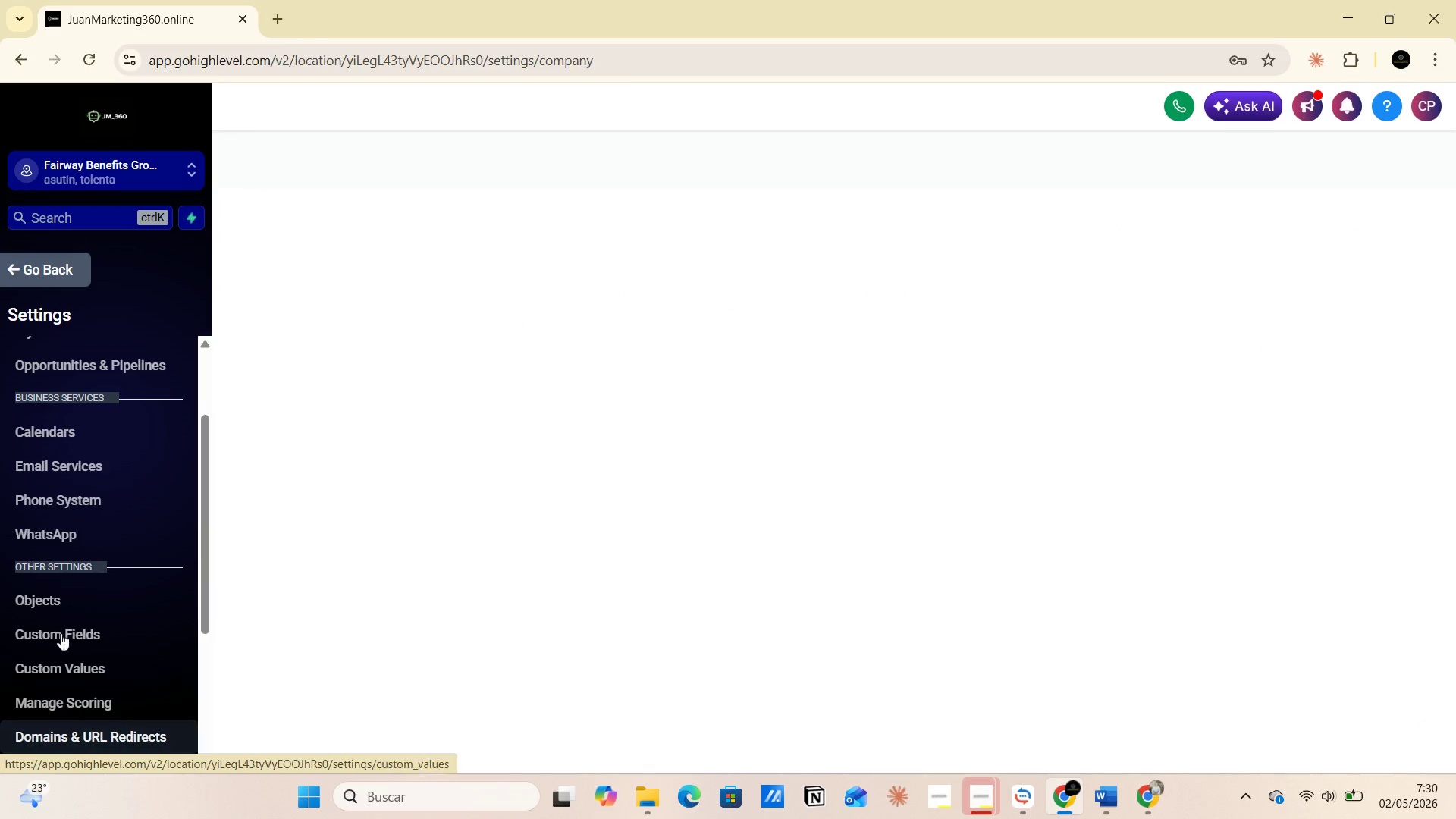 
left_click([63, 635])
 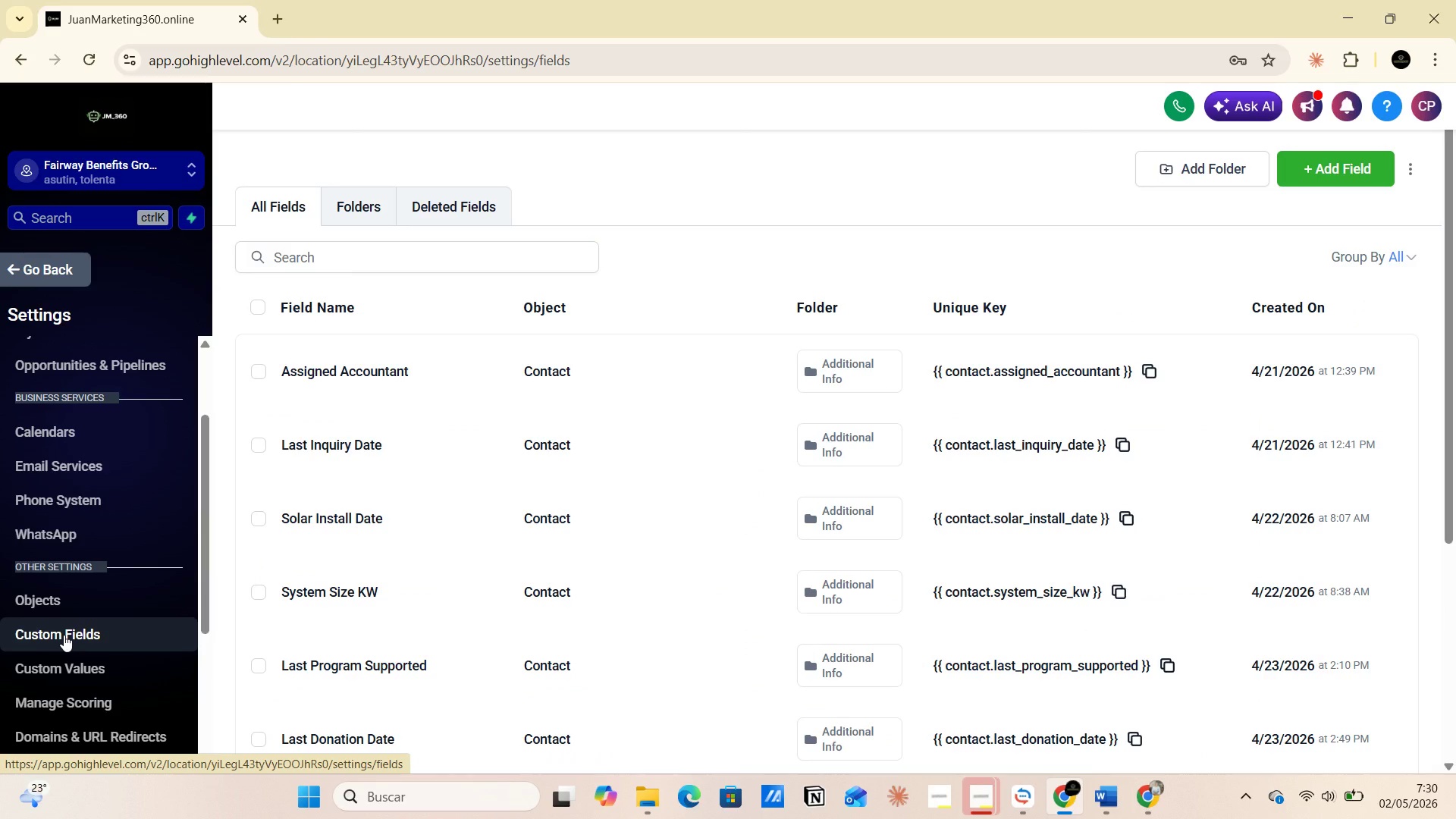 
wait(10.23)
 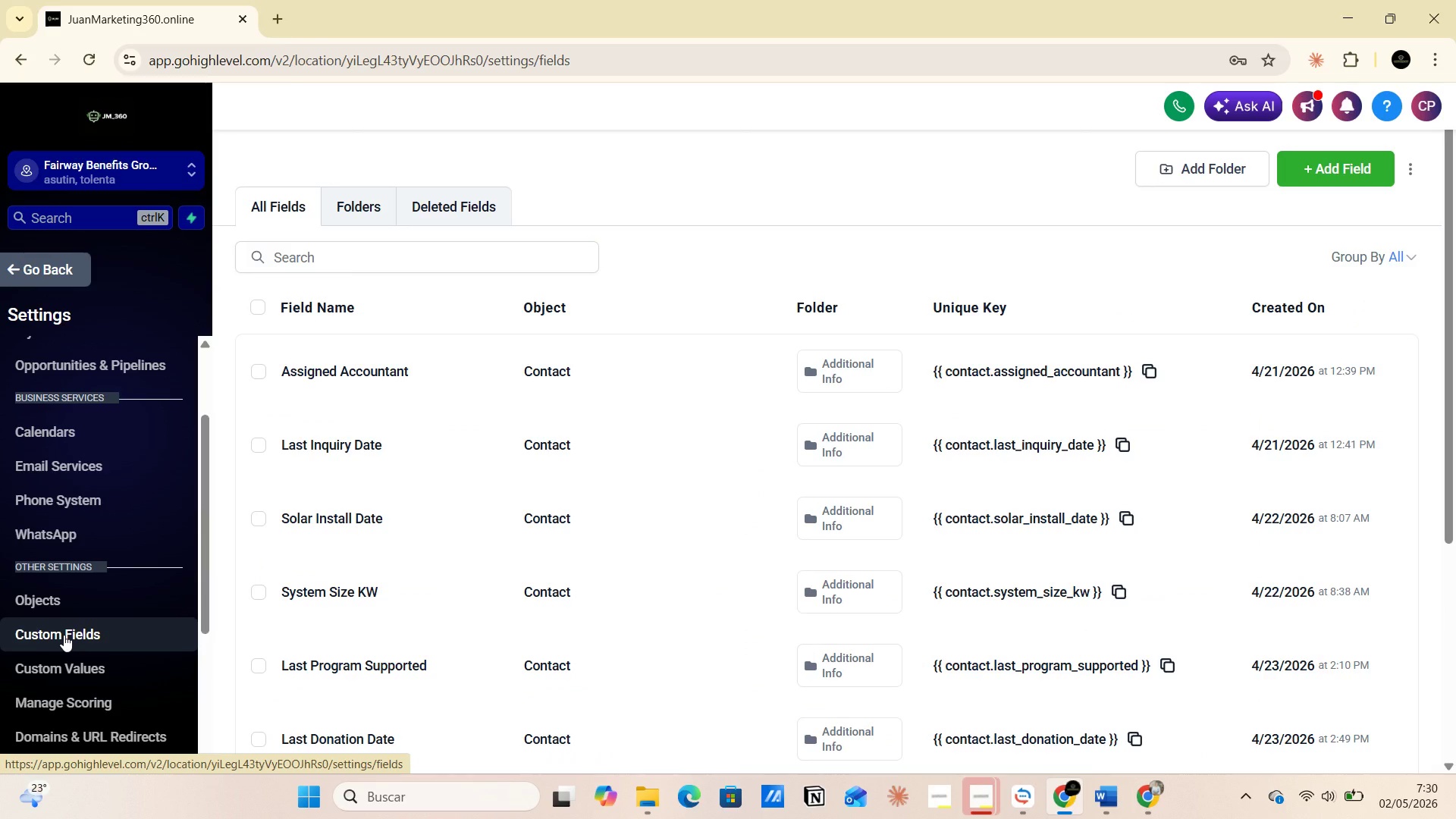 
left_click([1338, 174])
 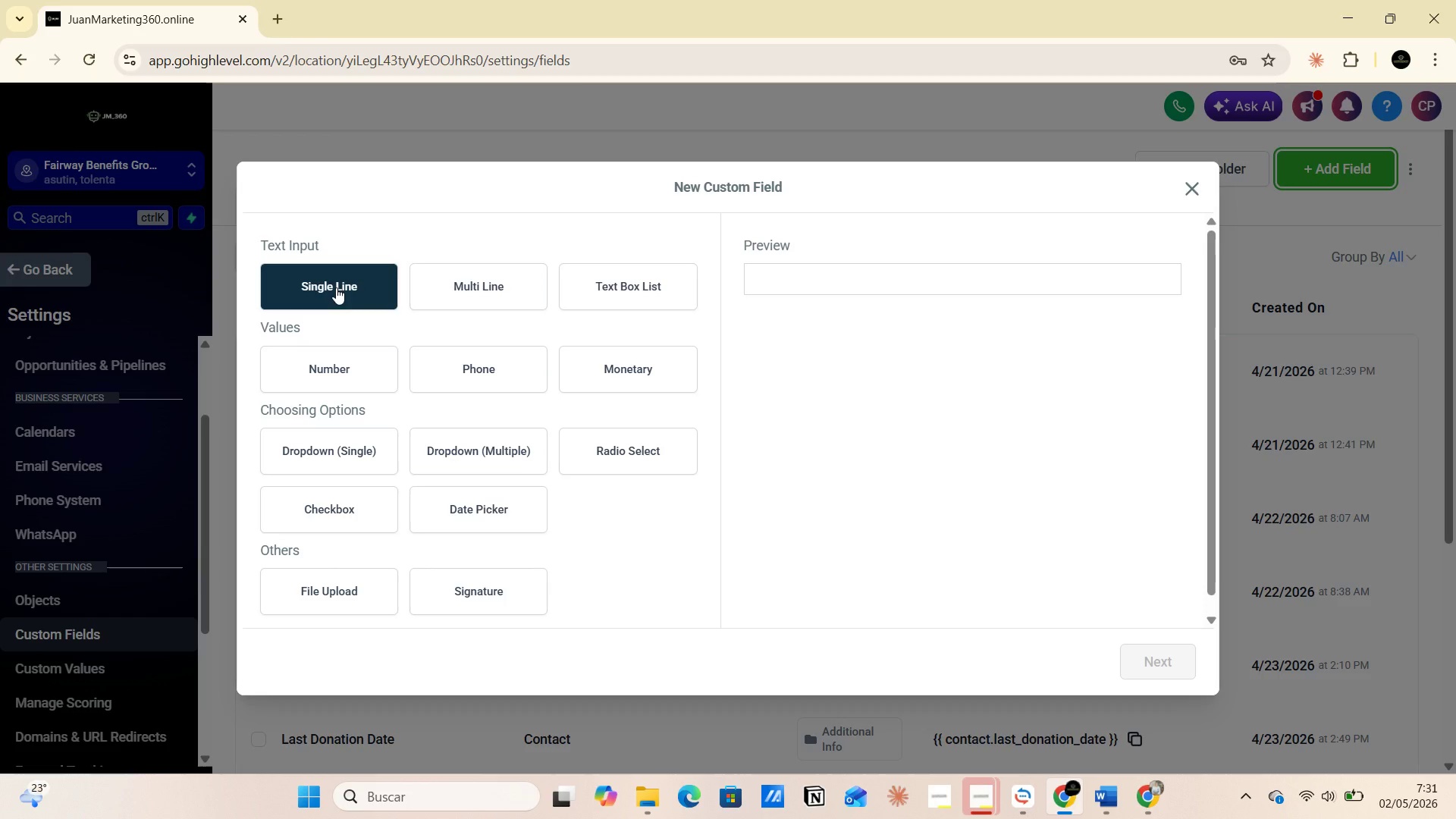 
left_click([336, 287])
 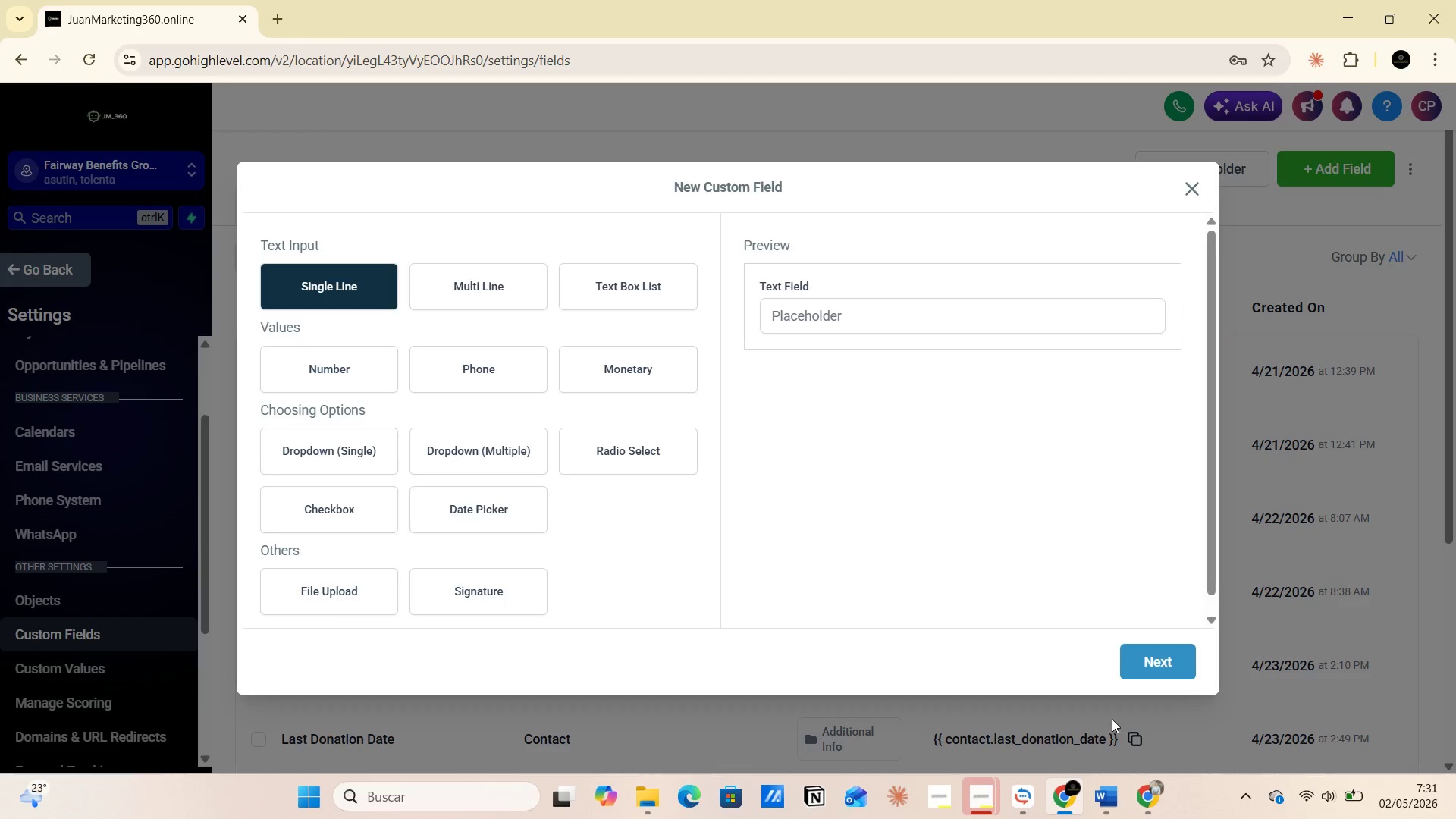 
wait(5.7)
 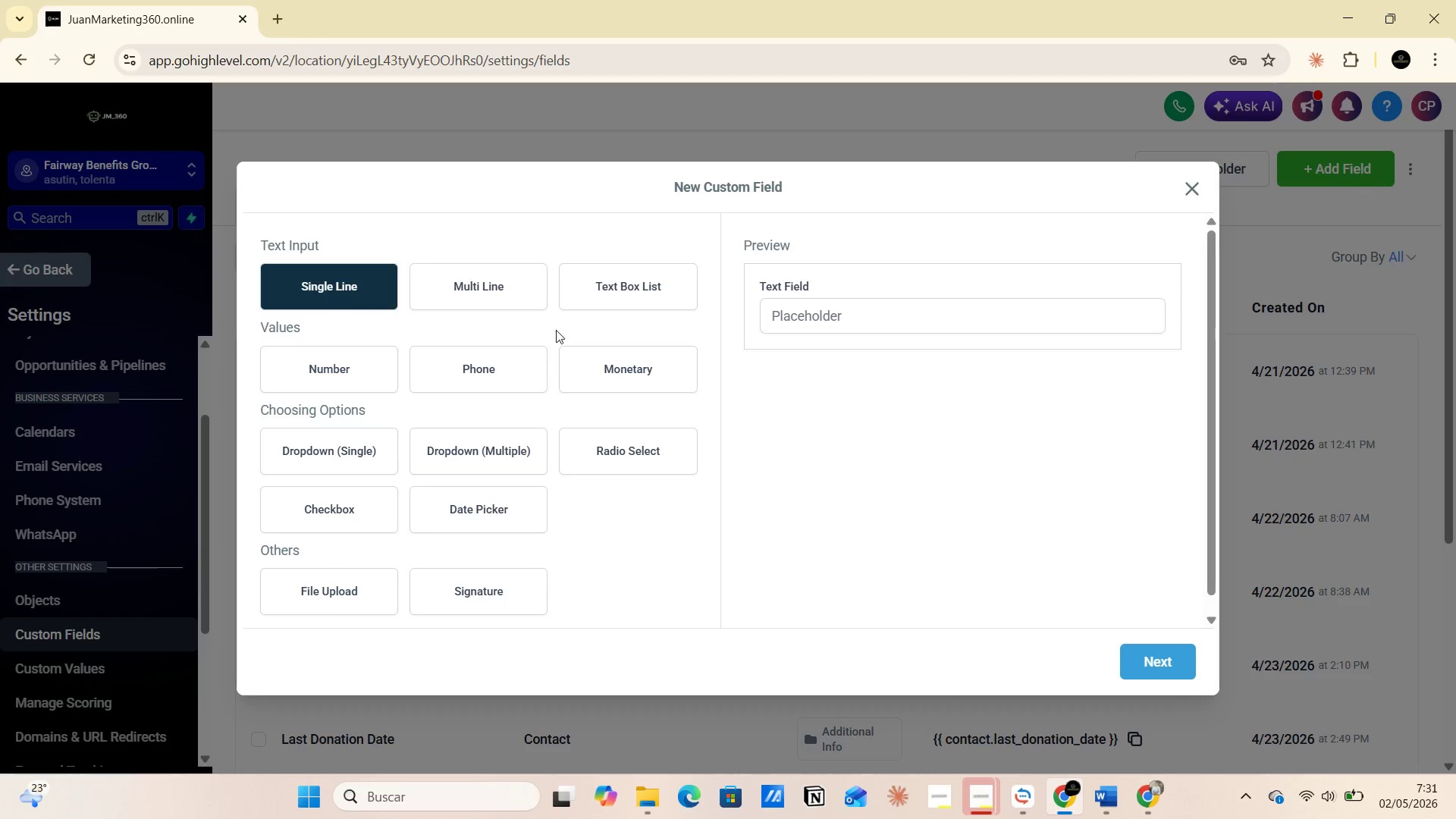 
left_click([1168, 702])
 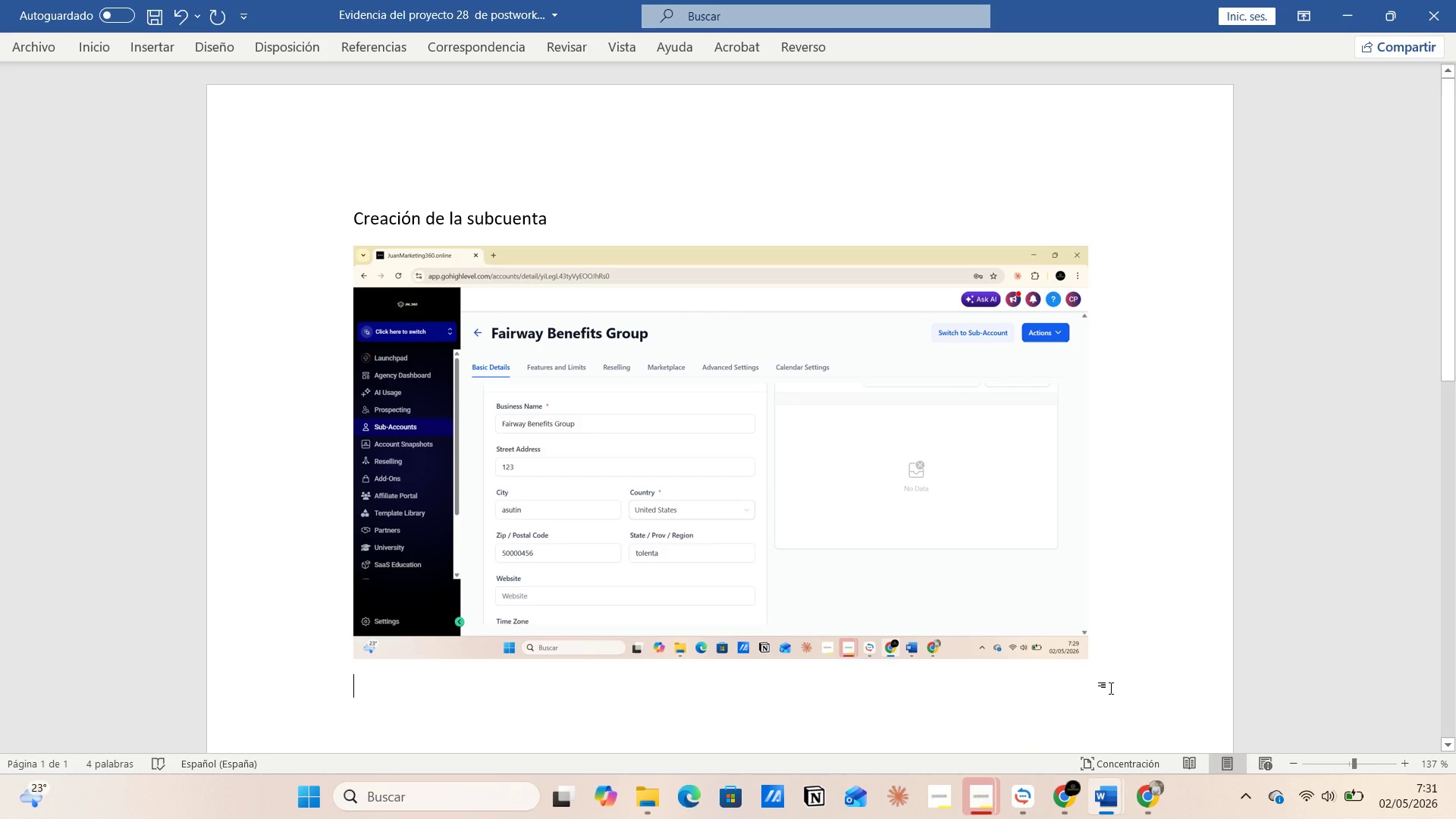 
left_click([1116, 663])
 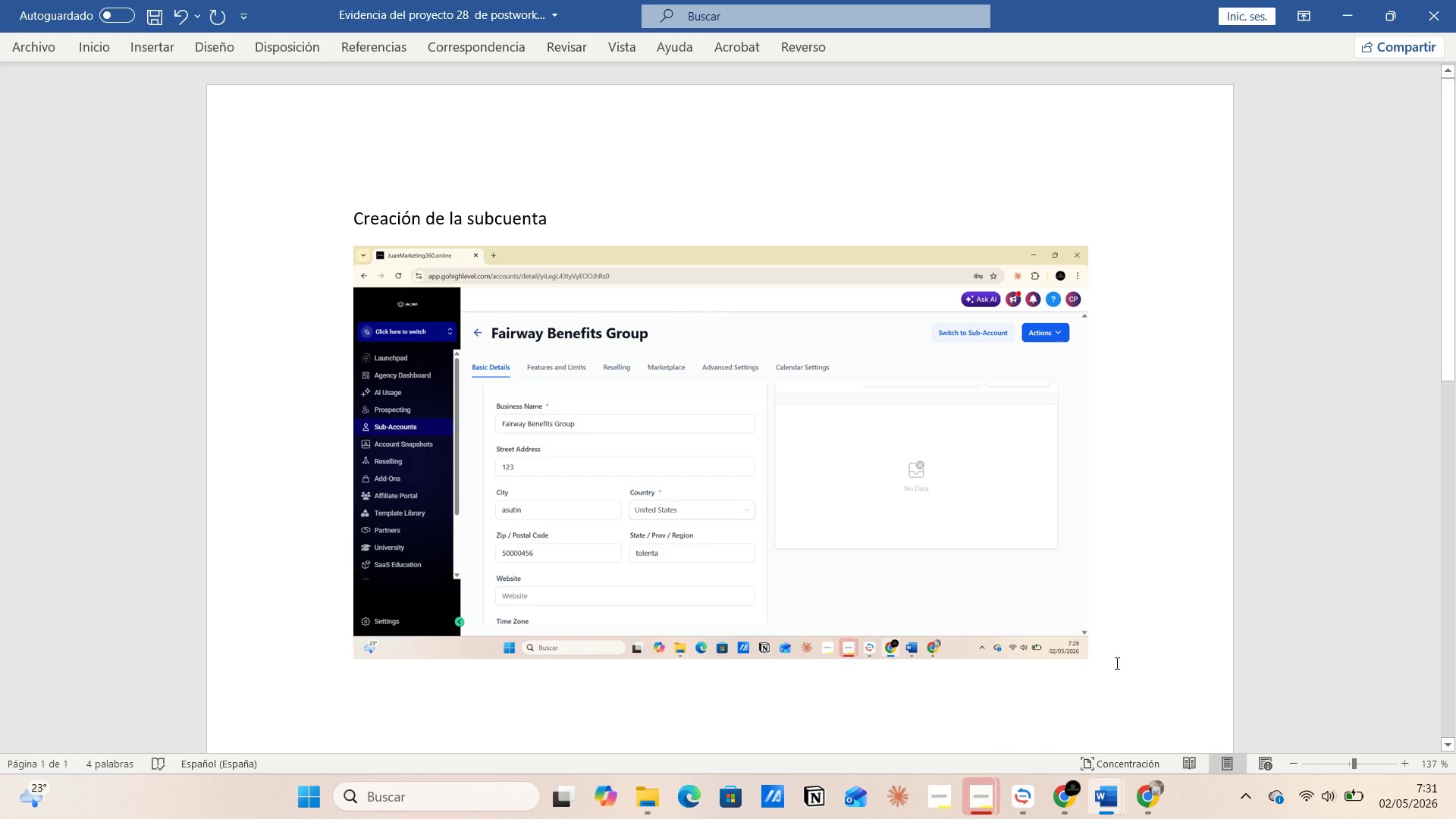 
key(Enter)
 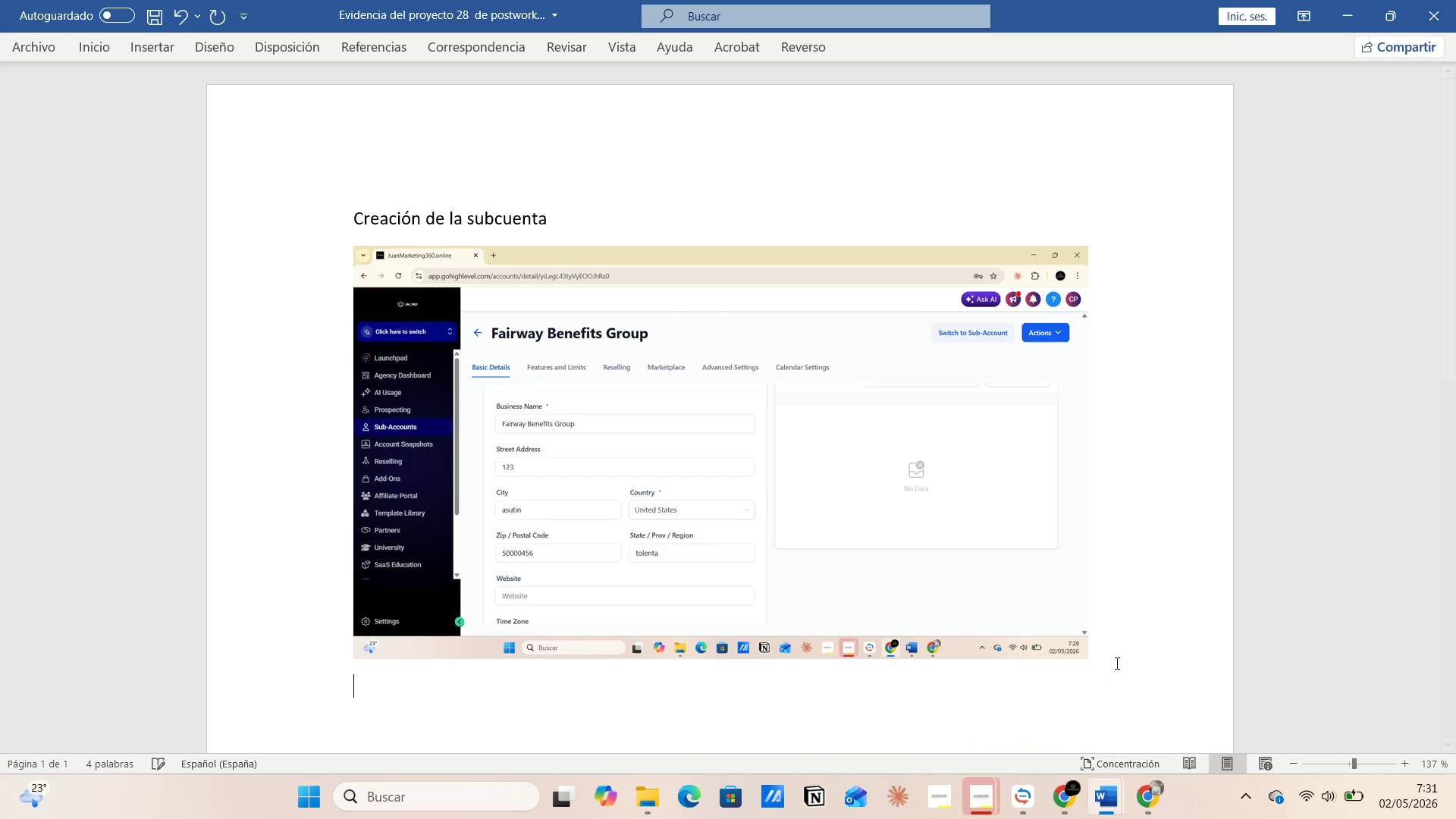 
type(Creacion tres custom Fields)
 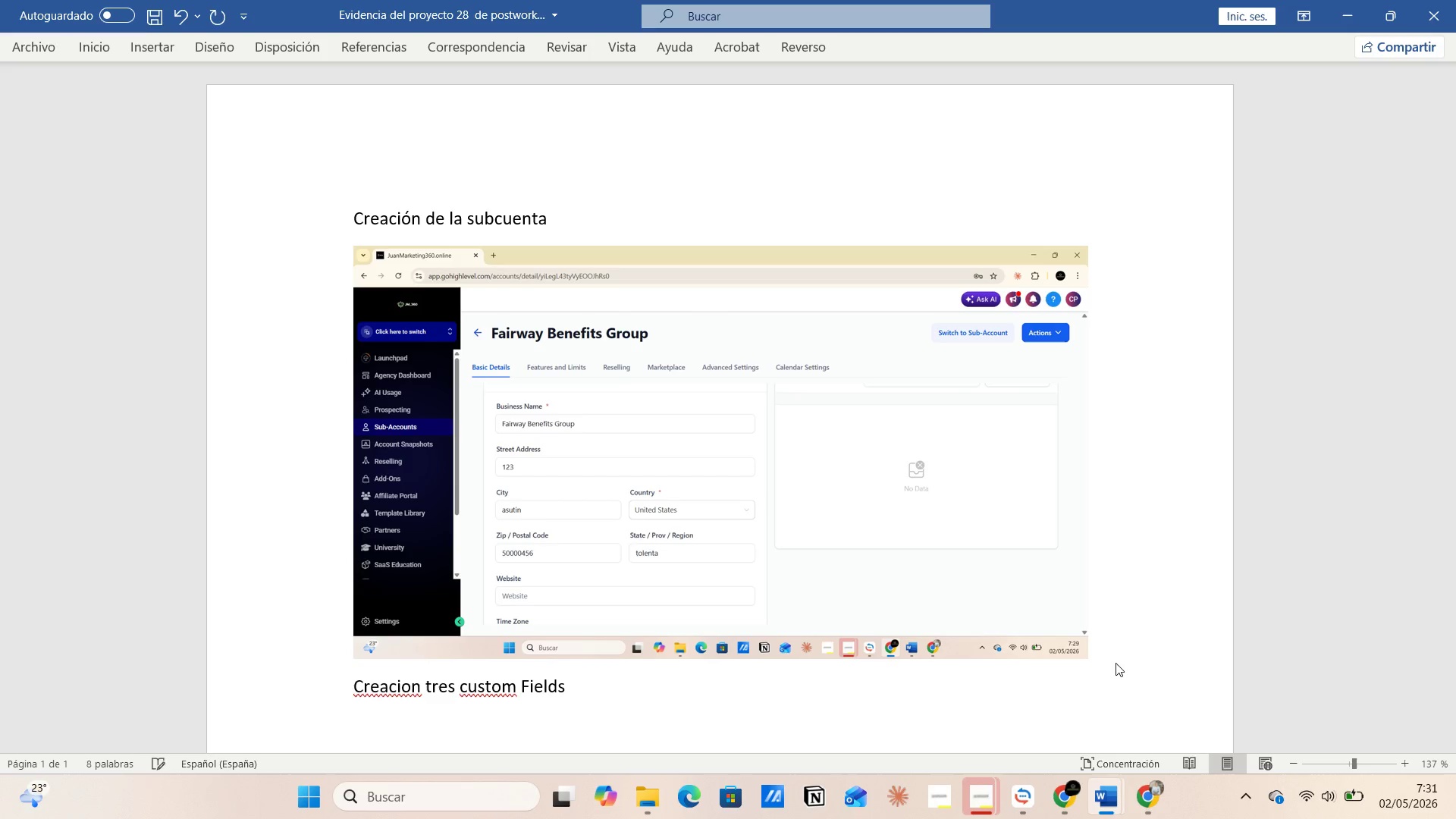 
key(Enter)
 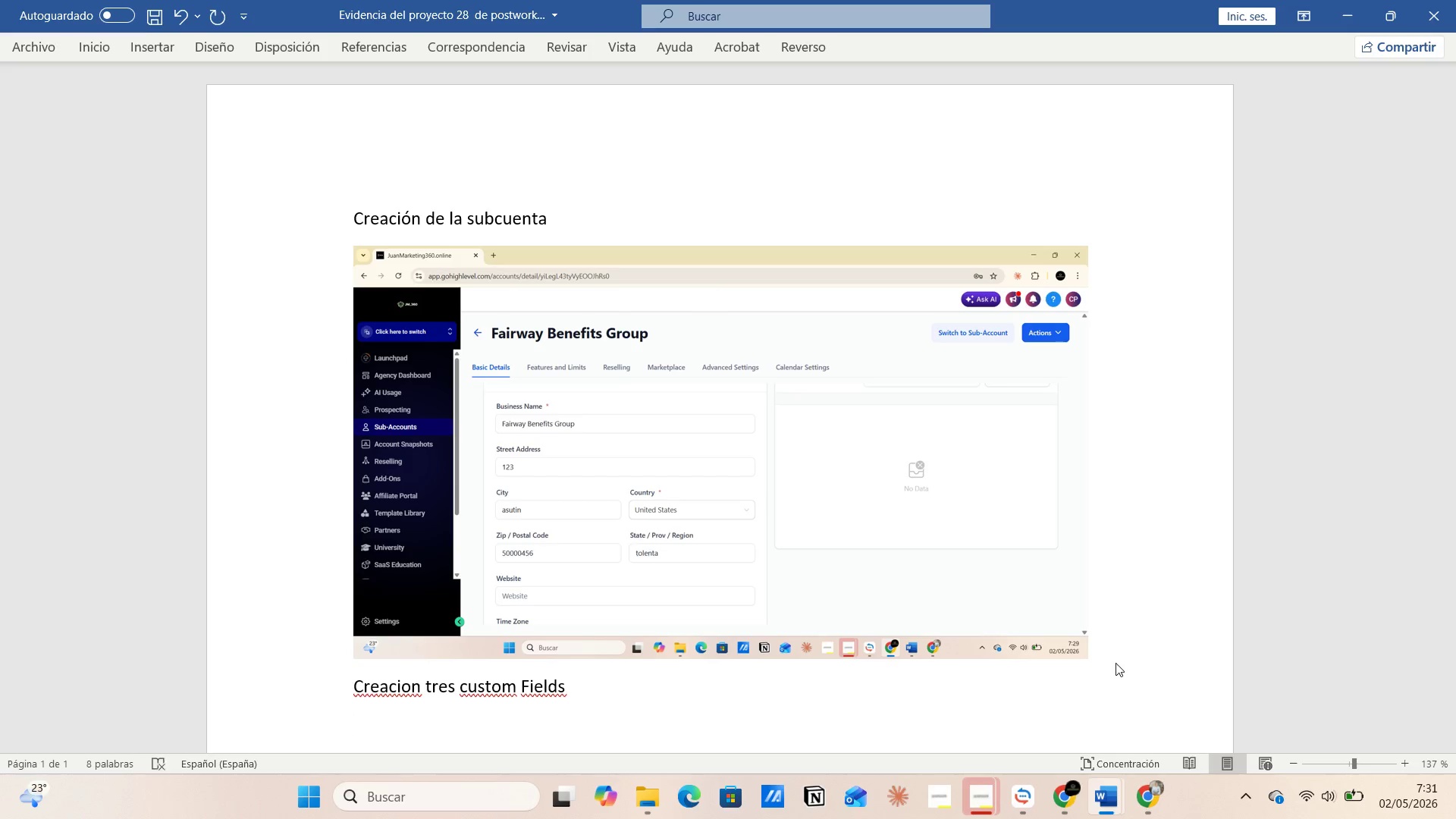 
key(Alt+Tab)
 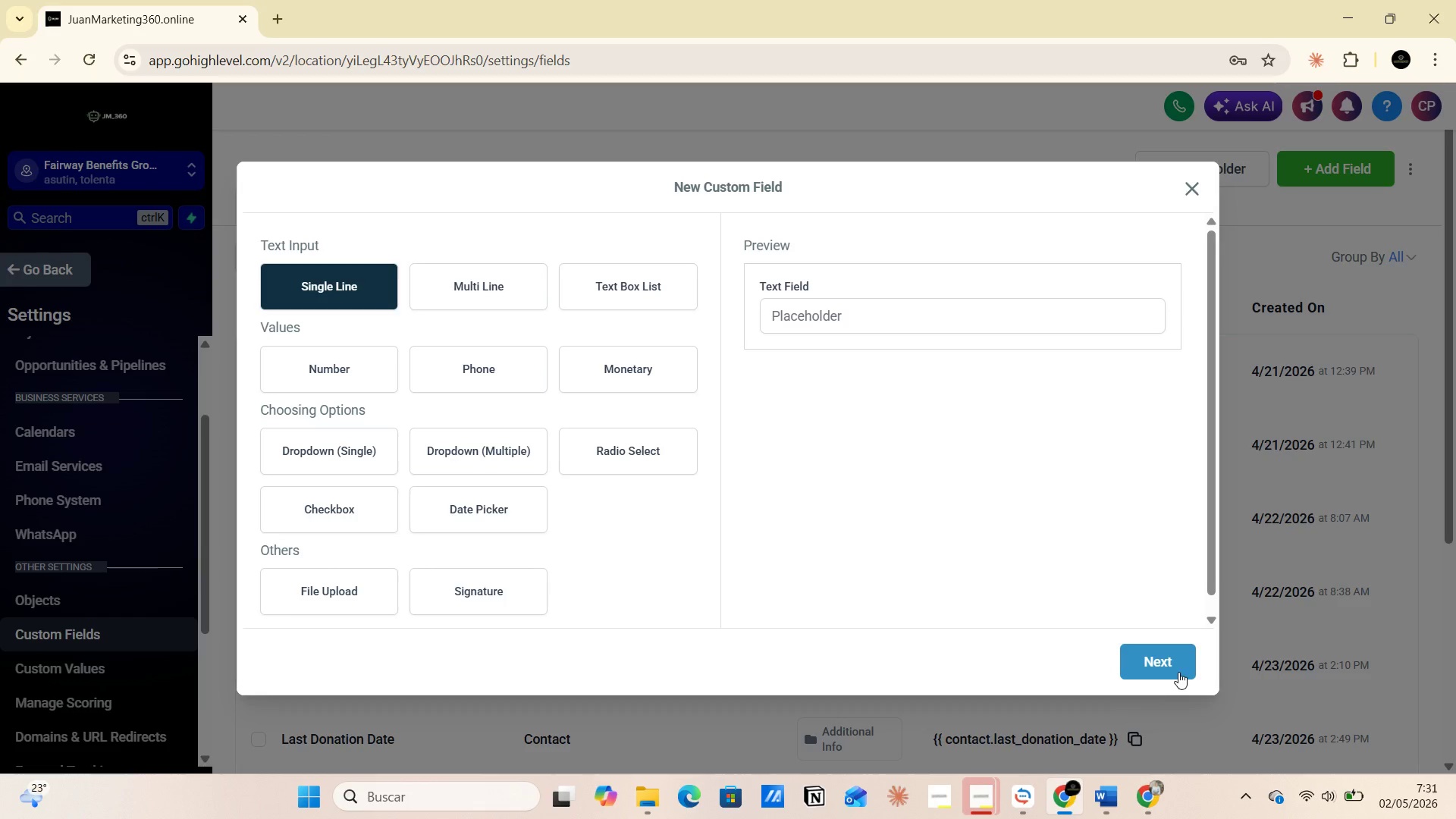 
left_click([1167, 664])
 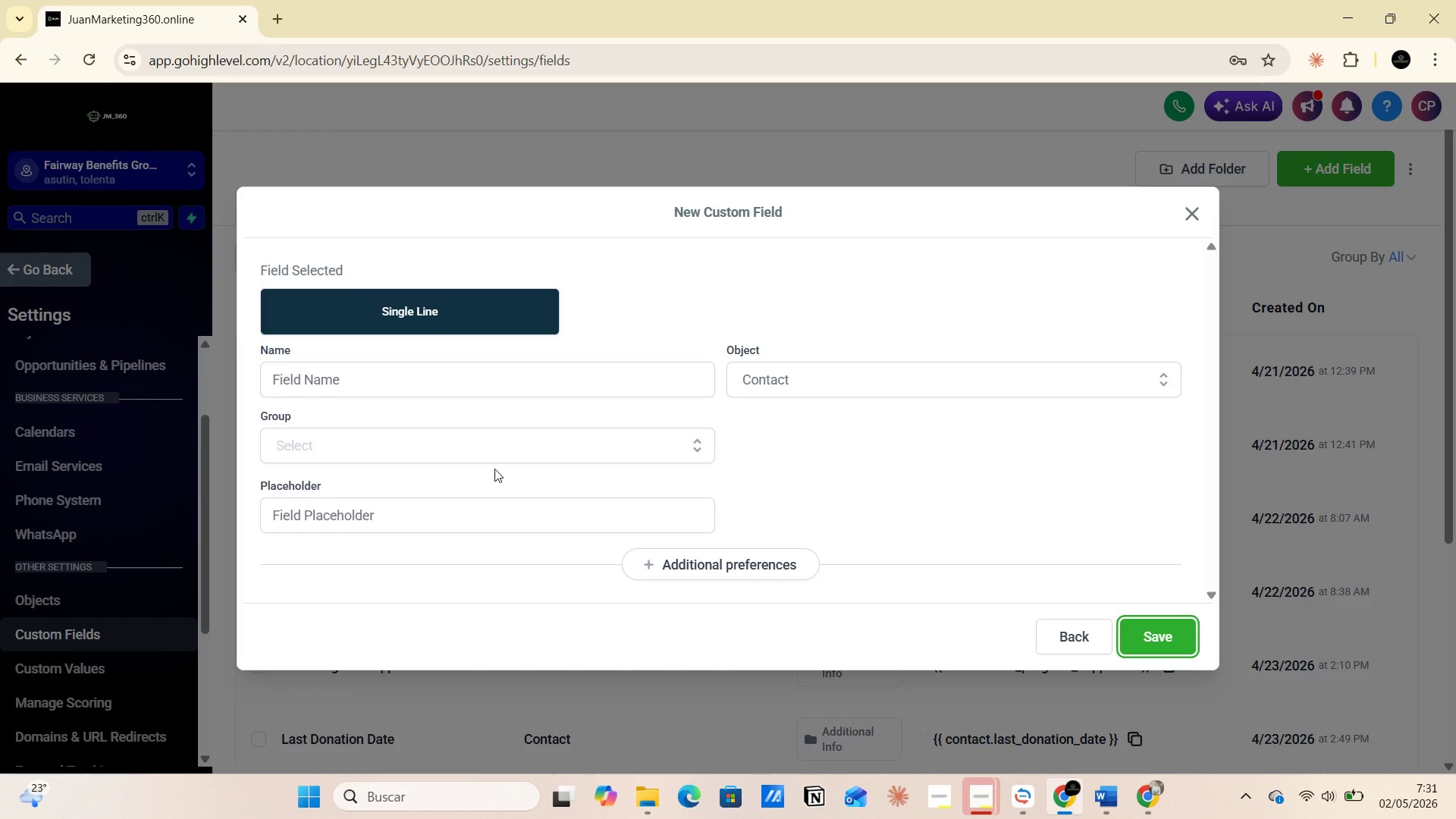 
left_click([423, 453])
 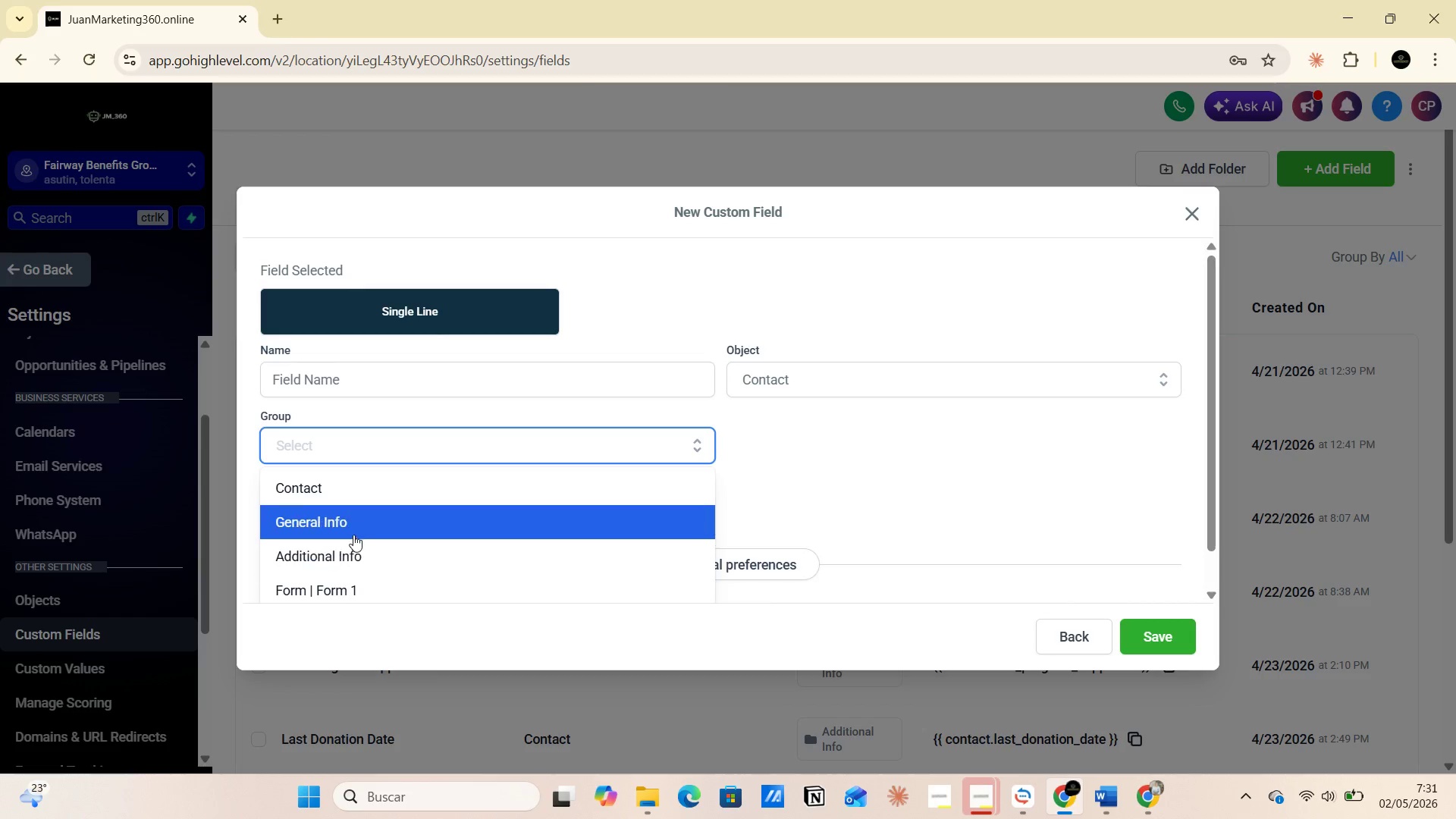 
left_click([348, 527])
 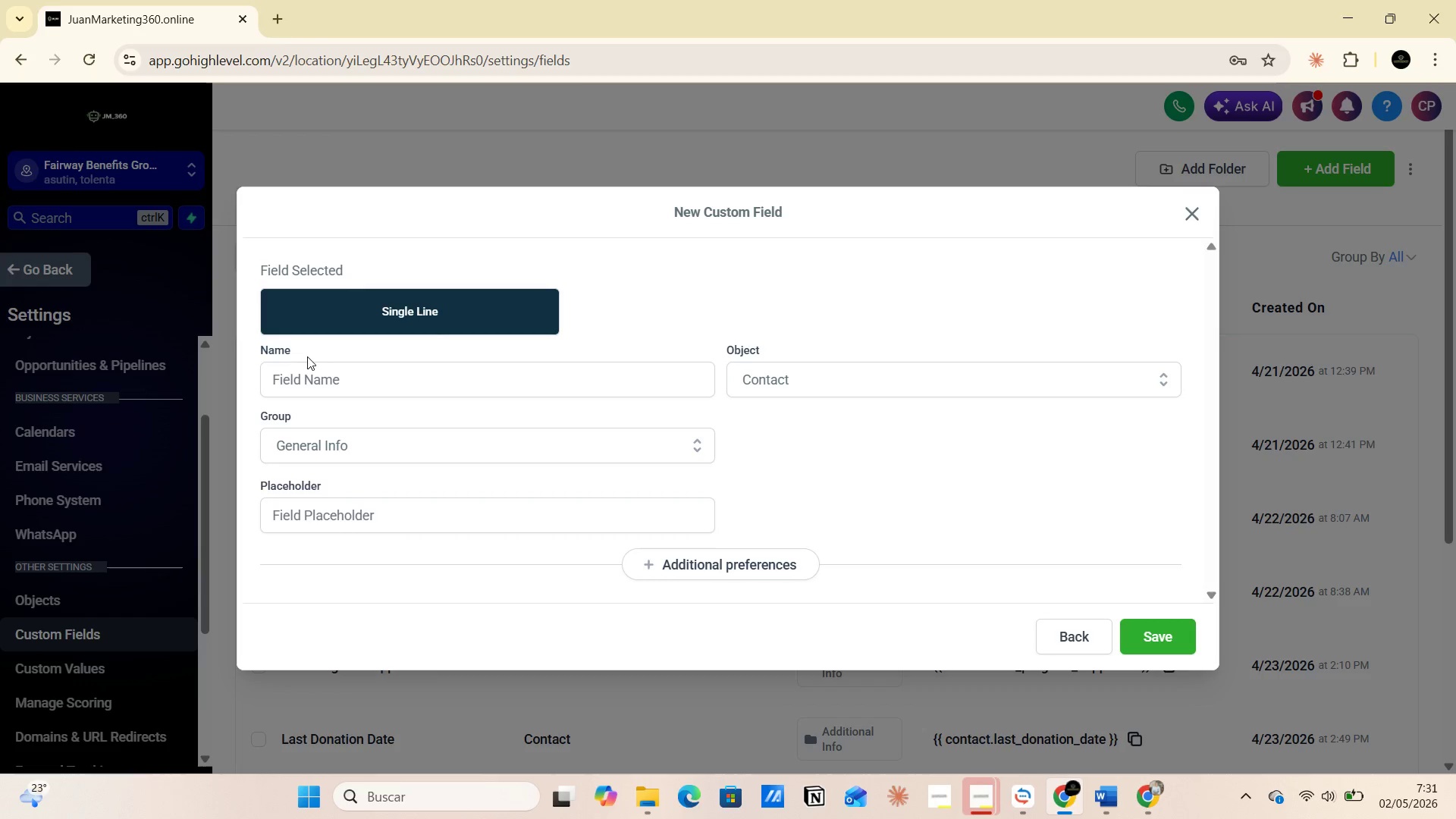 
left_click([287, 384])
 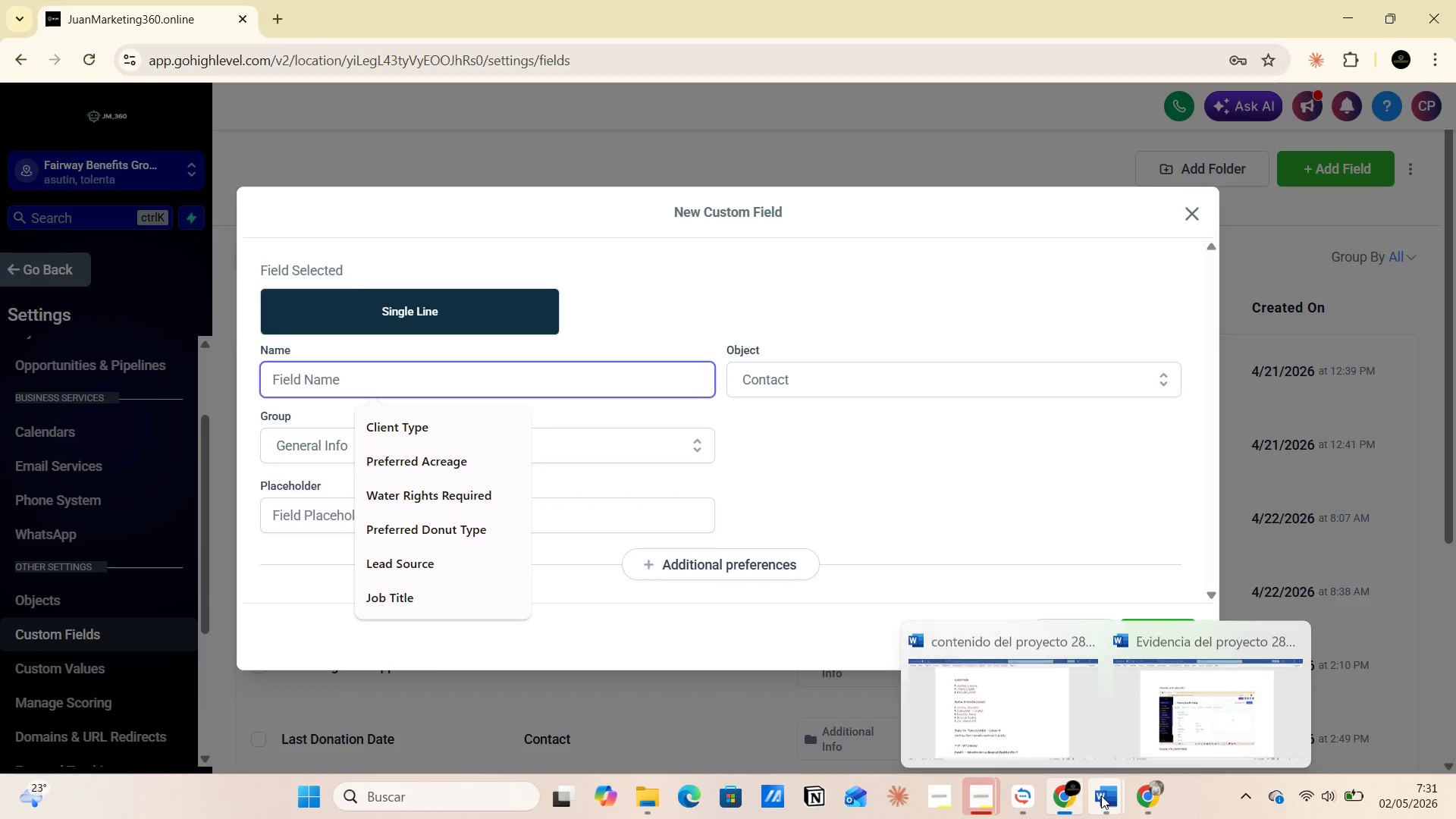 
left_click([1021, 708])
 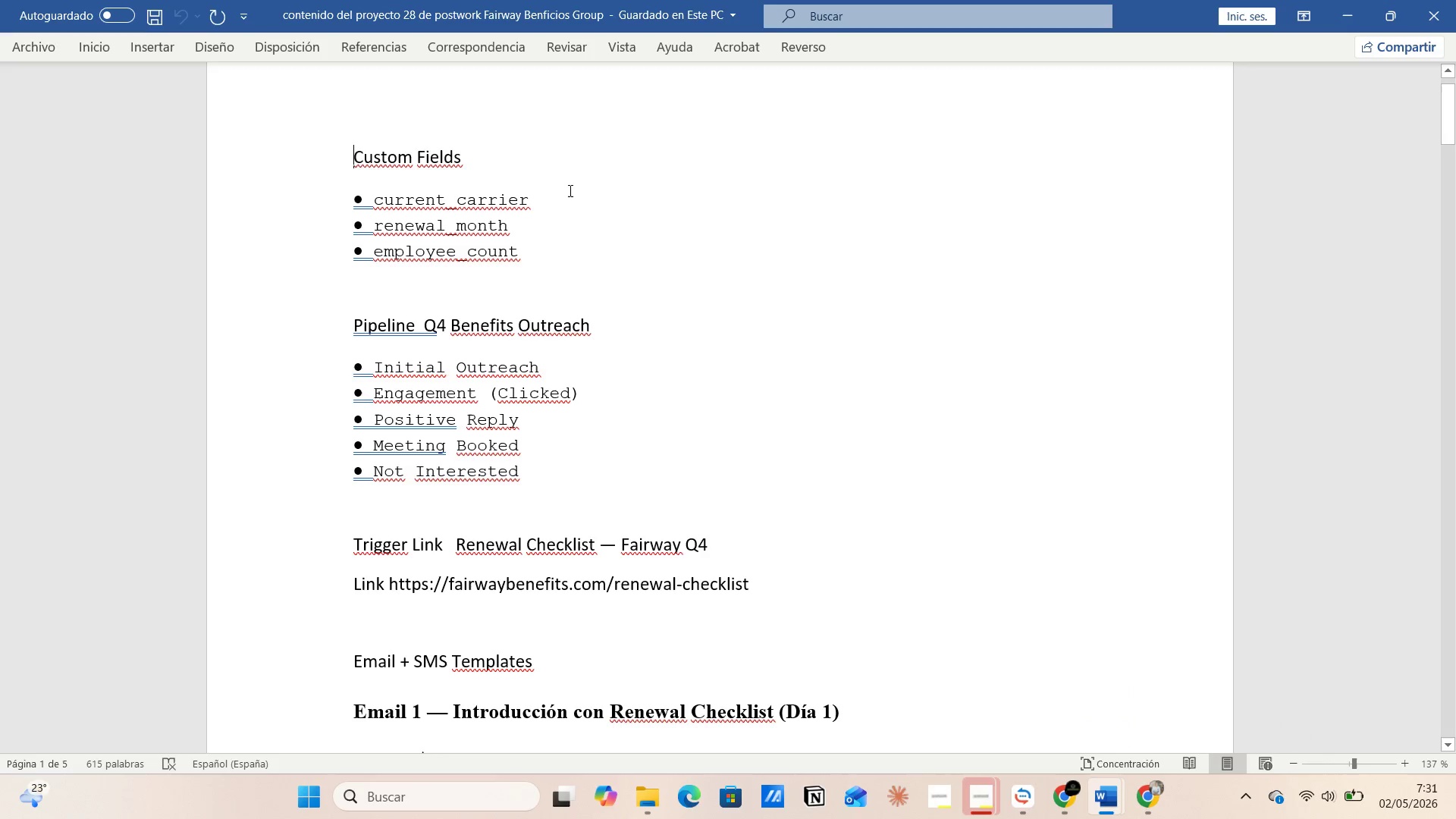 
left_click([549, 181])
 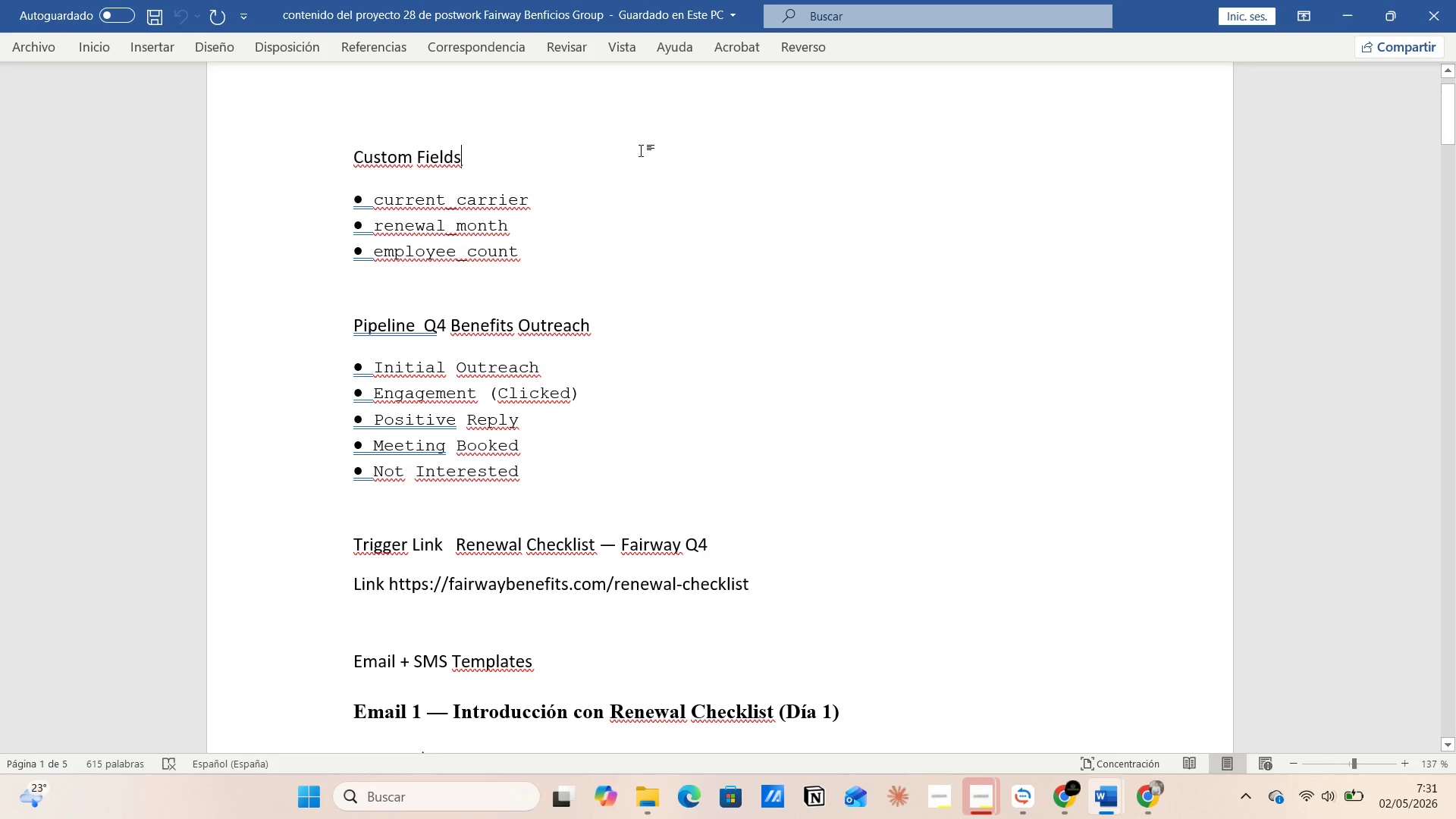 
left_click([642, 146])
 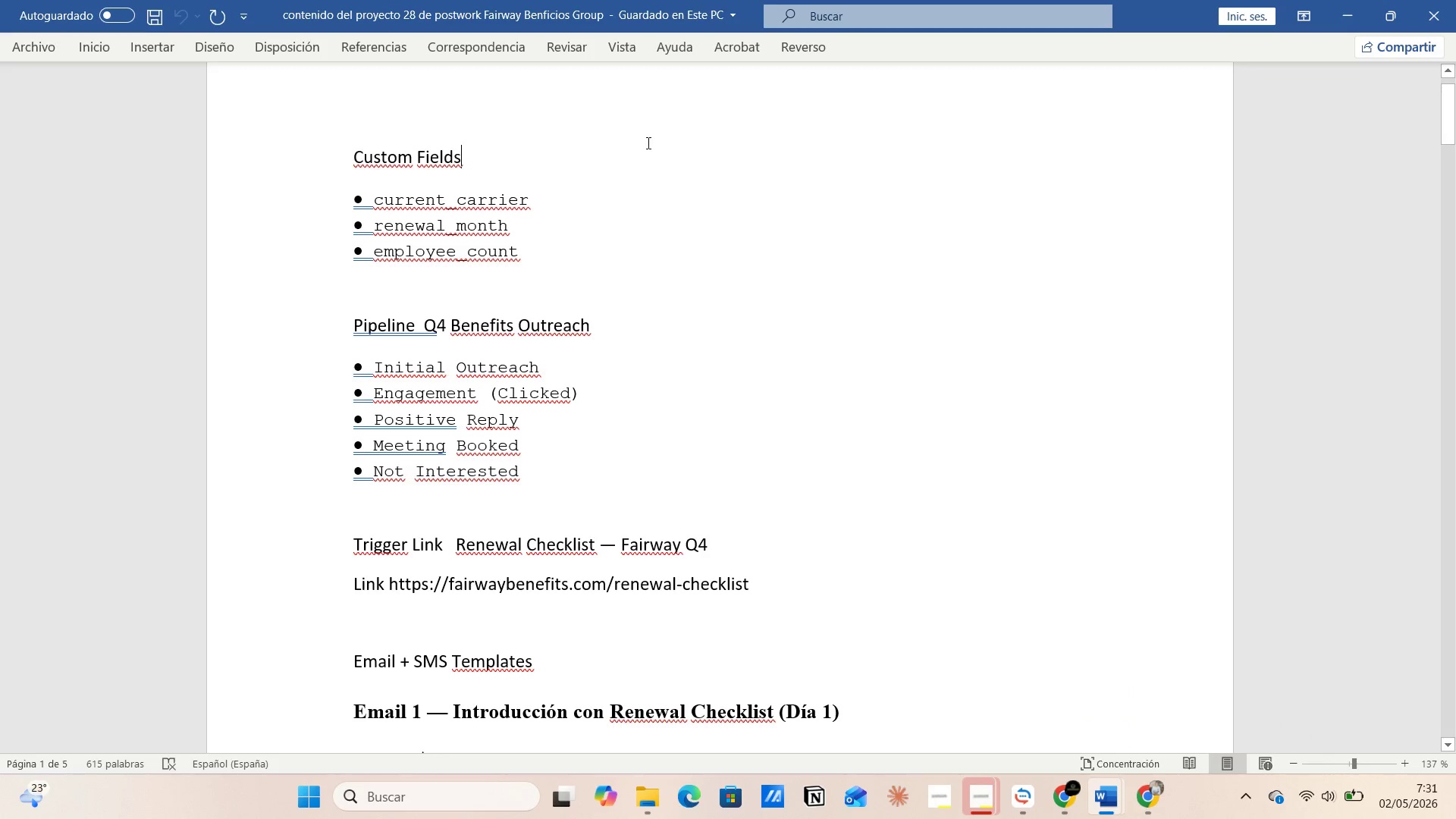 
left_click([672, 129])
 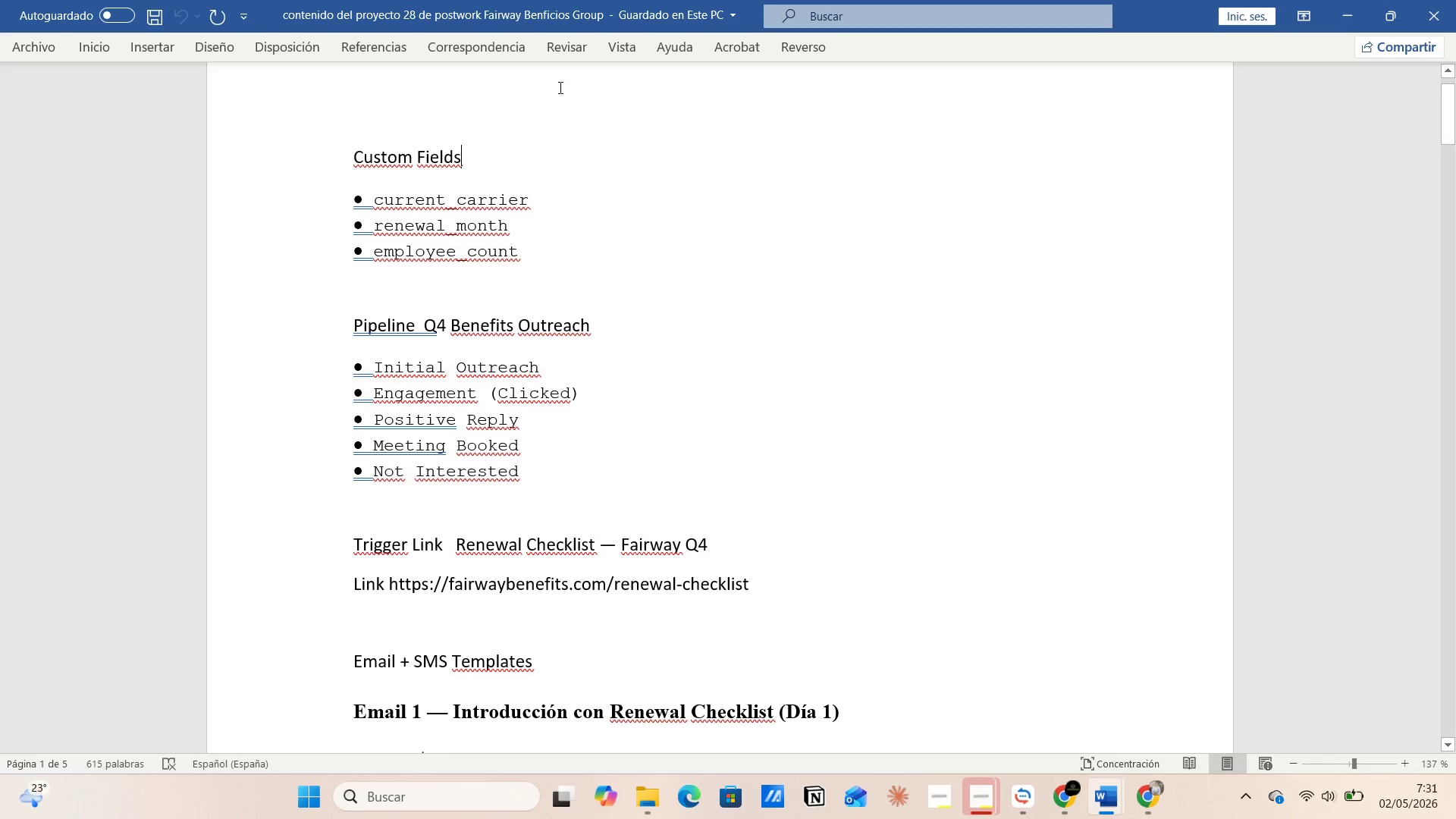 
left_click([559, 87])
 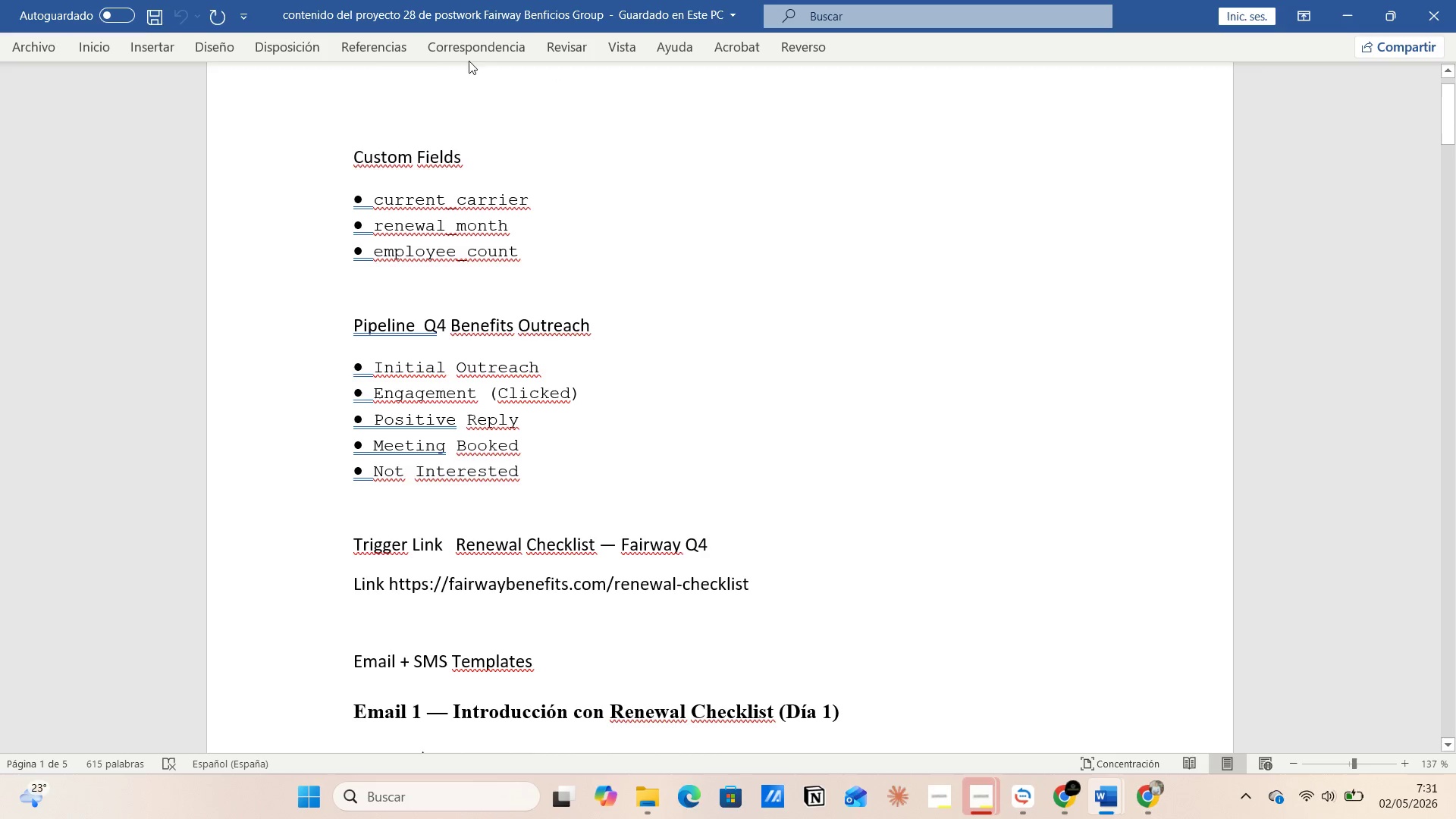 
left_click([381, 54])
 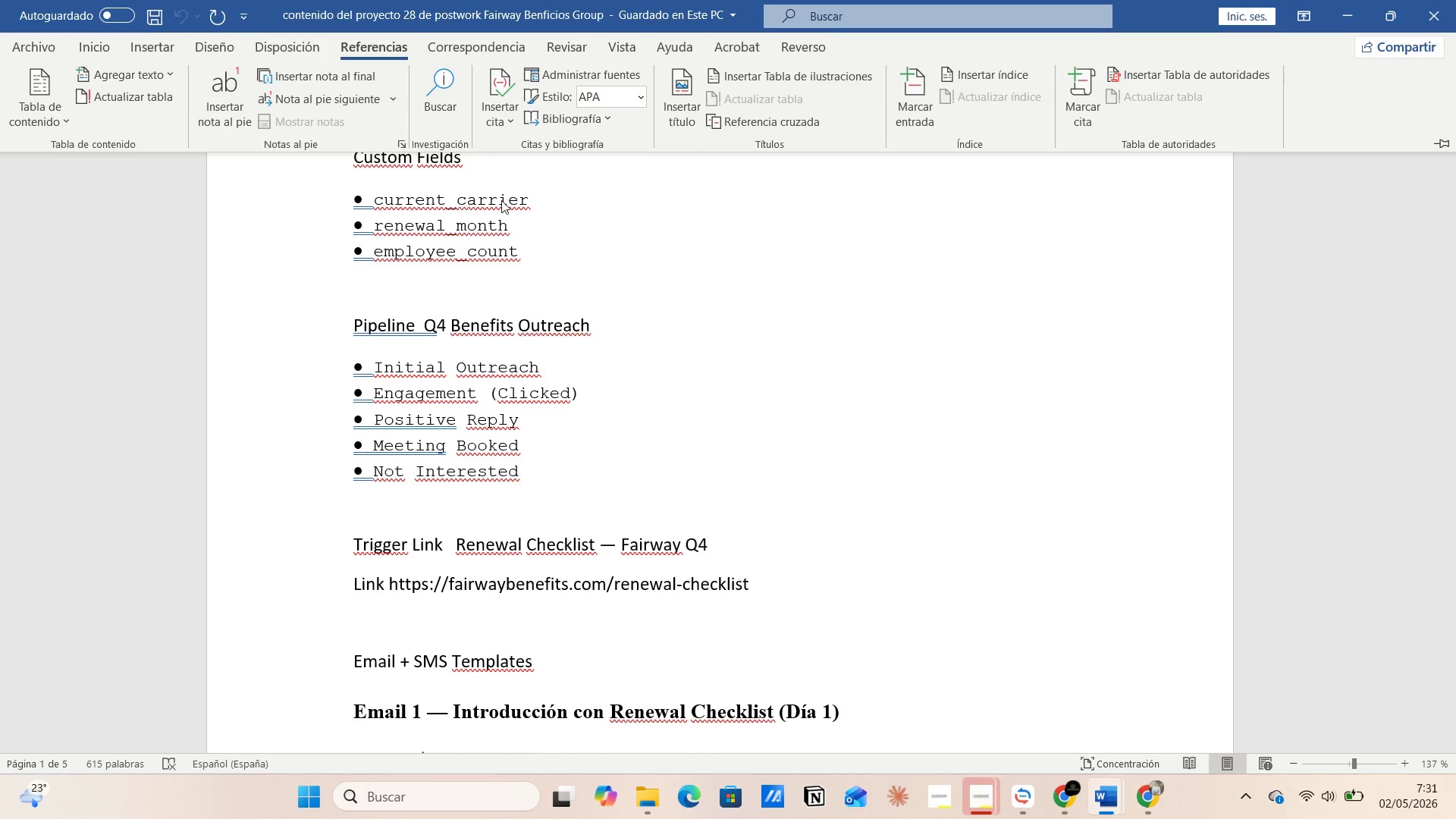 
left_click([597, 199])
 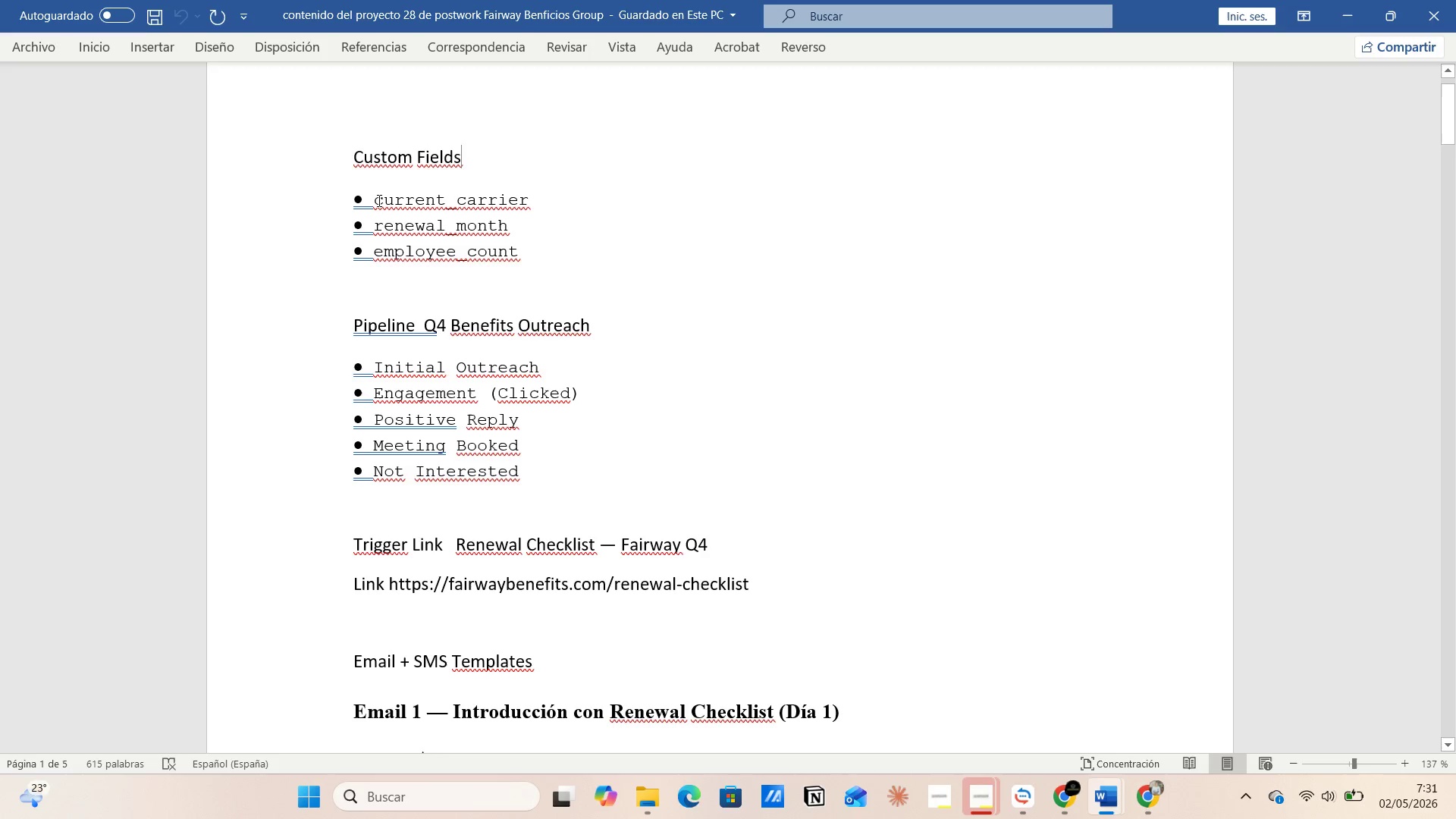 
left_click_drag(start_coordinate=[378, 200], to_coordinate=[519, 200])
 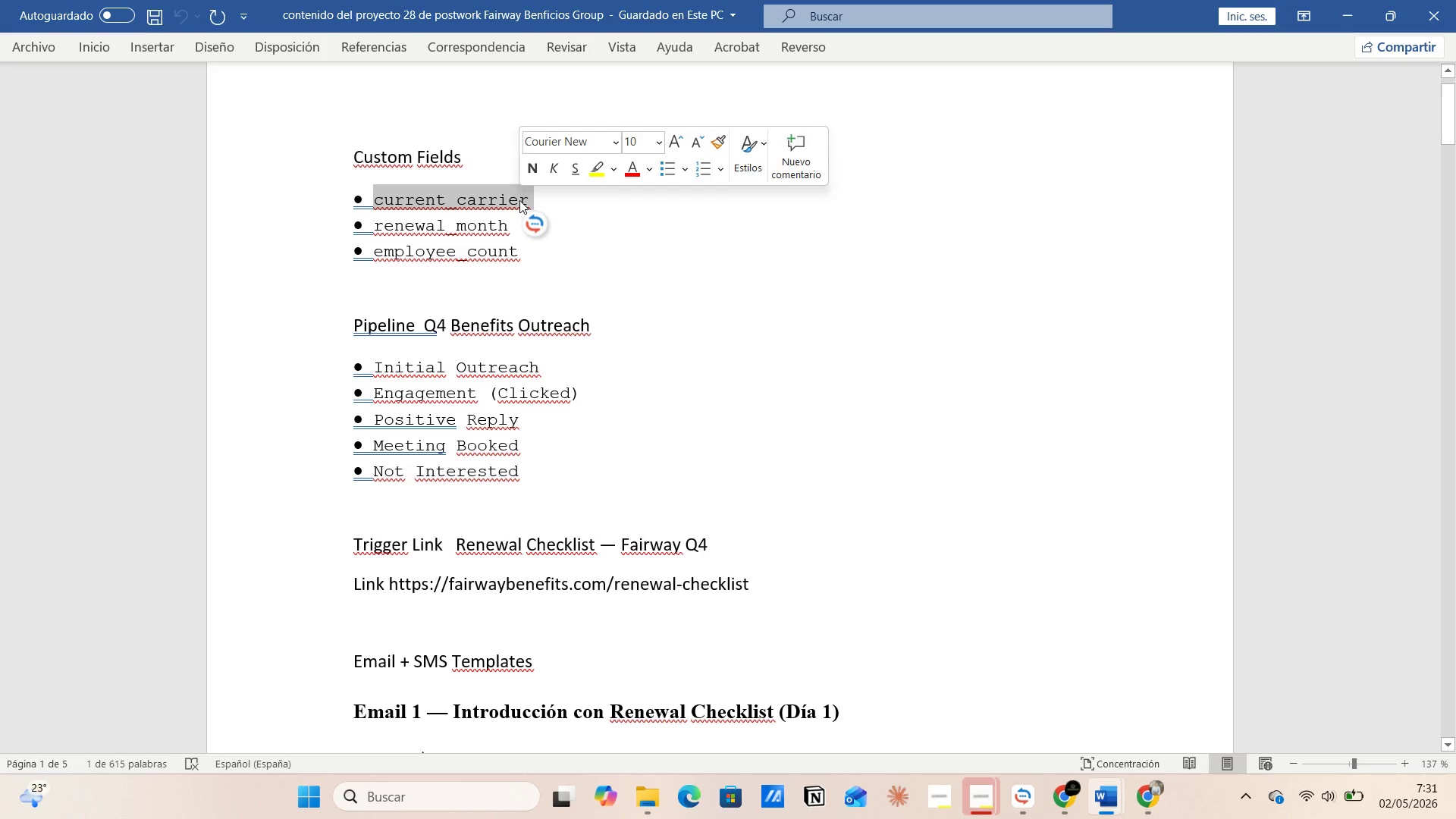 
key(Control+C)
 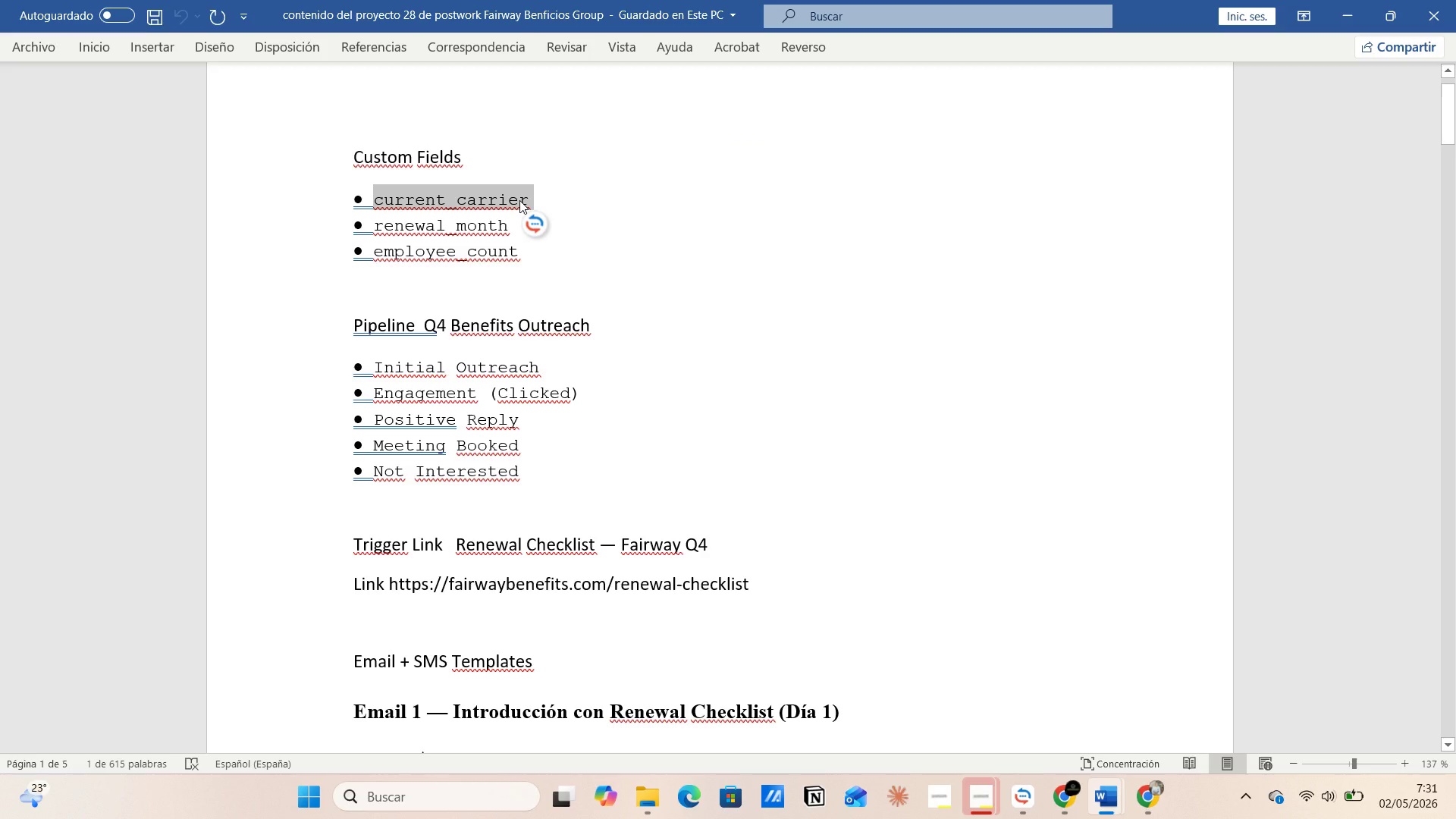 
key(Alt+AltLeft)
 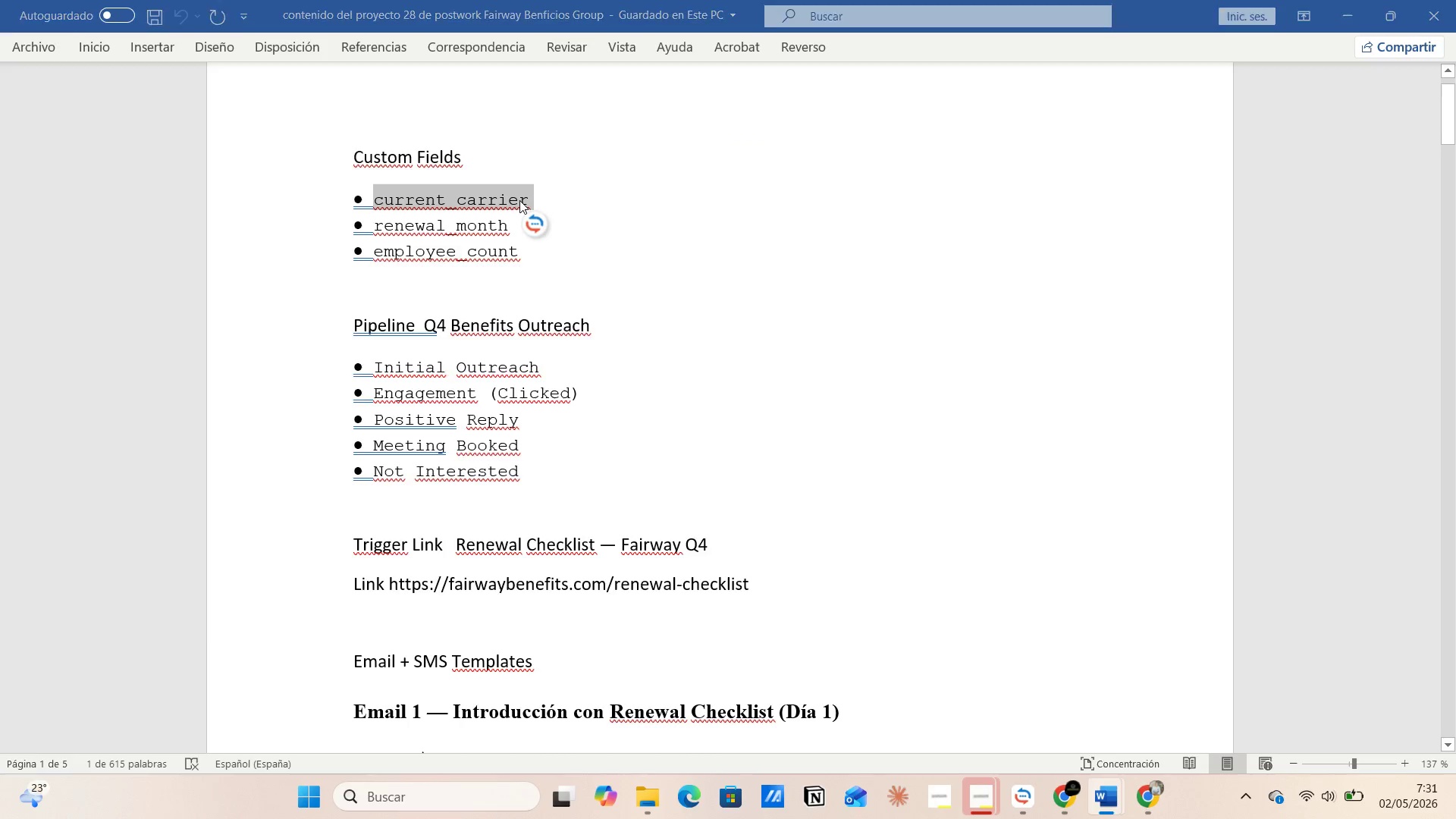 
key(Alt+Tab)
 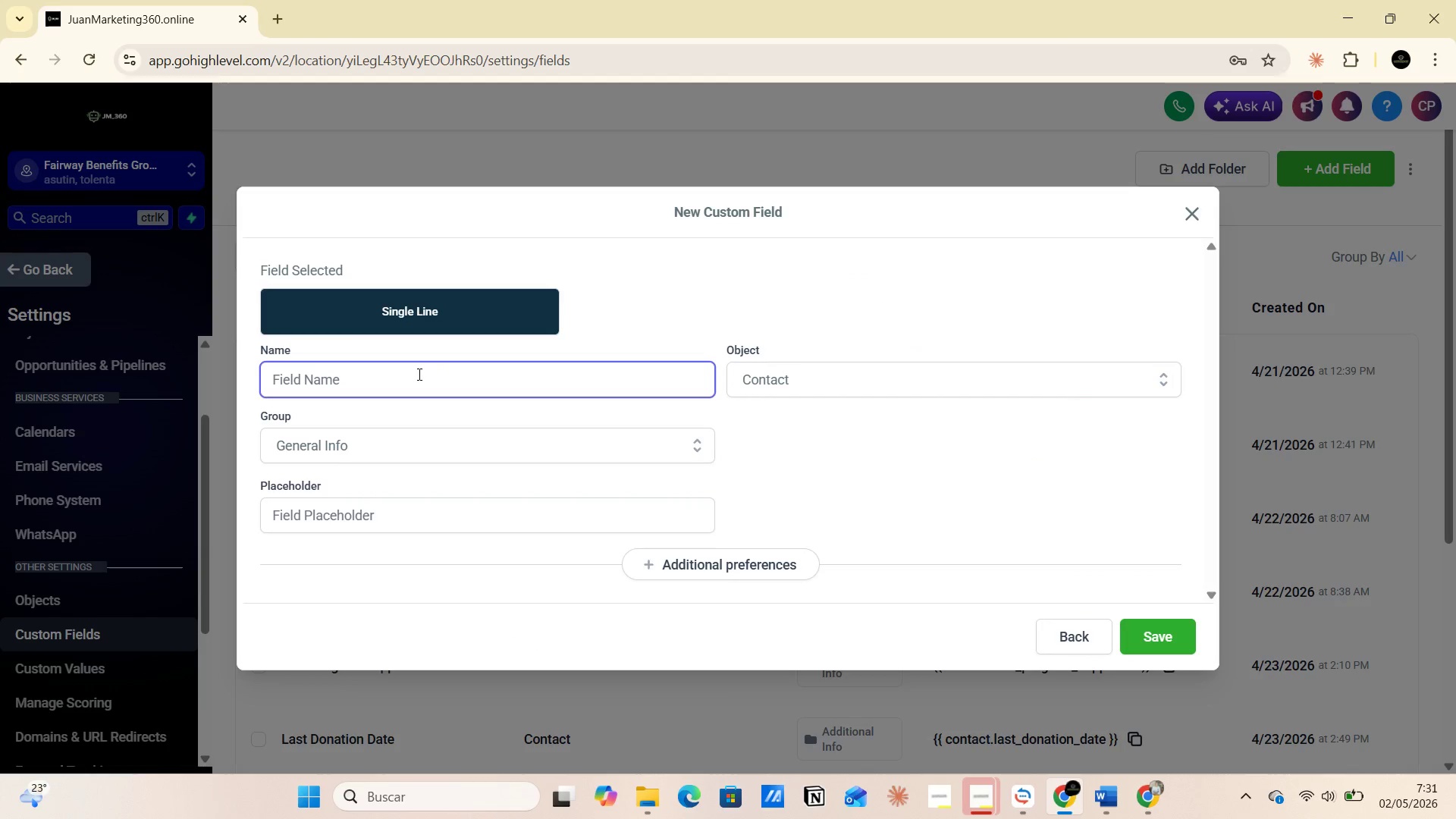 
left_click([413, 378])
 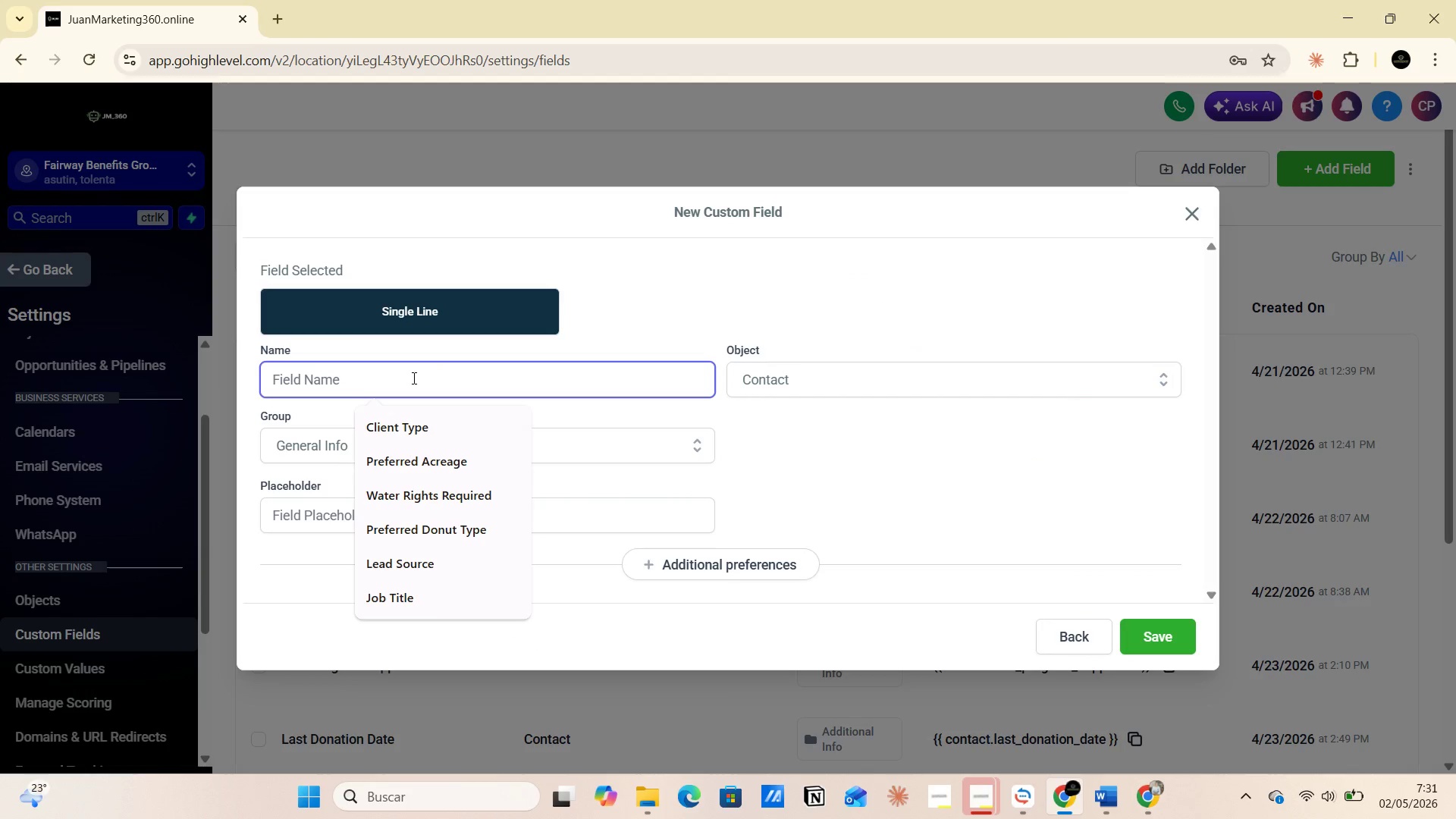 
key(Control+V)
 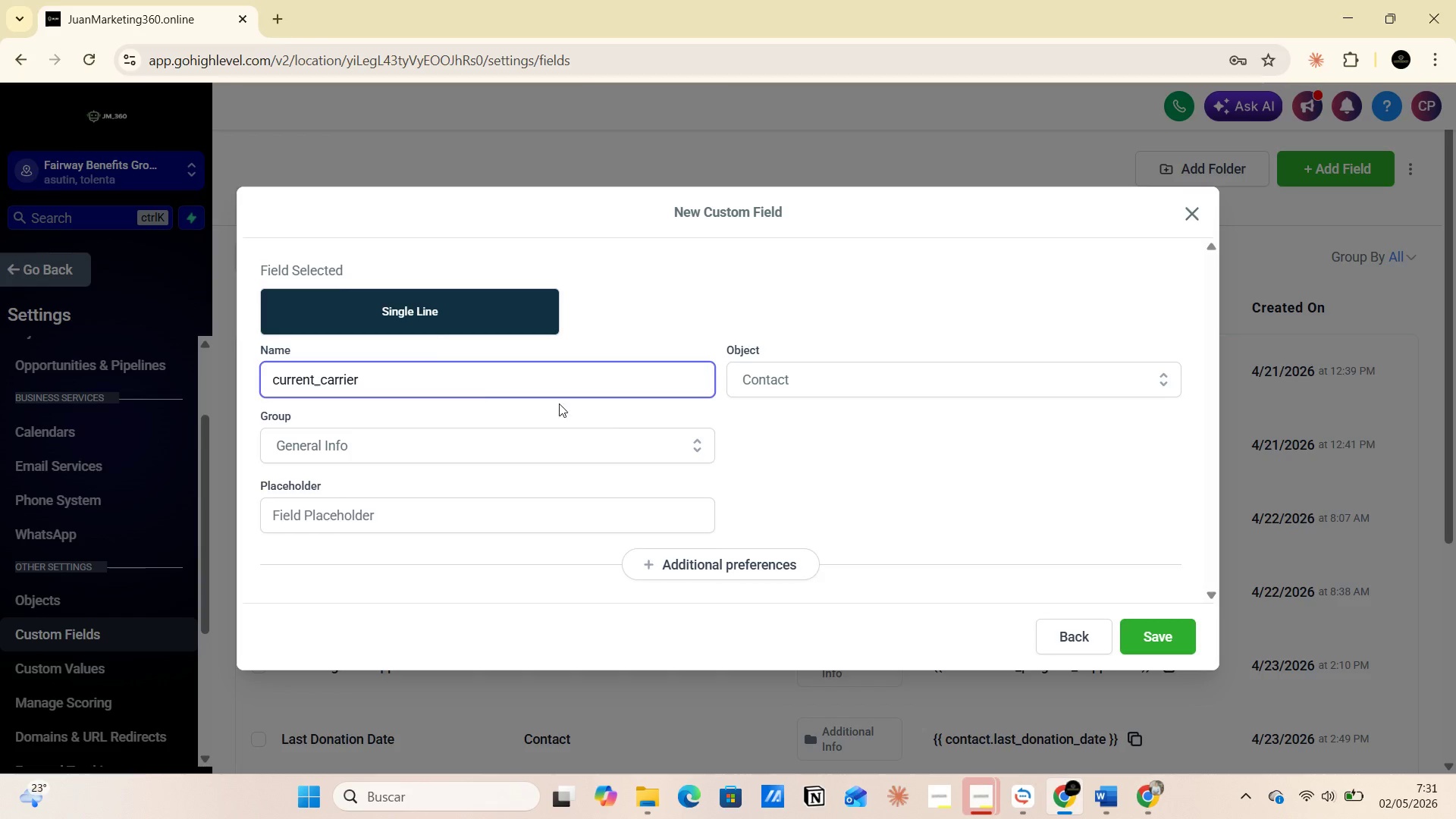 
left_click([828, 435])
 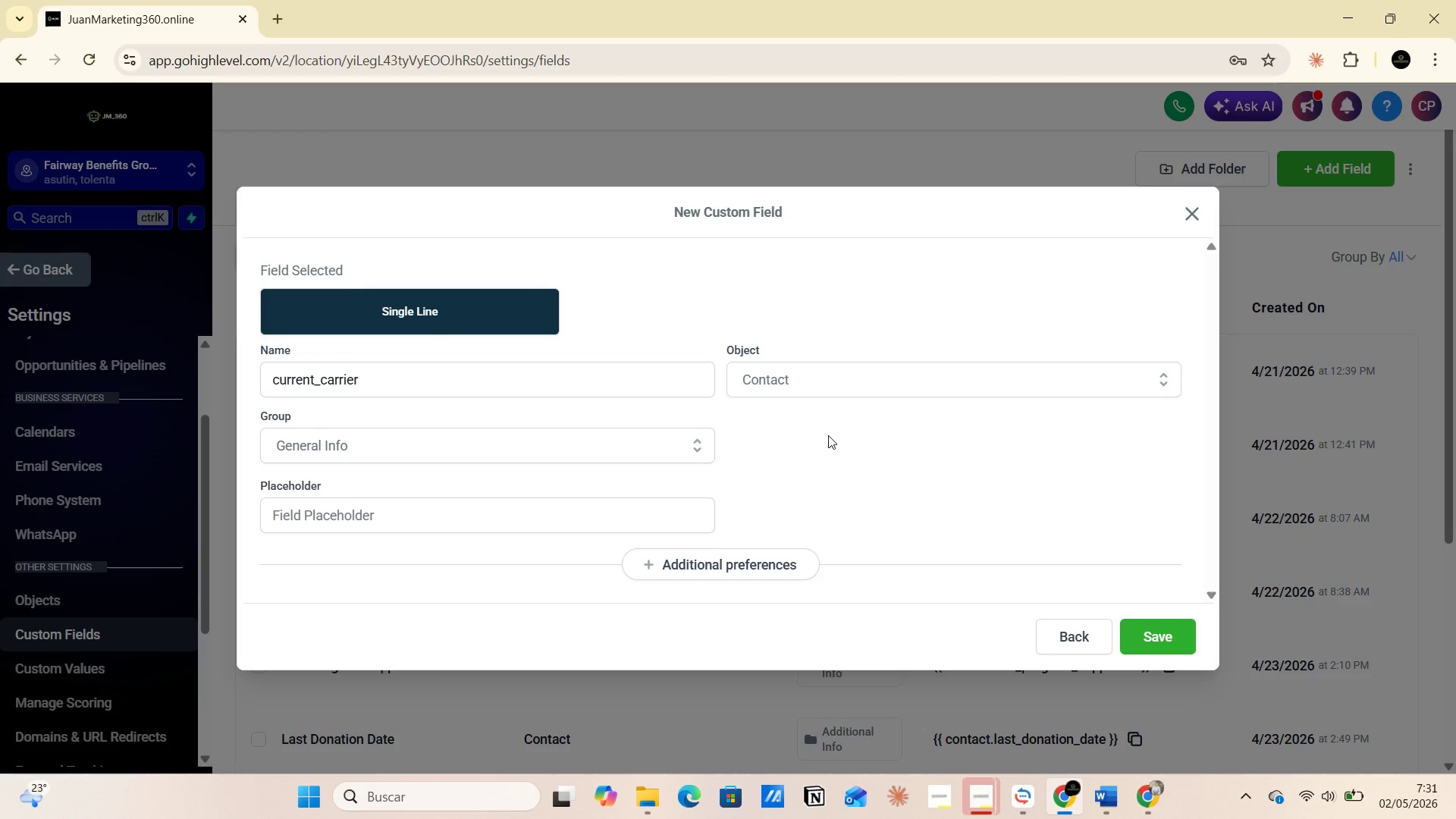 
key(PrintScreen)
 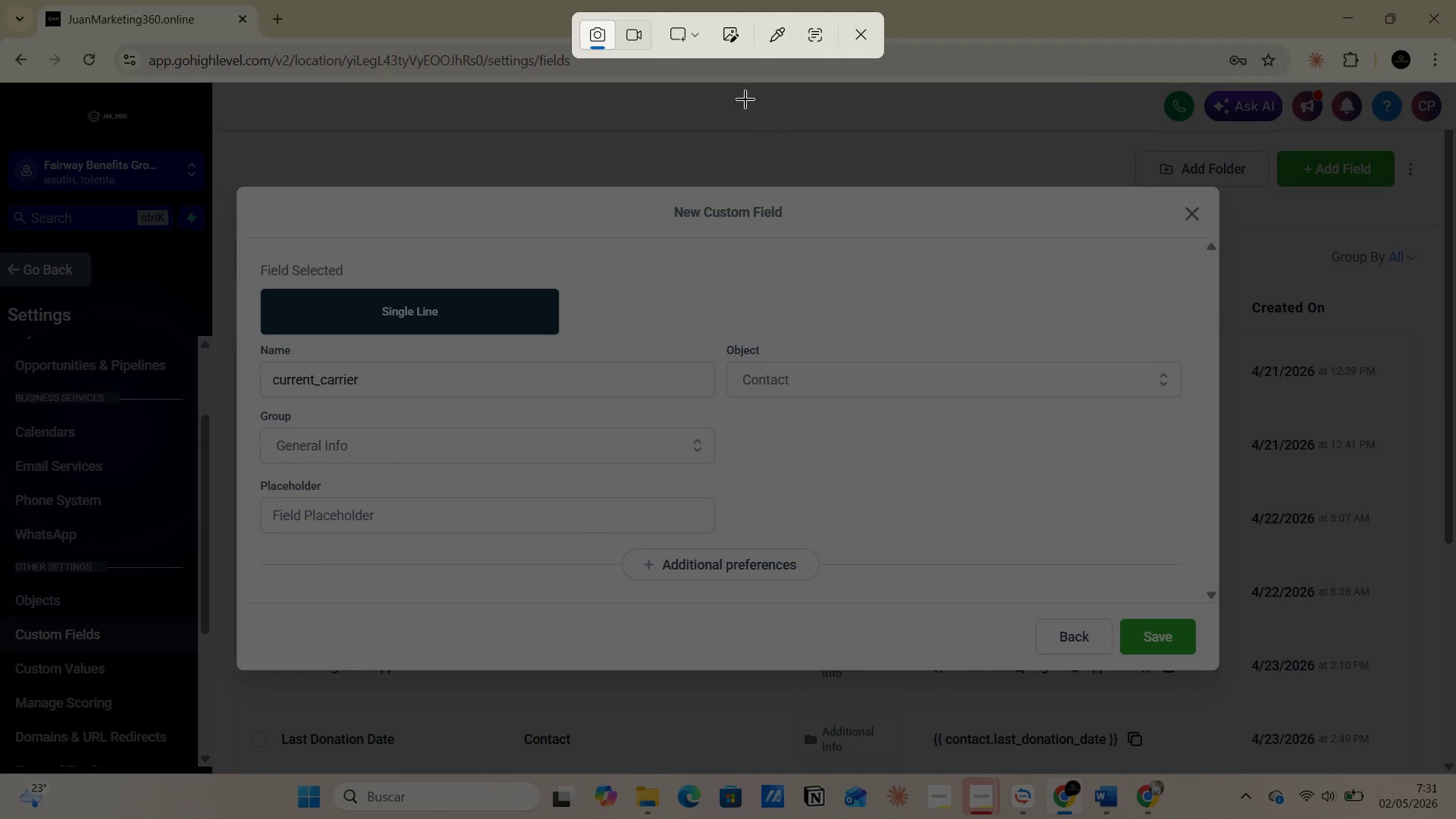 
left_click([700, 49])
 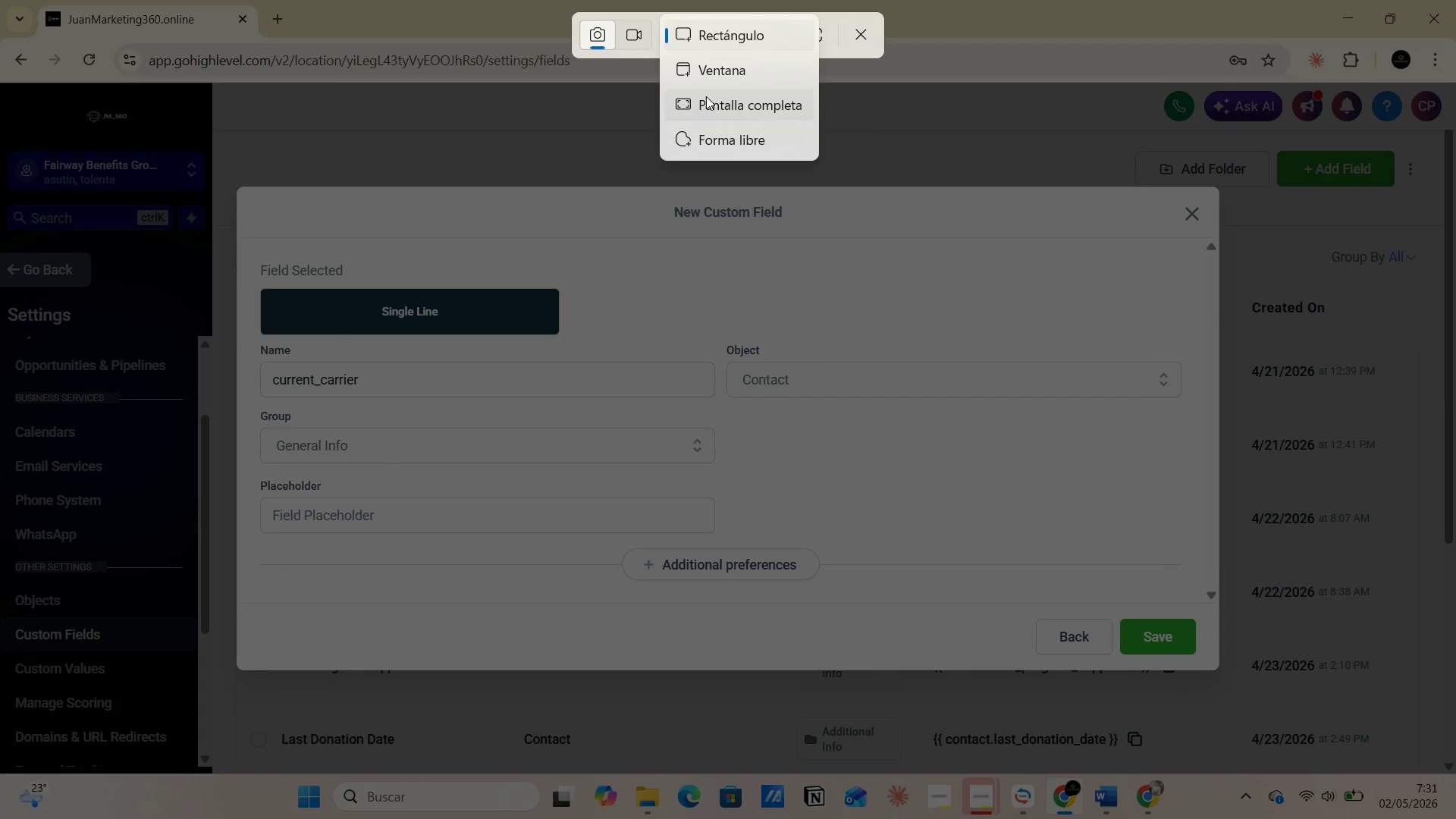 
left_click([706, 102])
 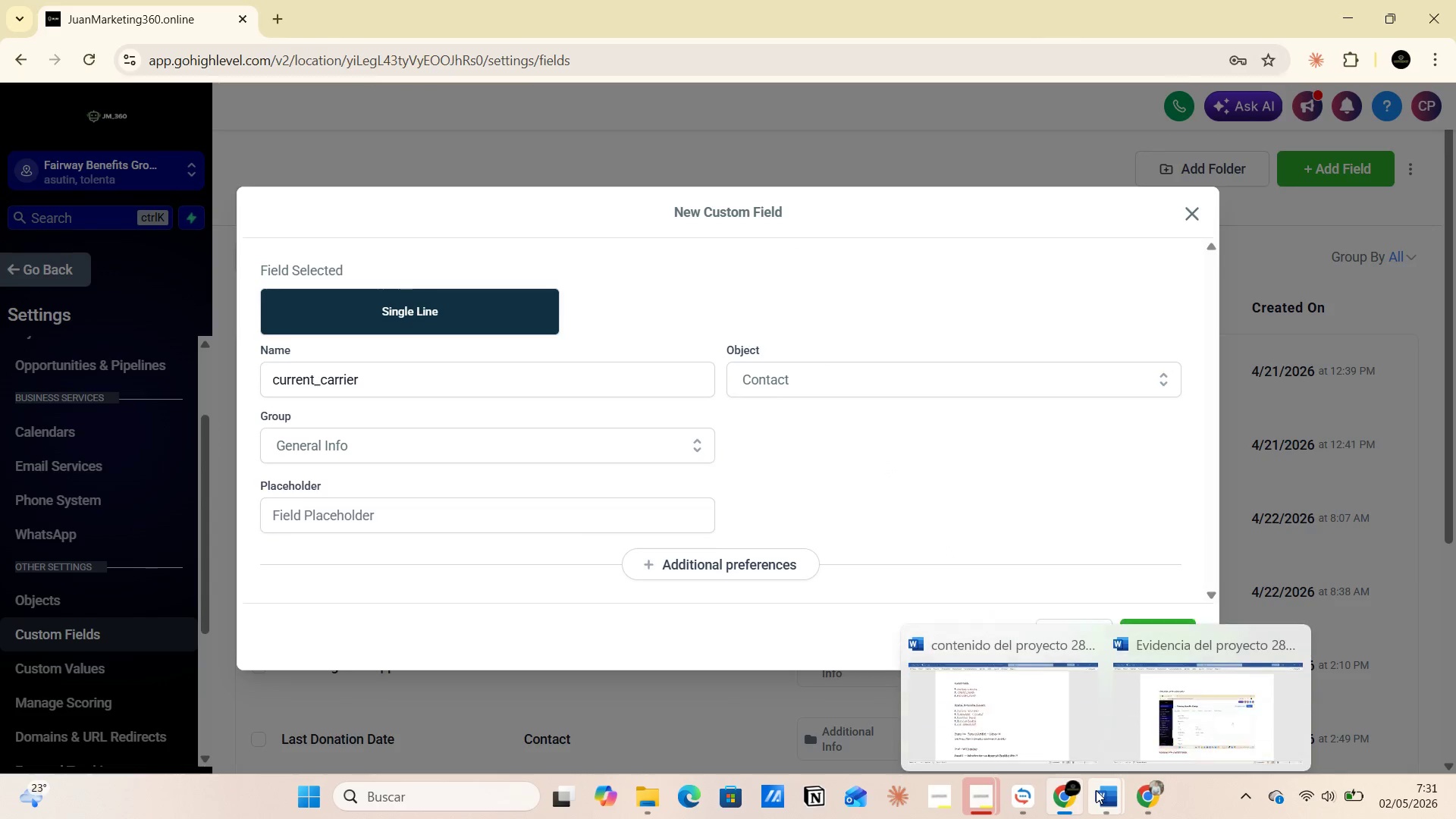 
left_click([1136, 730])
 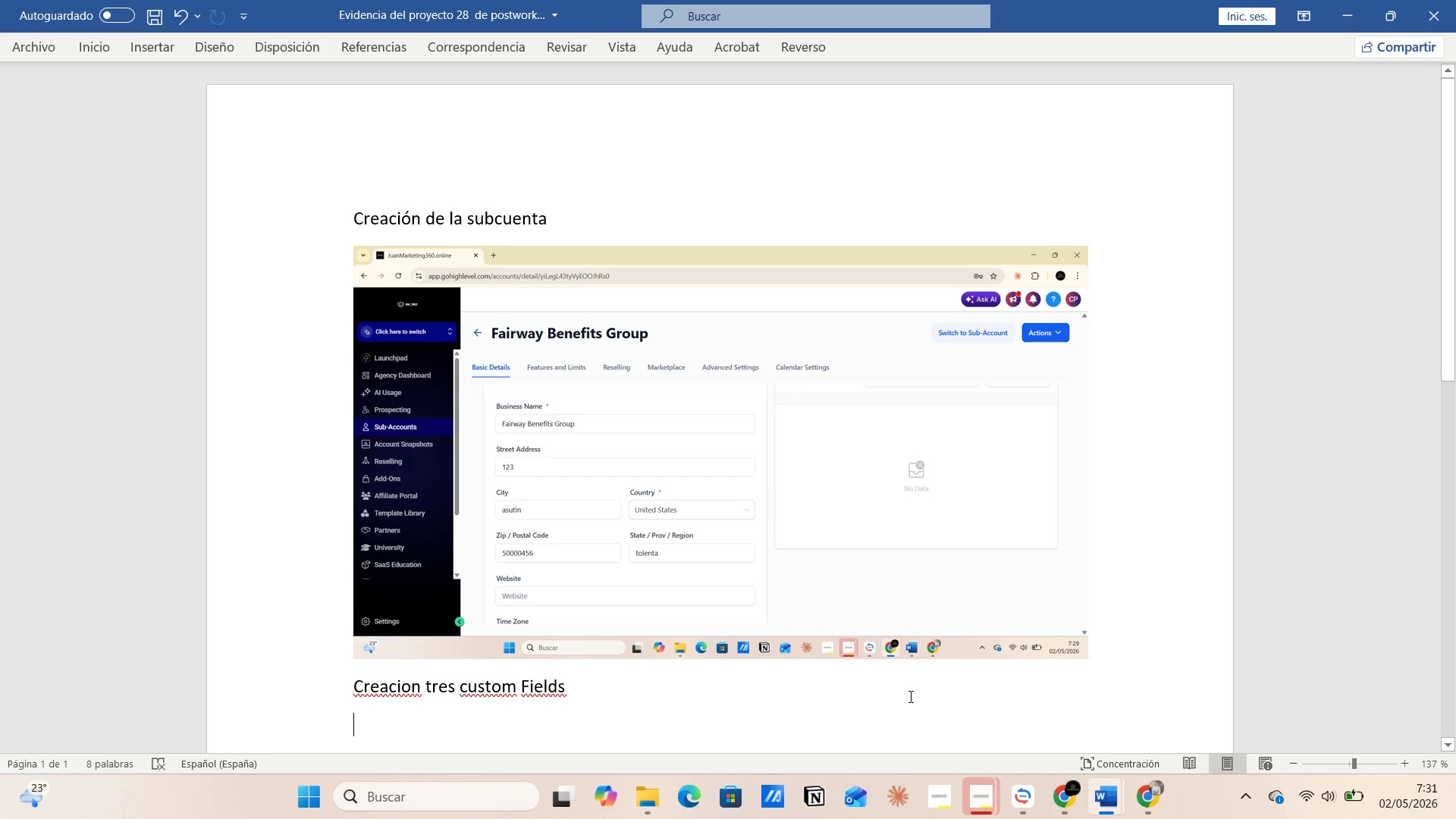 
wait(5.72)
 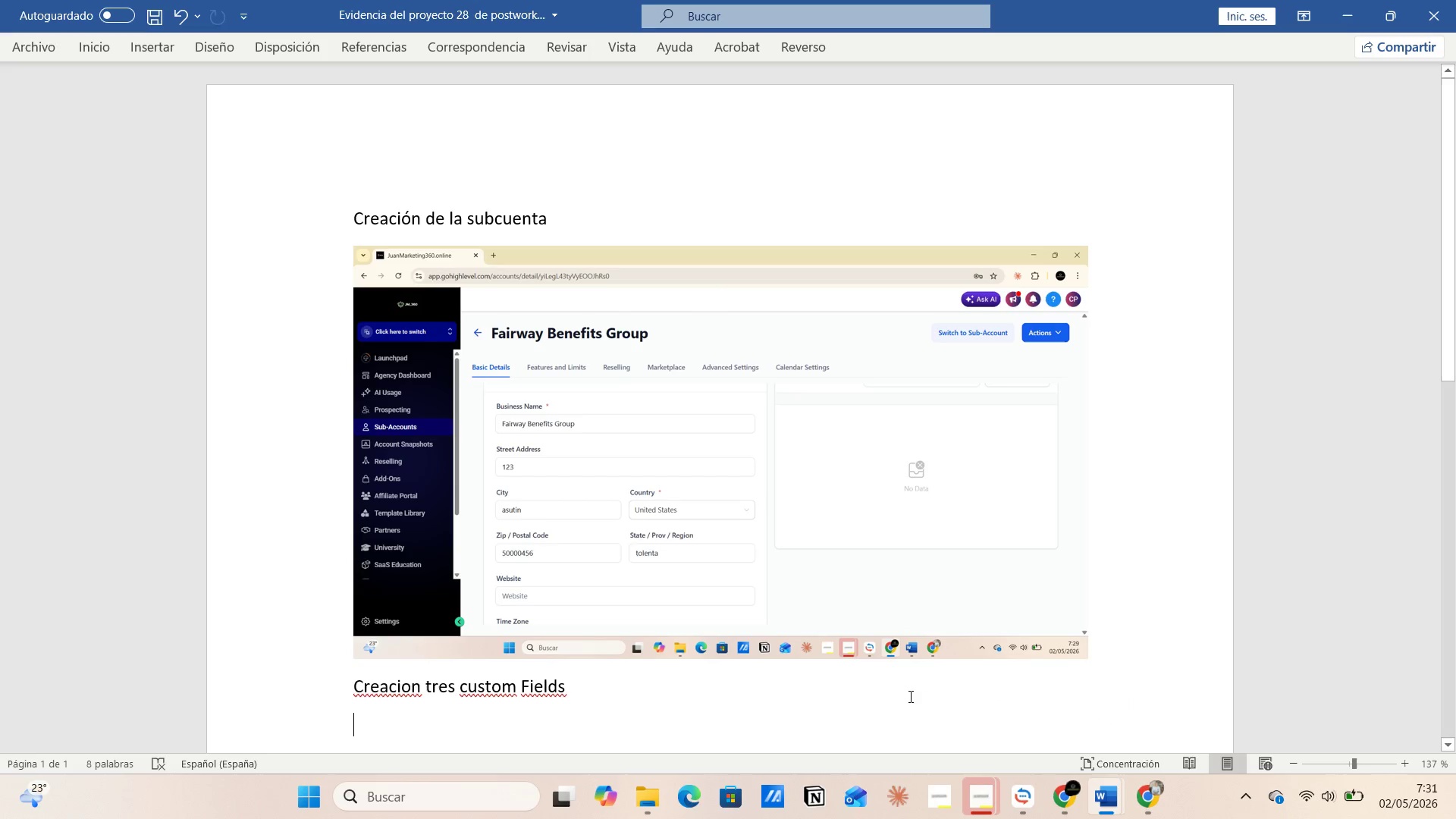 
key(Control+V)
 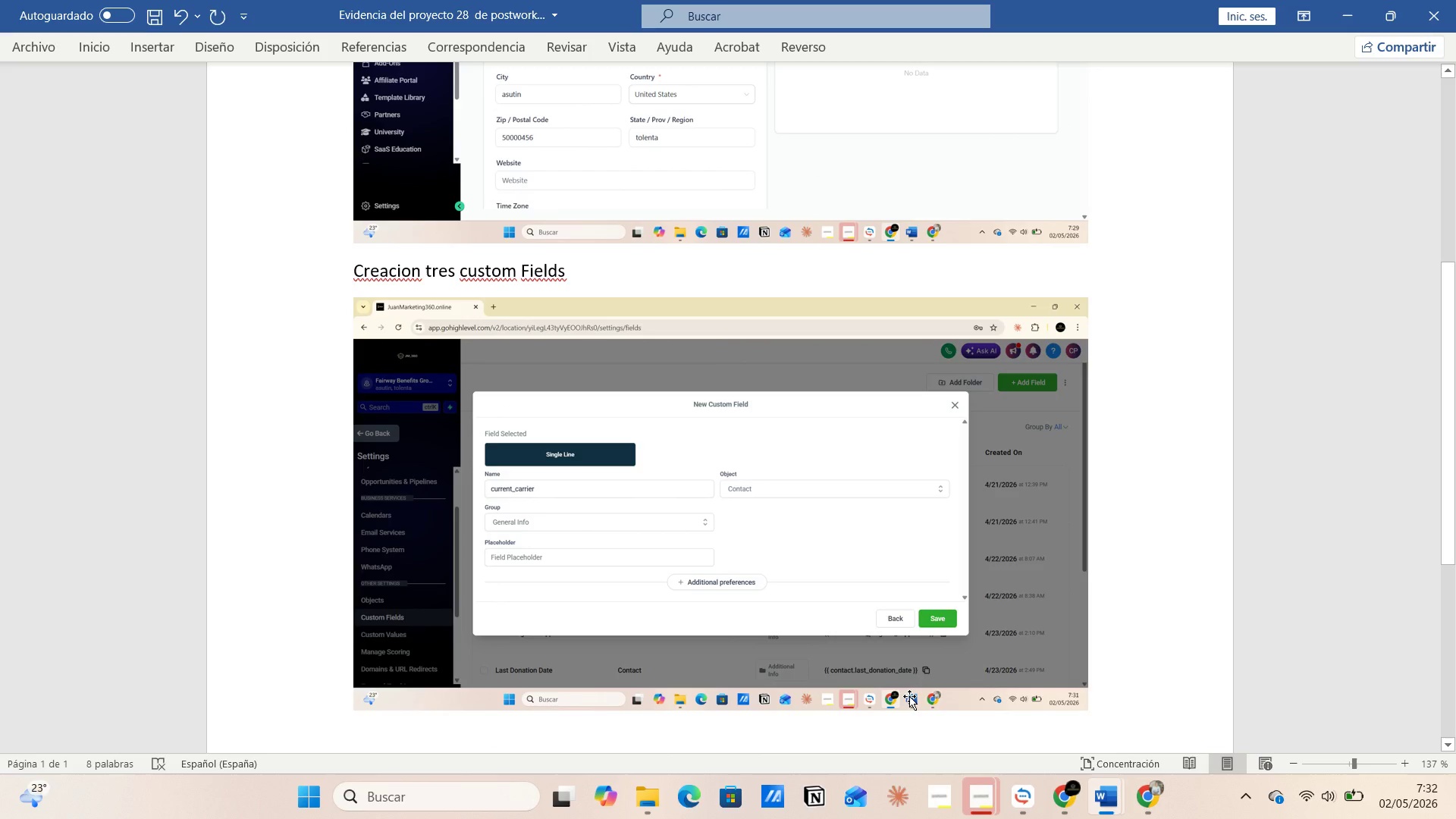 
key(Enter)
 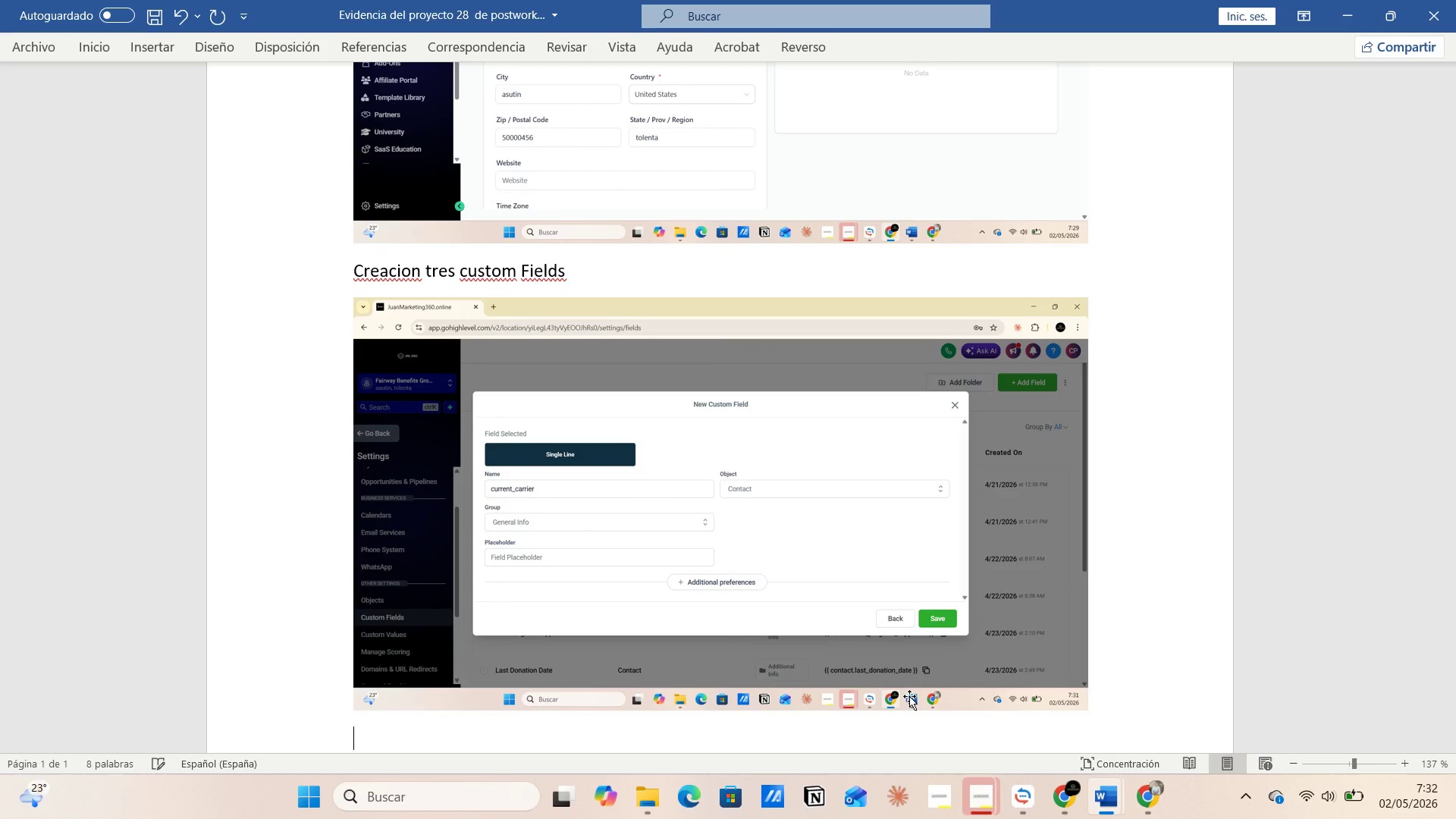 
key(Alt+AltLeft)
 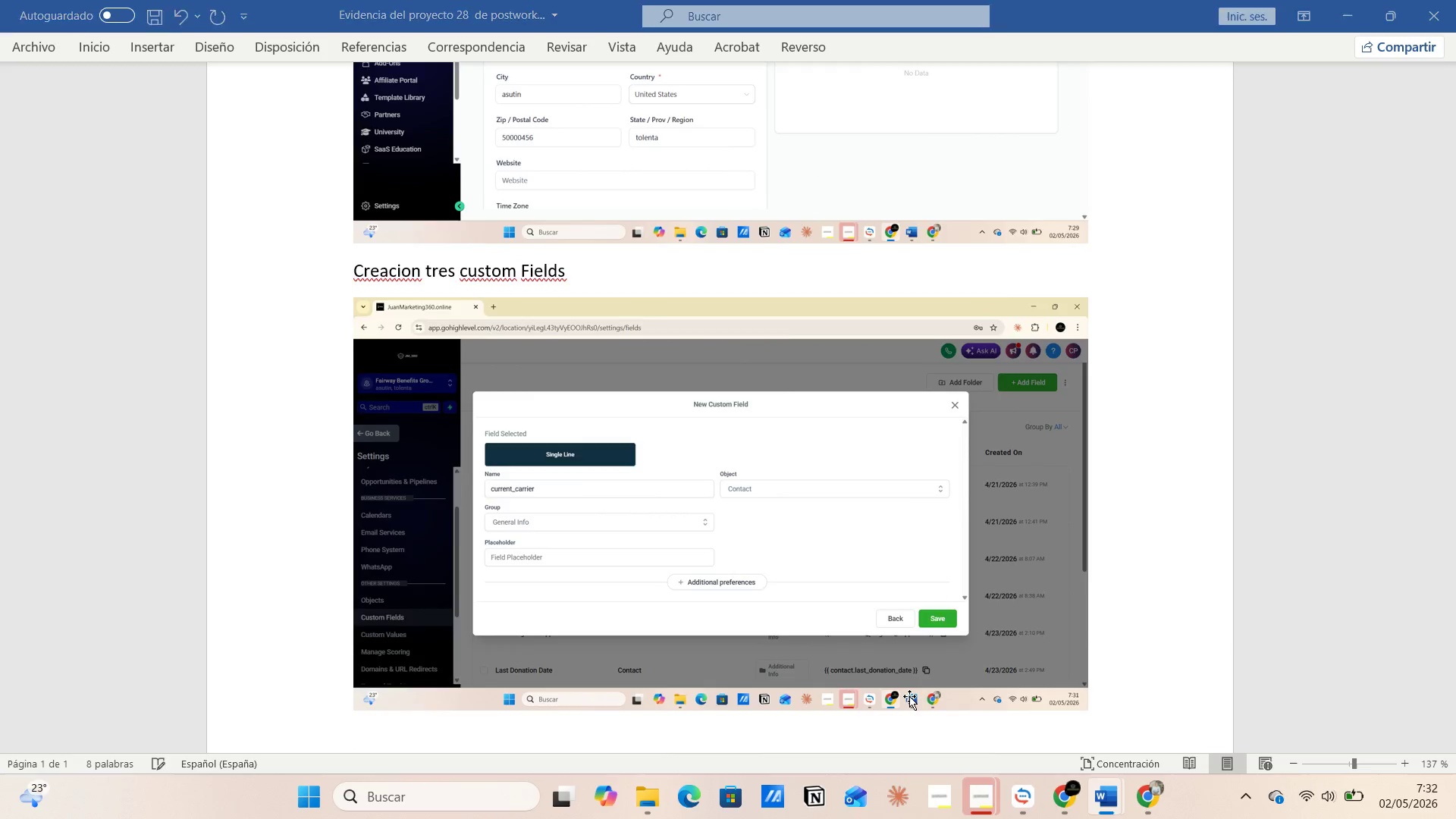 
key(Alt+Tab)
 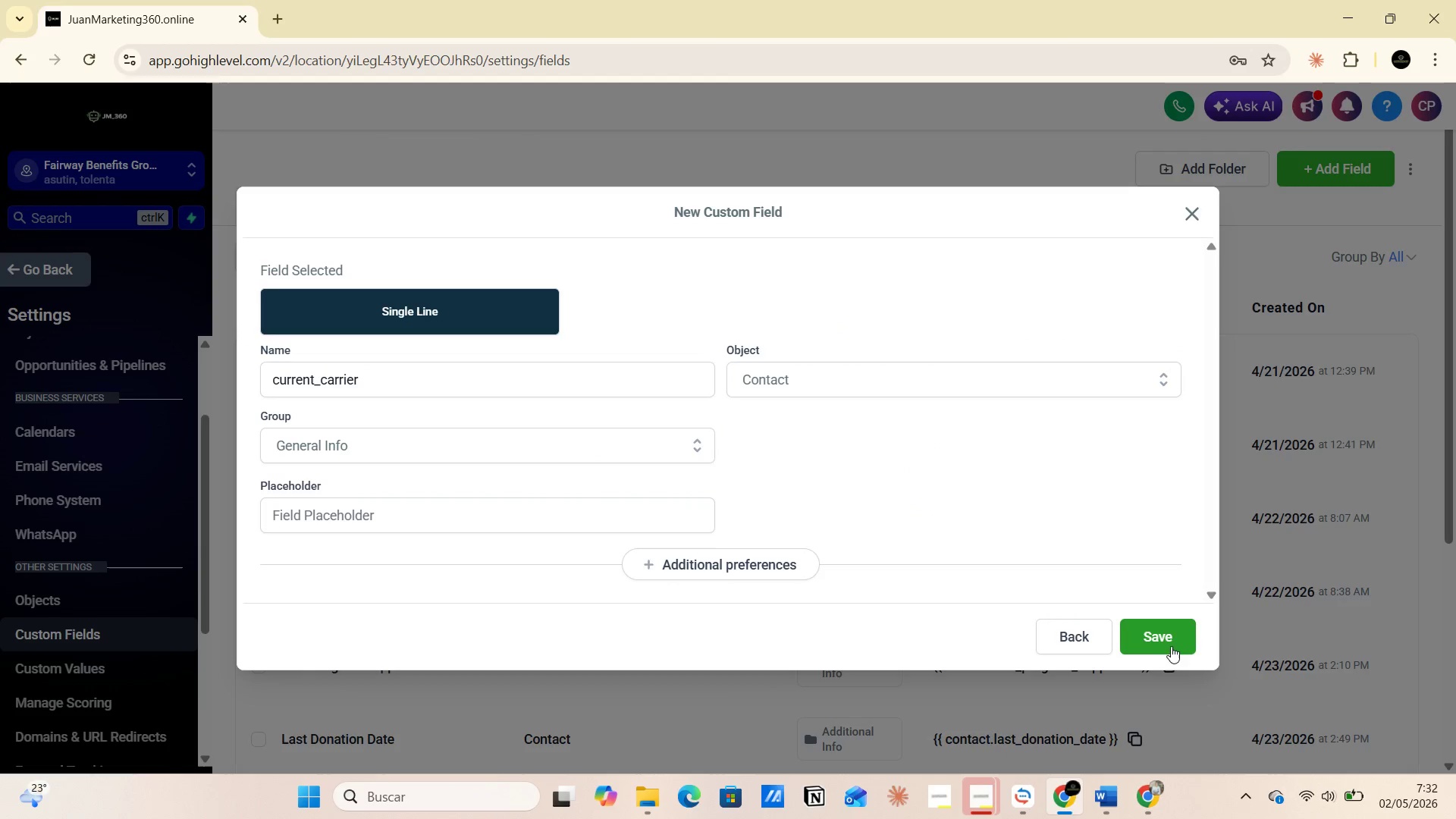 
left_click([1169, 635])
 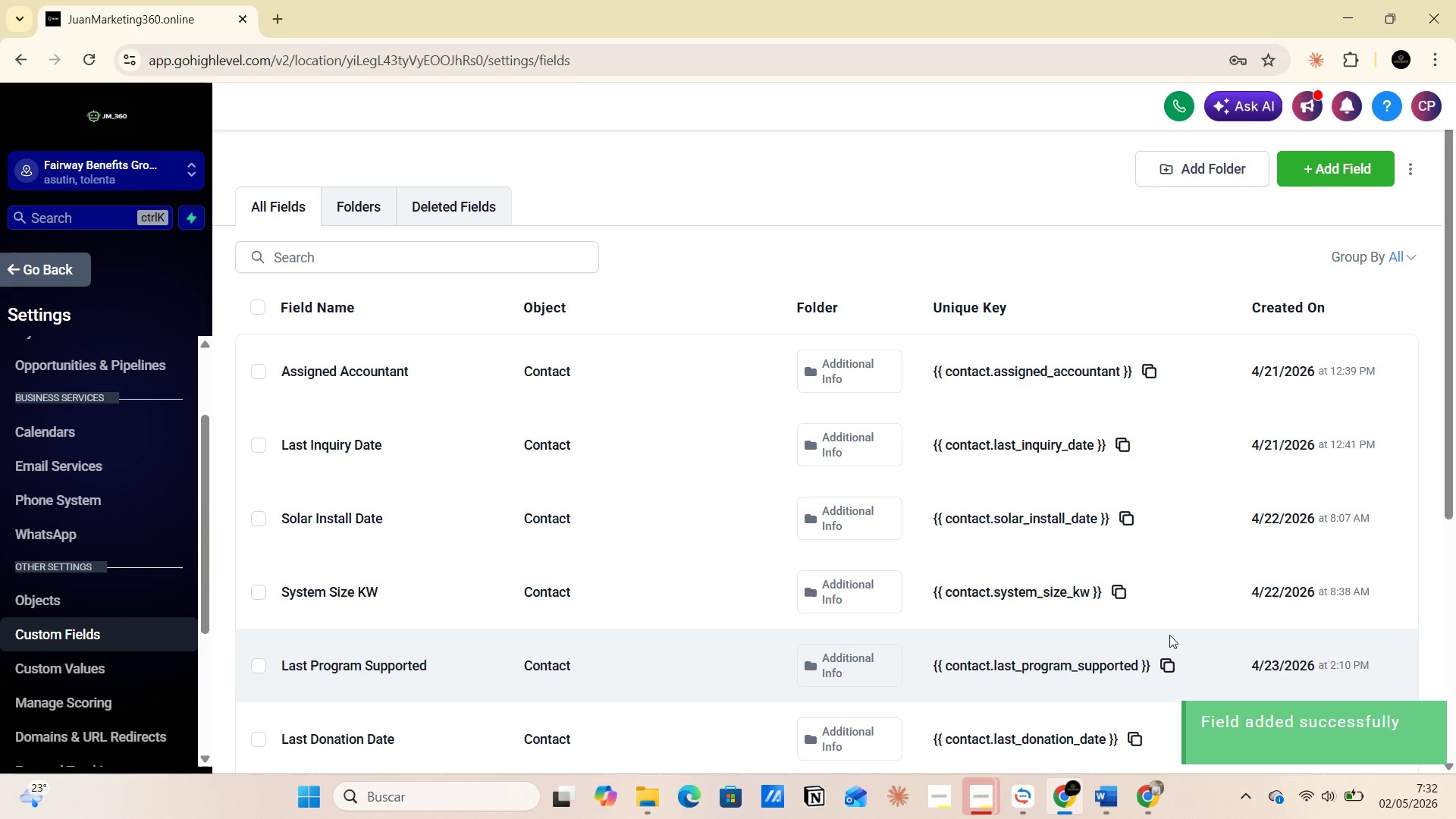 
wait(6.58)
 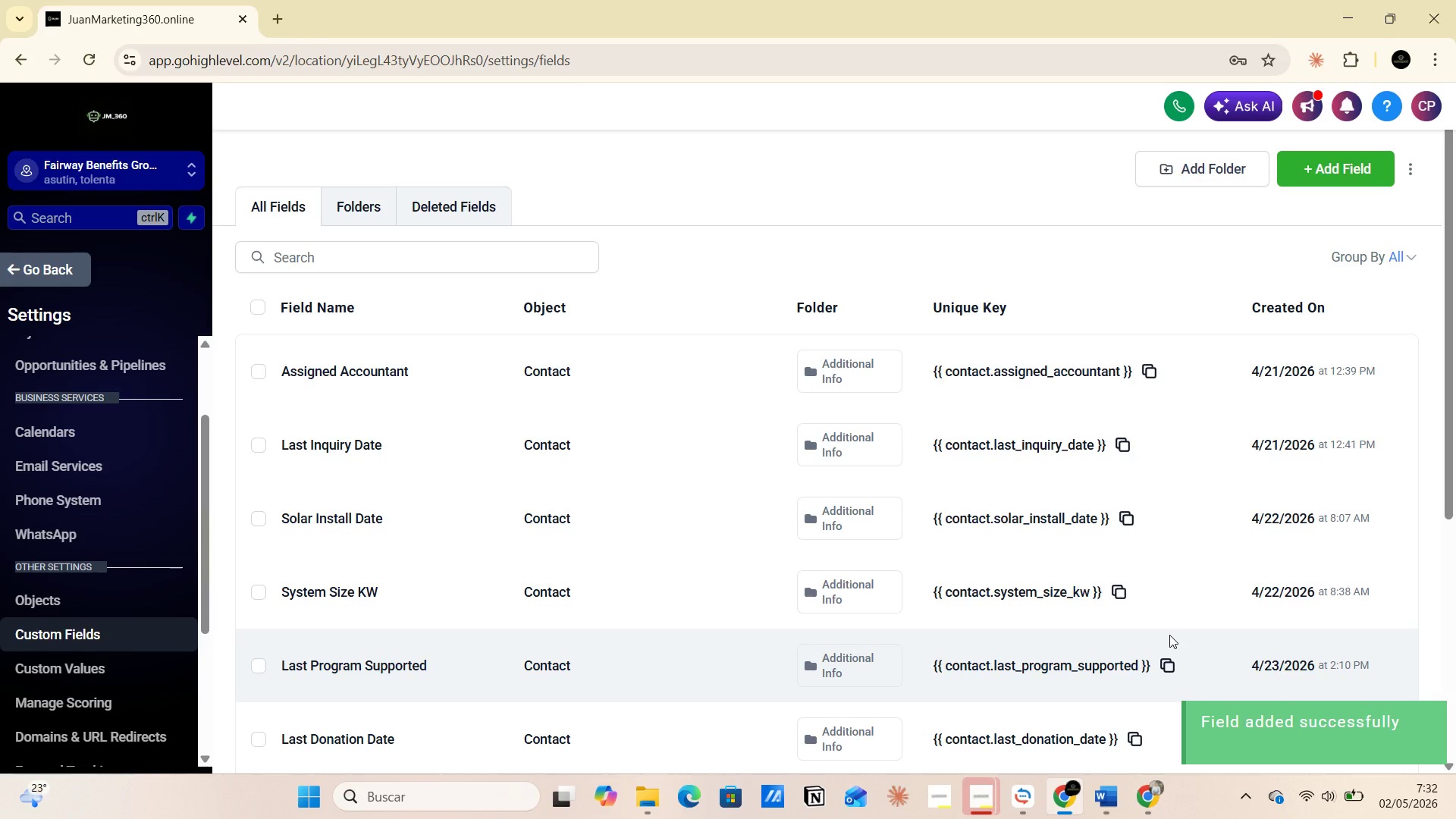 
left_click([1355, 174])
 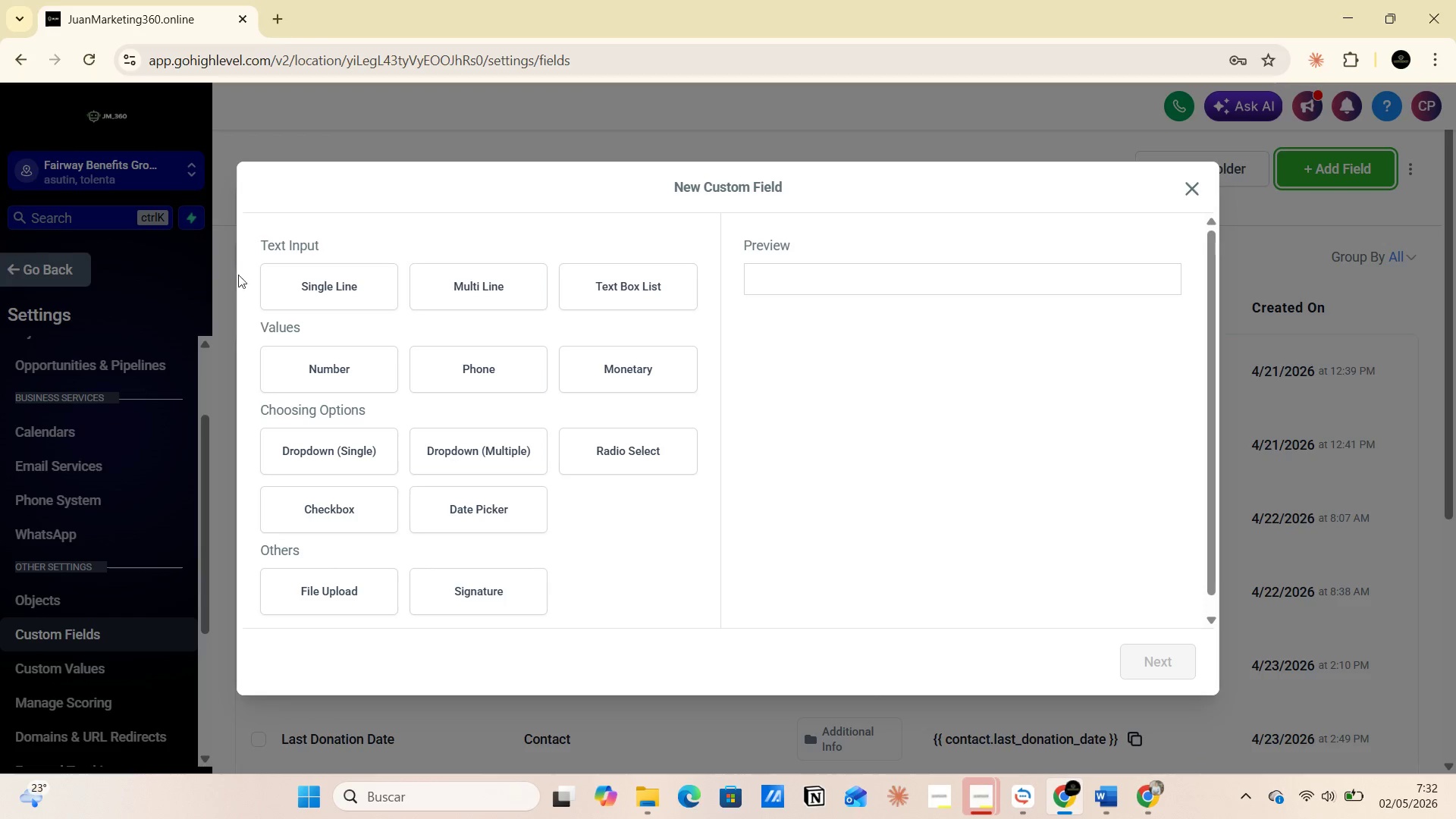 
left_click([286, 275])
 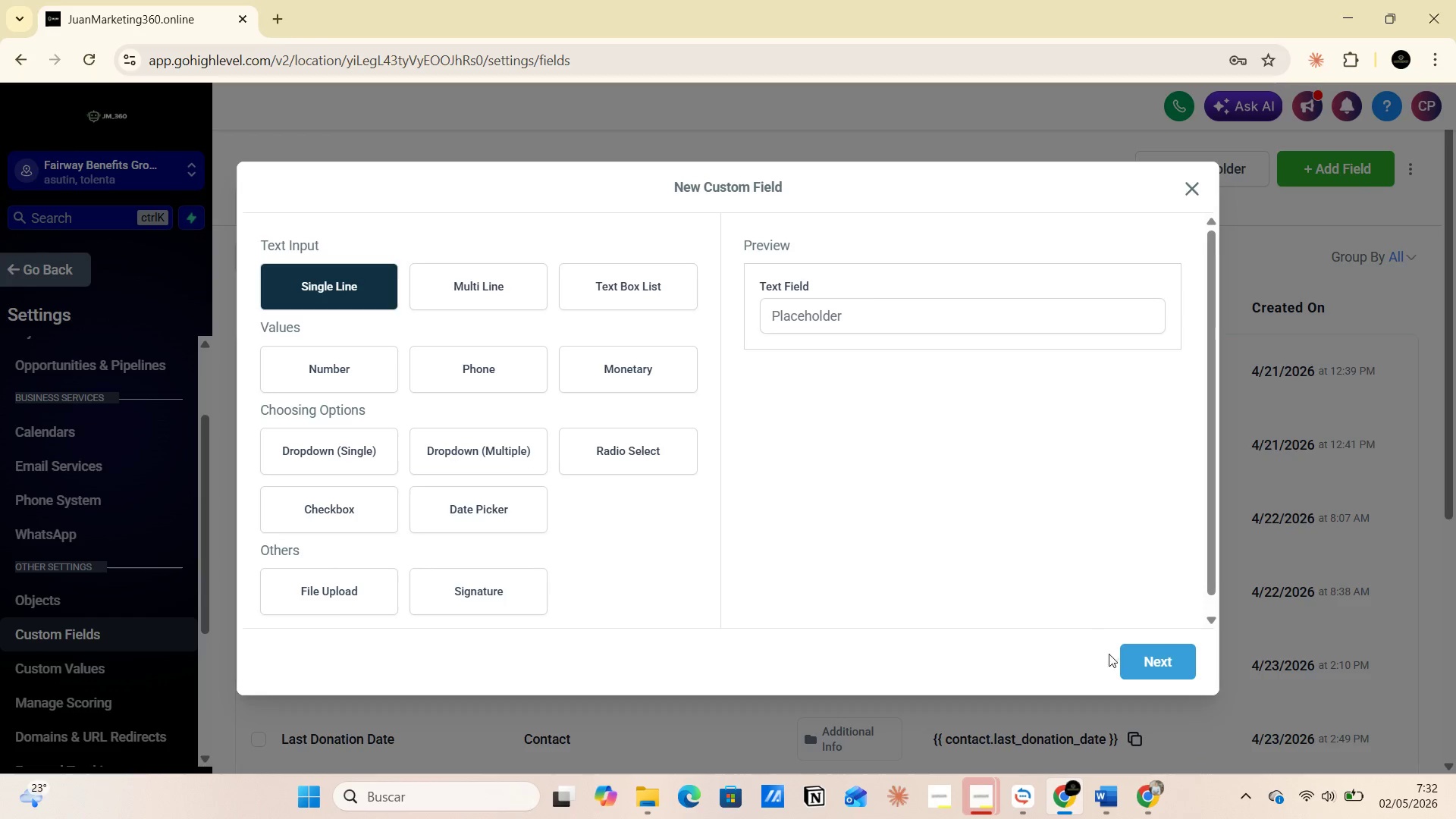 
left_click([1151, 657])
 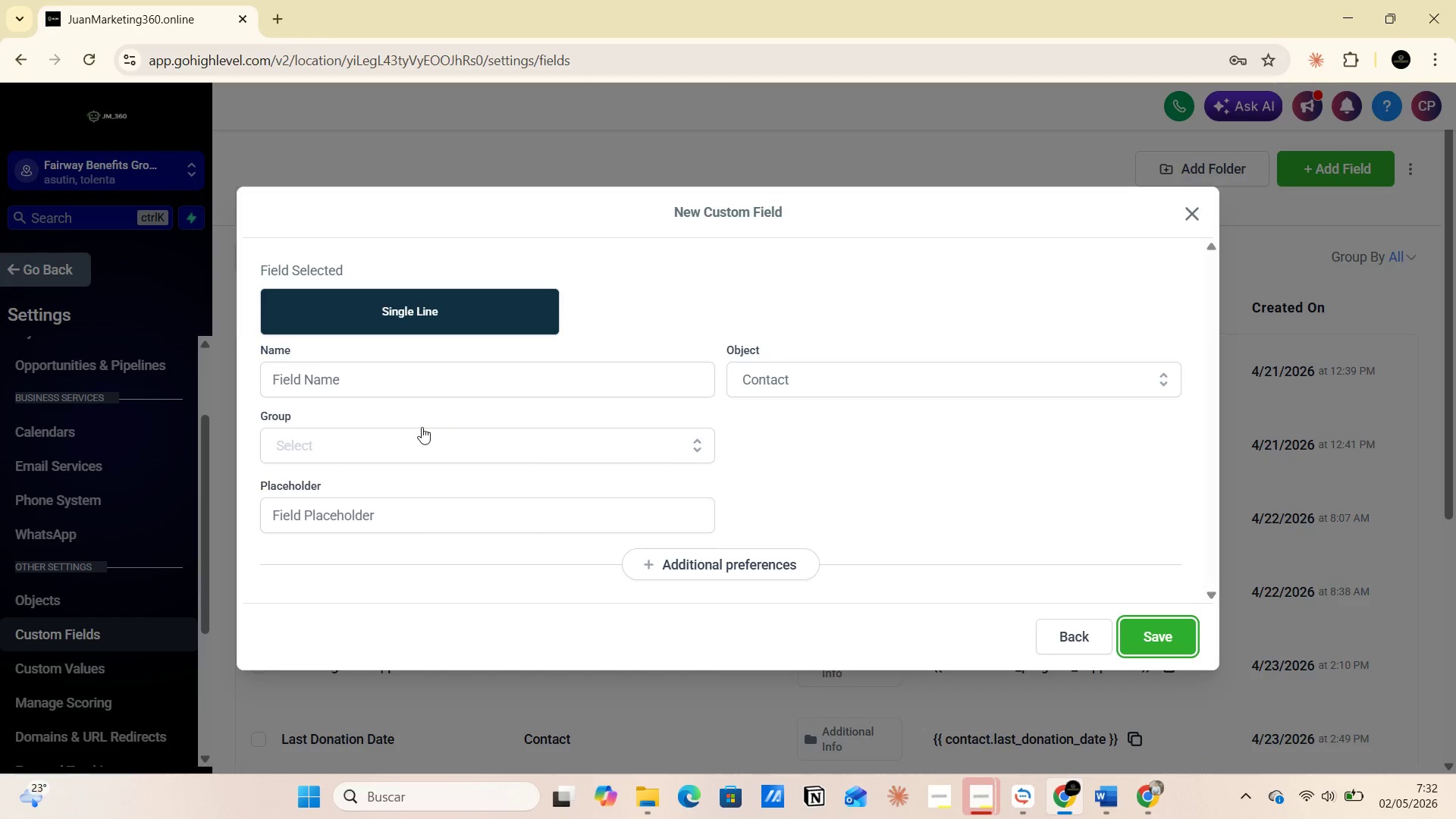 
left_click([413, 438])
 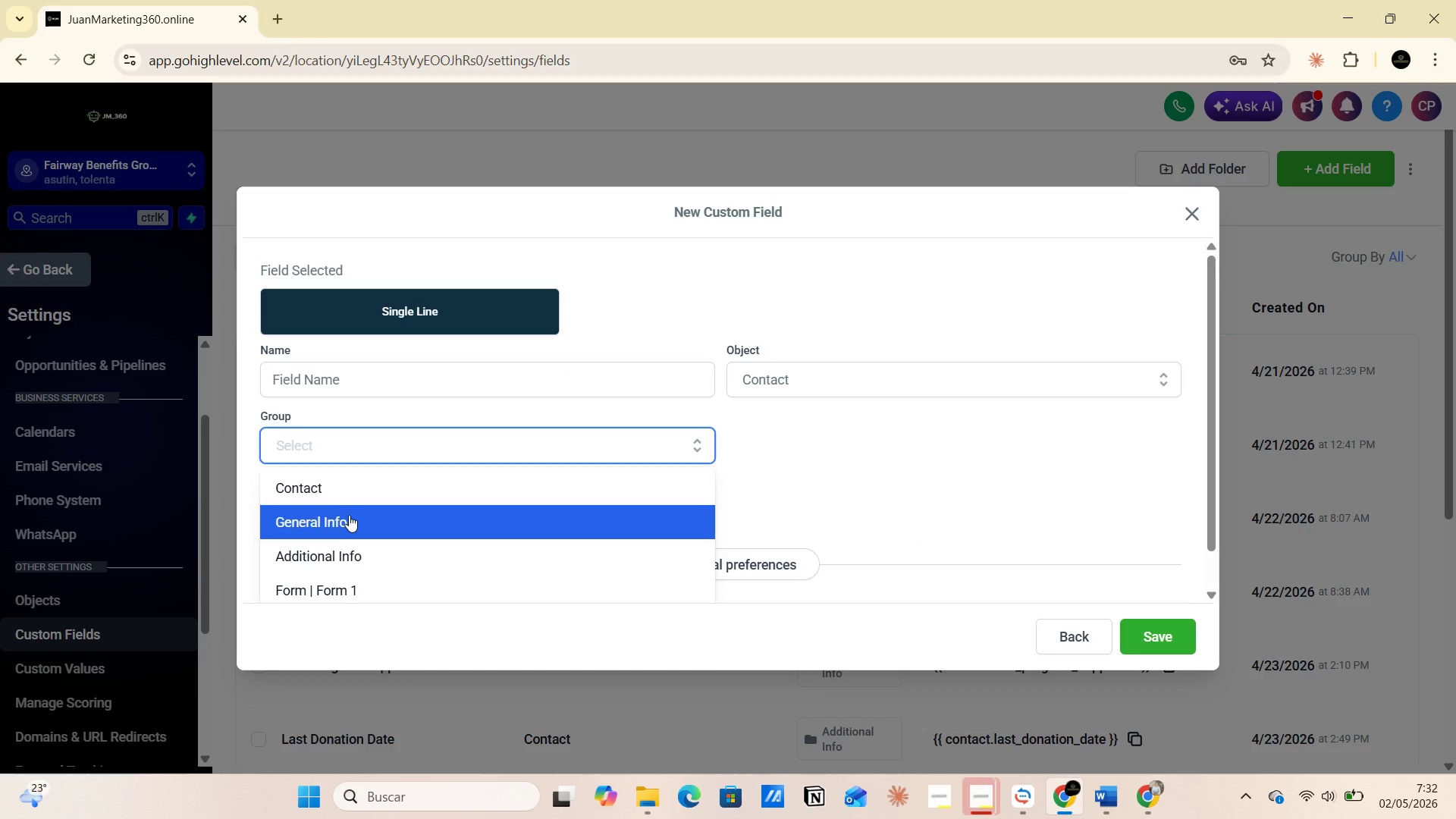 
left_click([347, 518])
 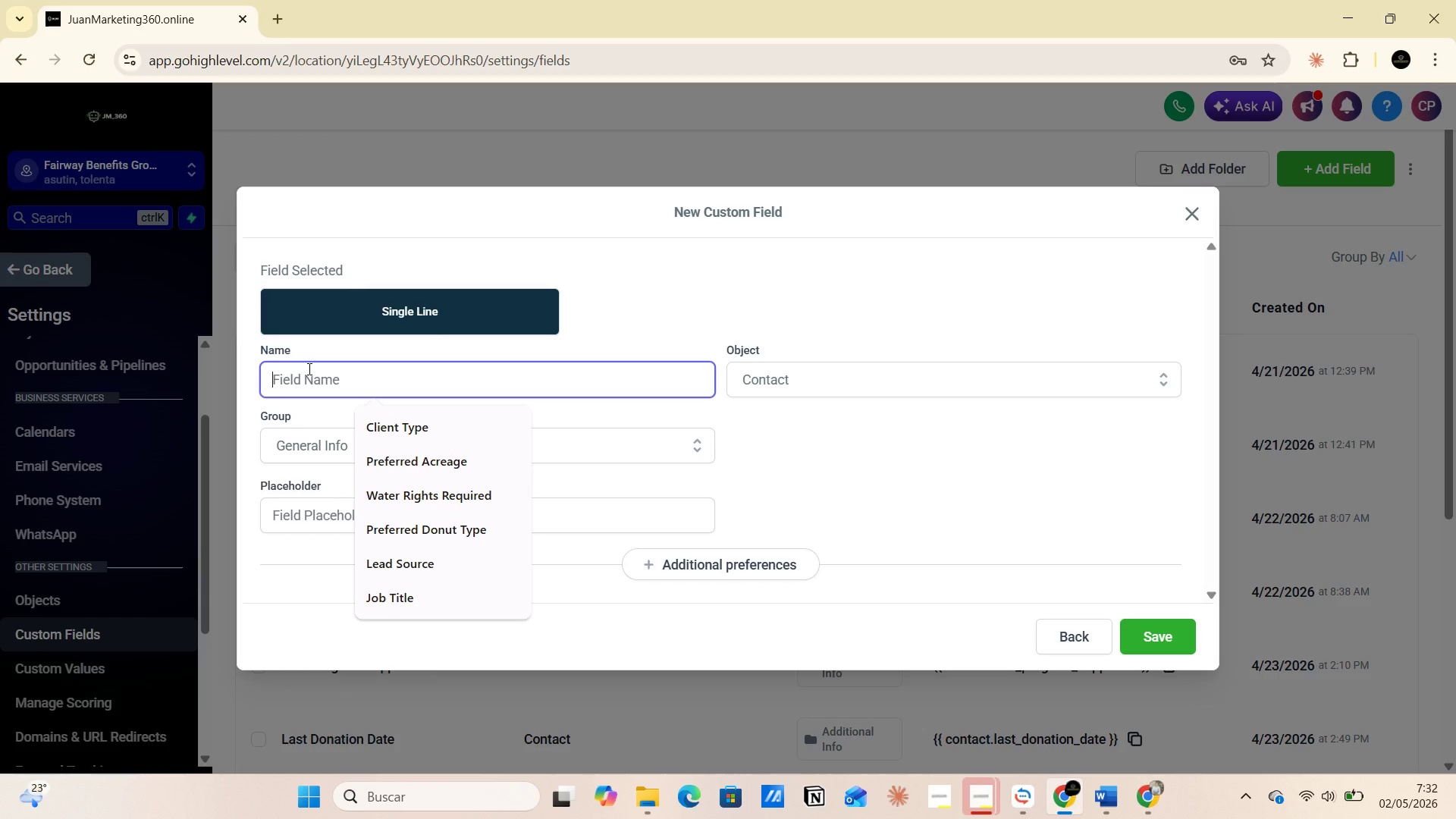 
key(Alt+Tab)
 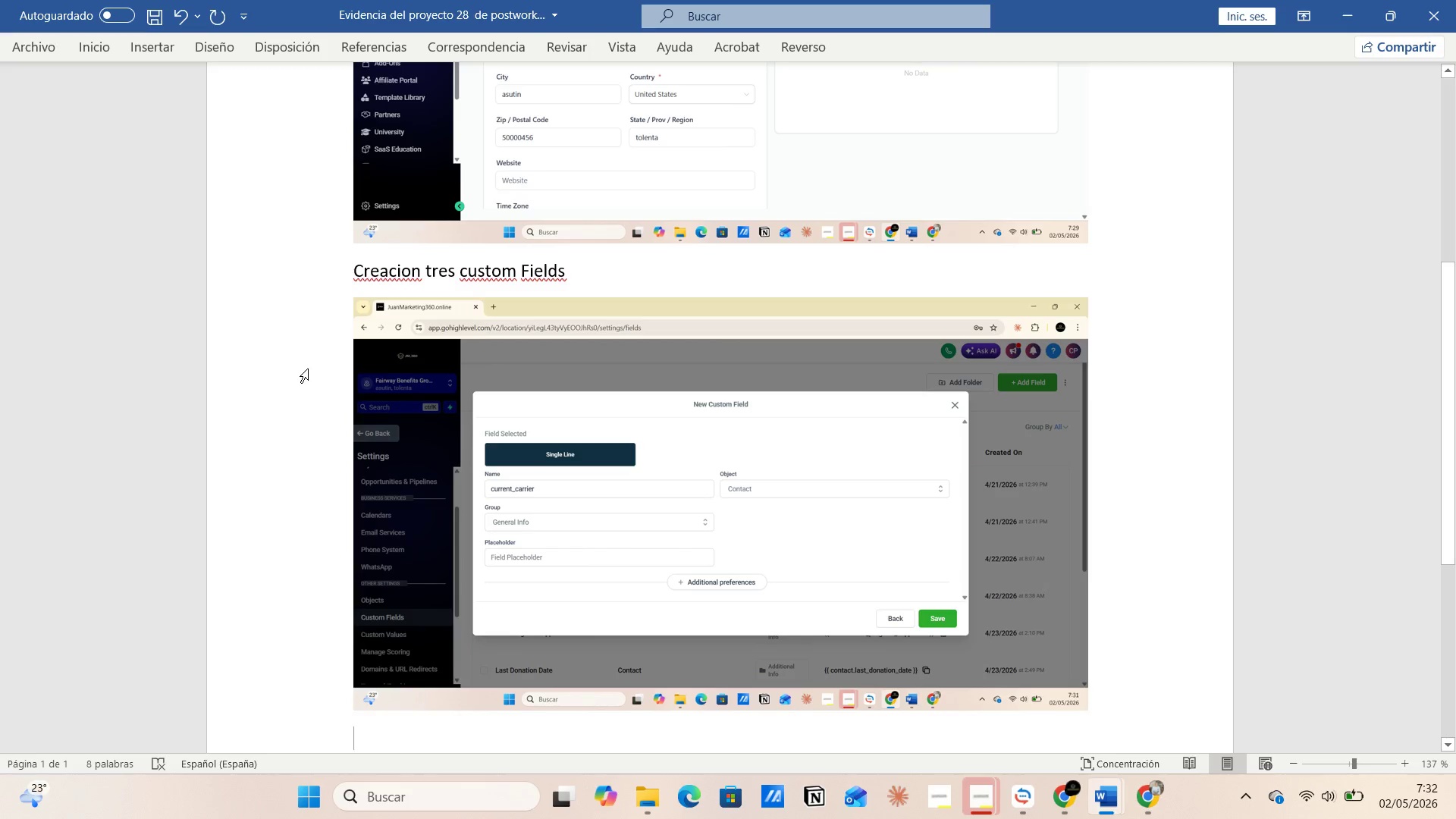 
key(Alt+AltLeft)
 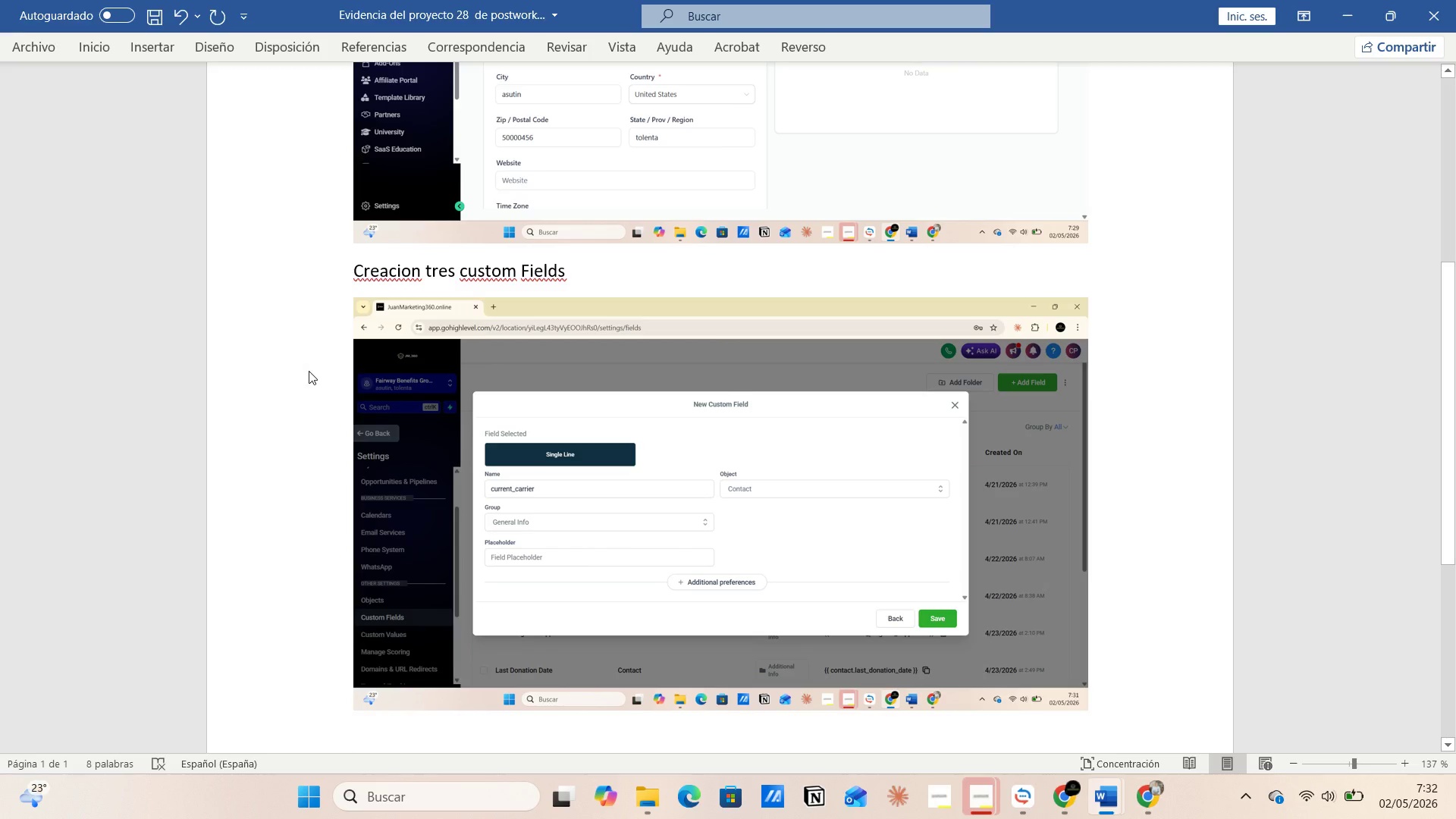 
key(Alt+Tab)
 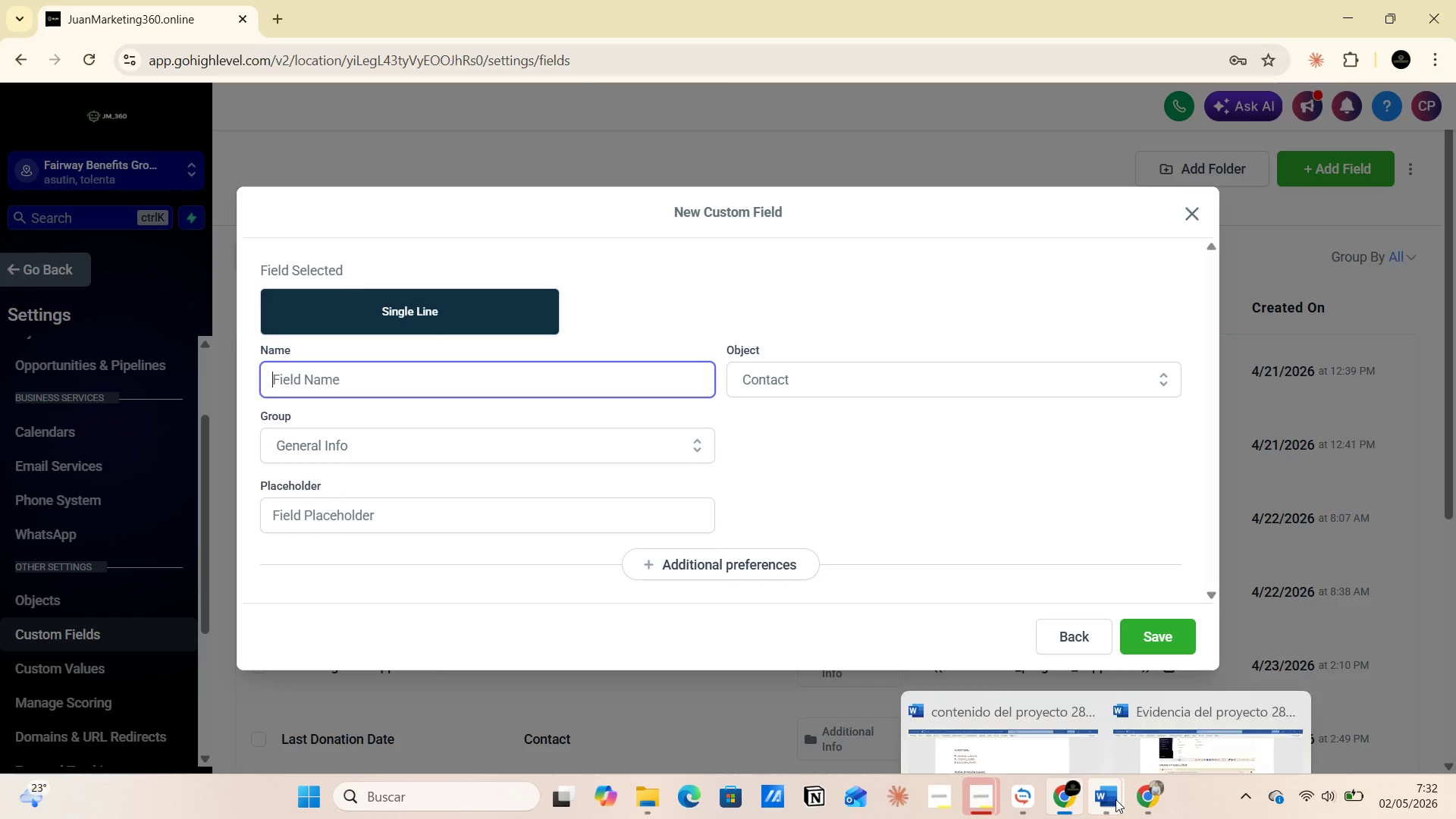 
left_click([1043, 725])
 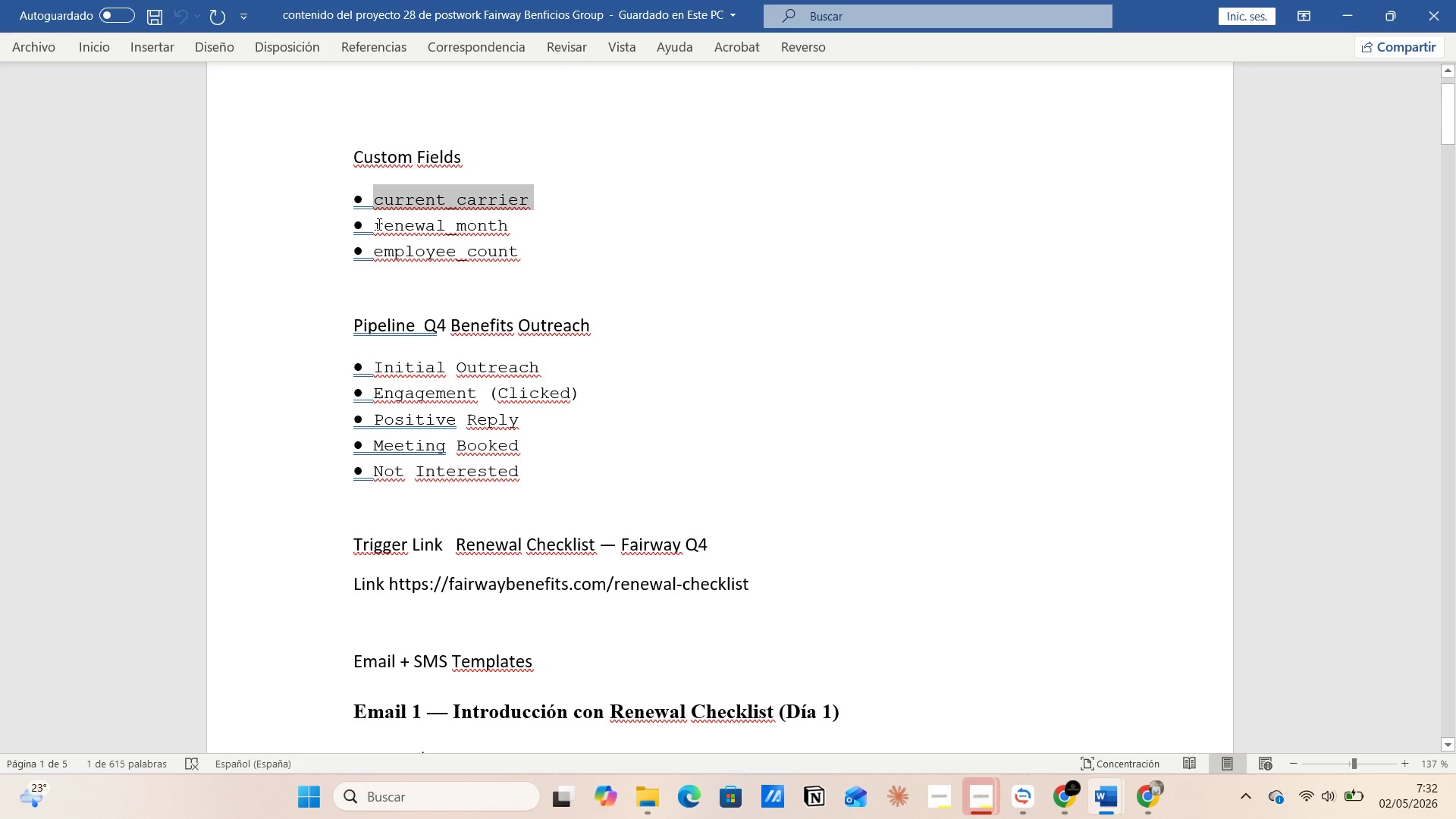 
left_click_drag(start_coordinate=[376, 224], to_coordinate=[492, 226])
 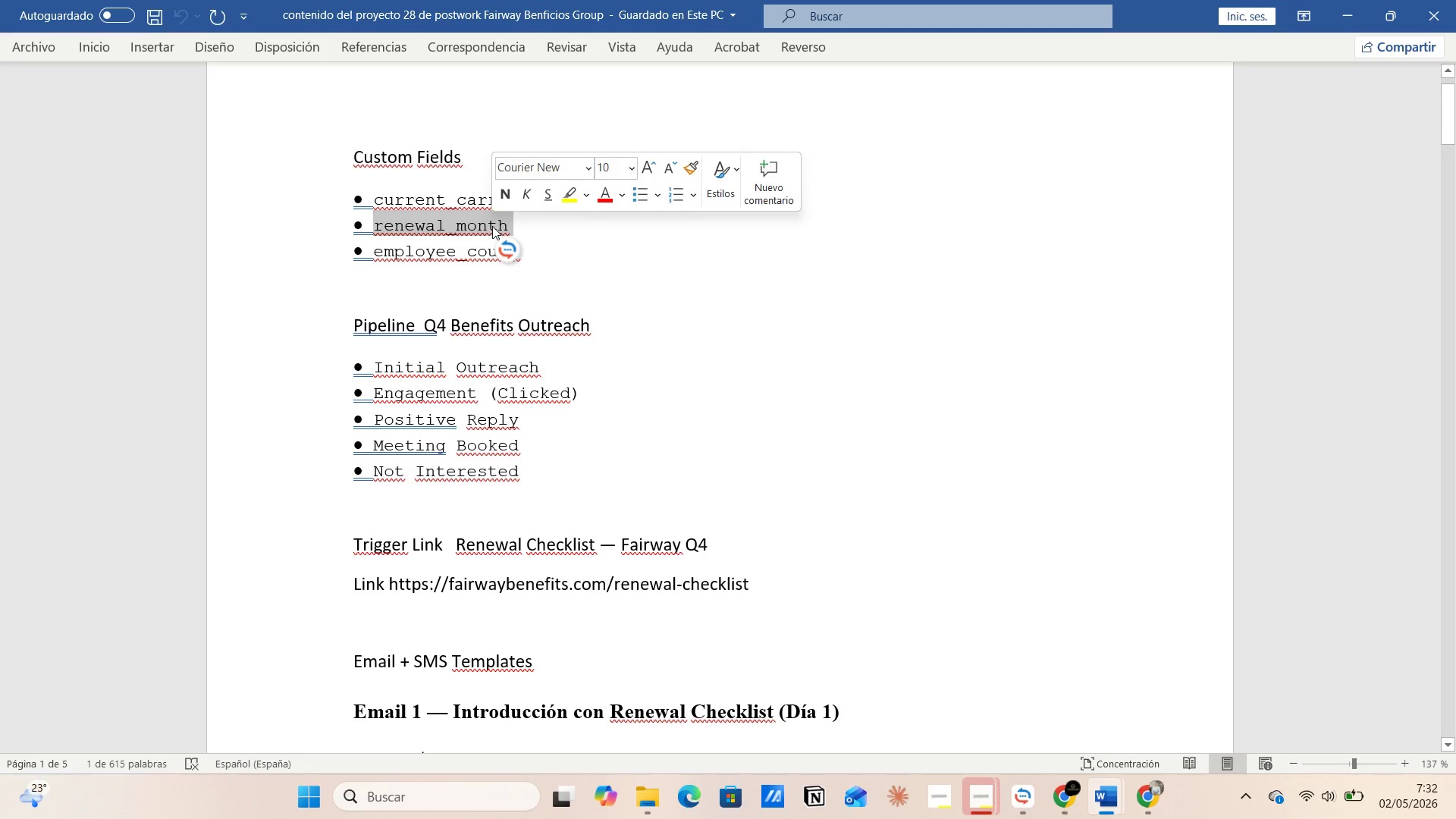 
key(Control+C)
 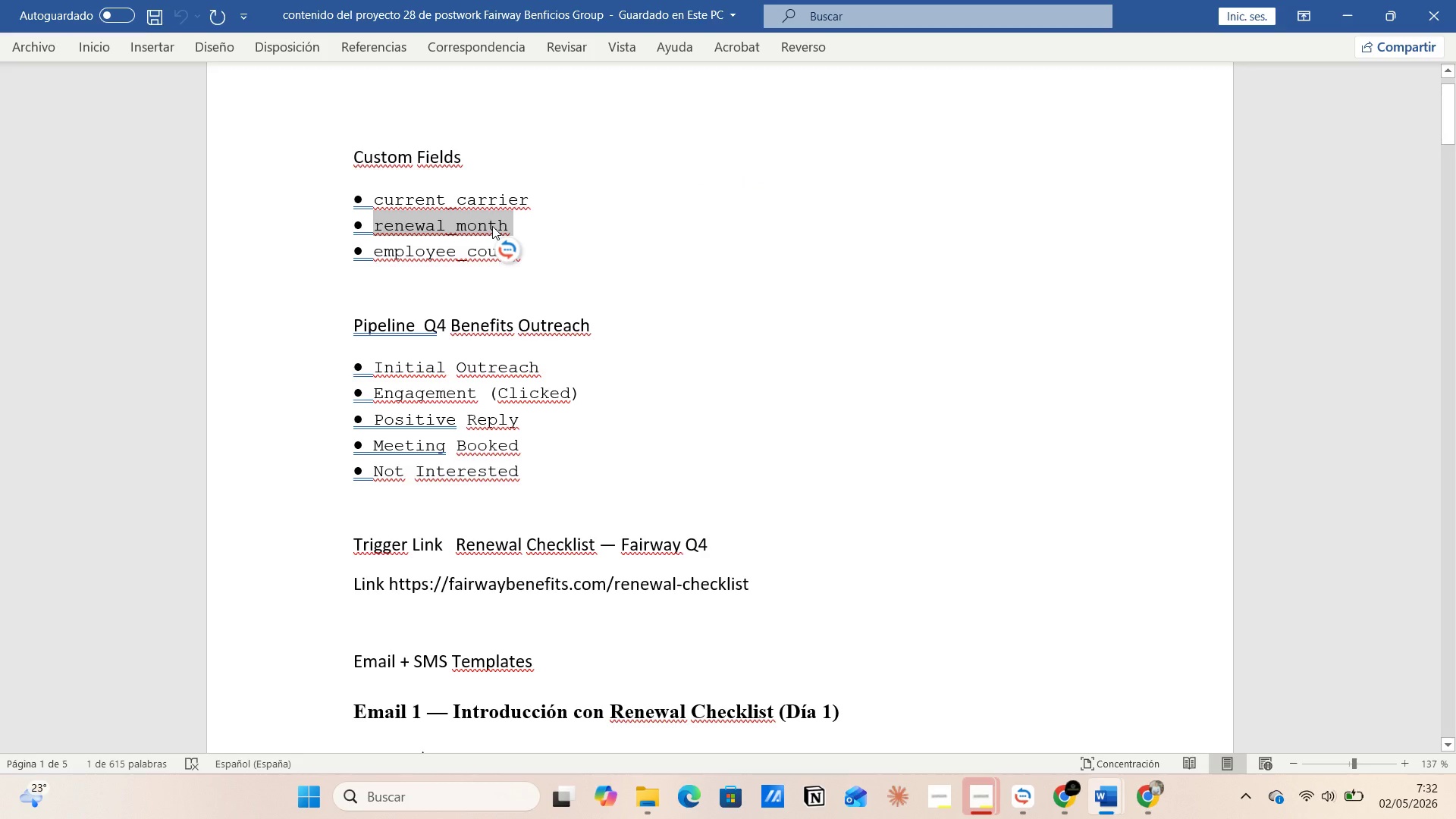 
key(Alt+Tab)
 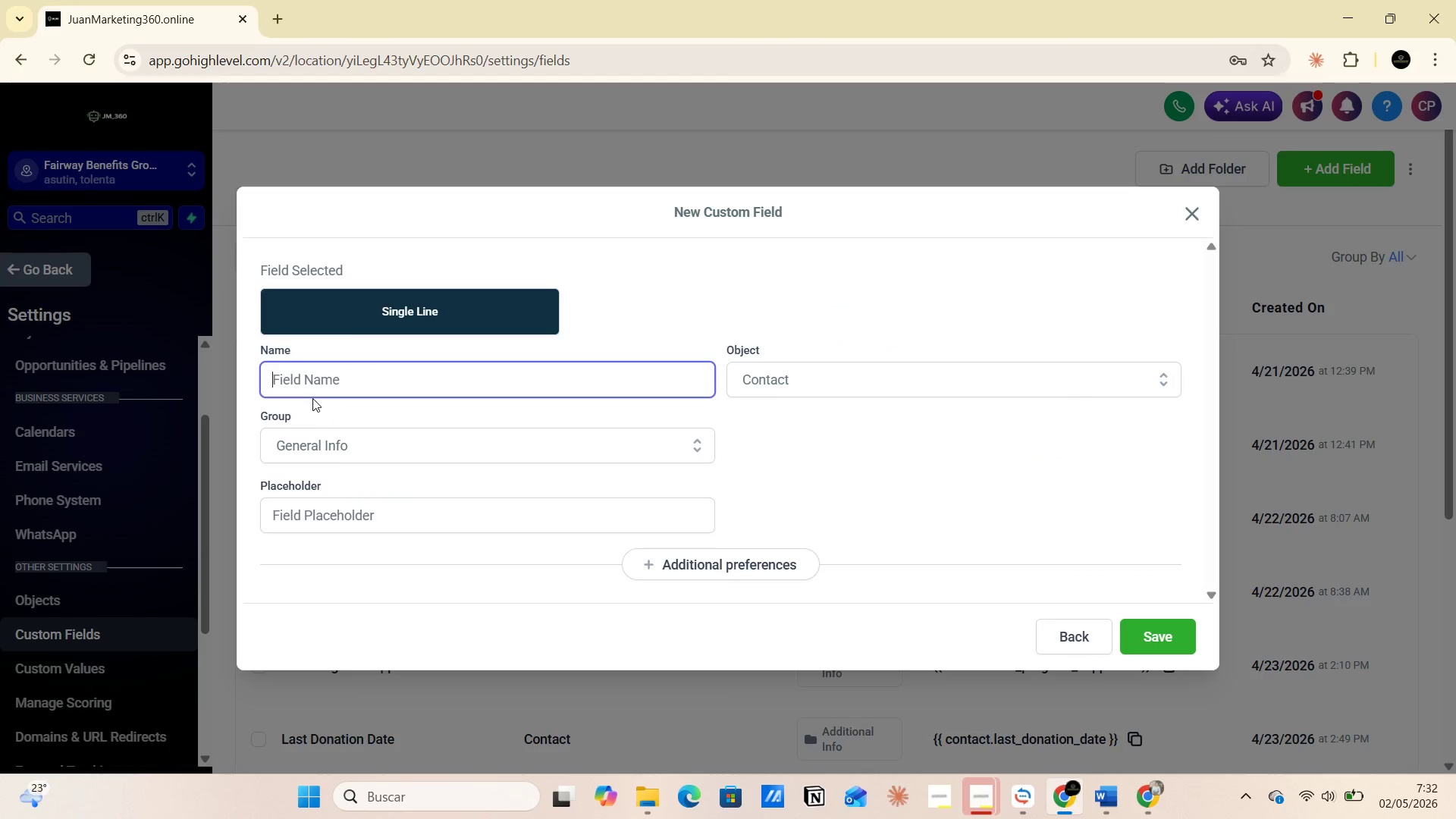 
left_click([308, 383])
 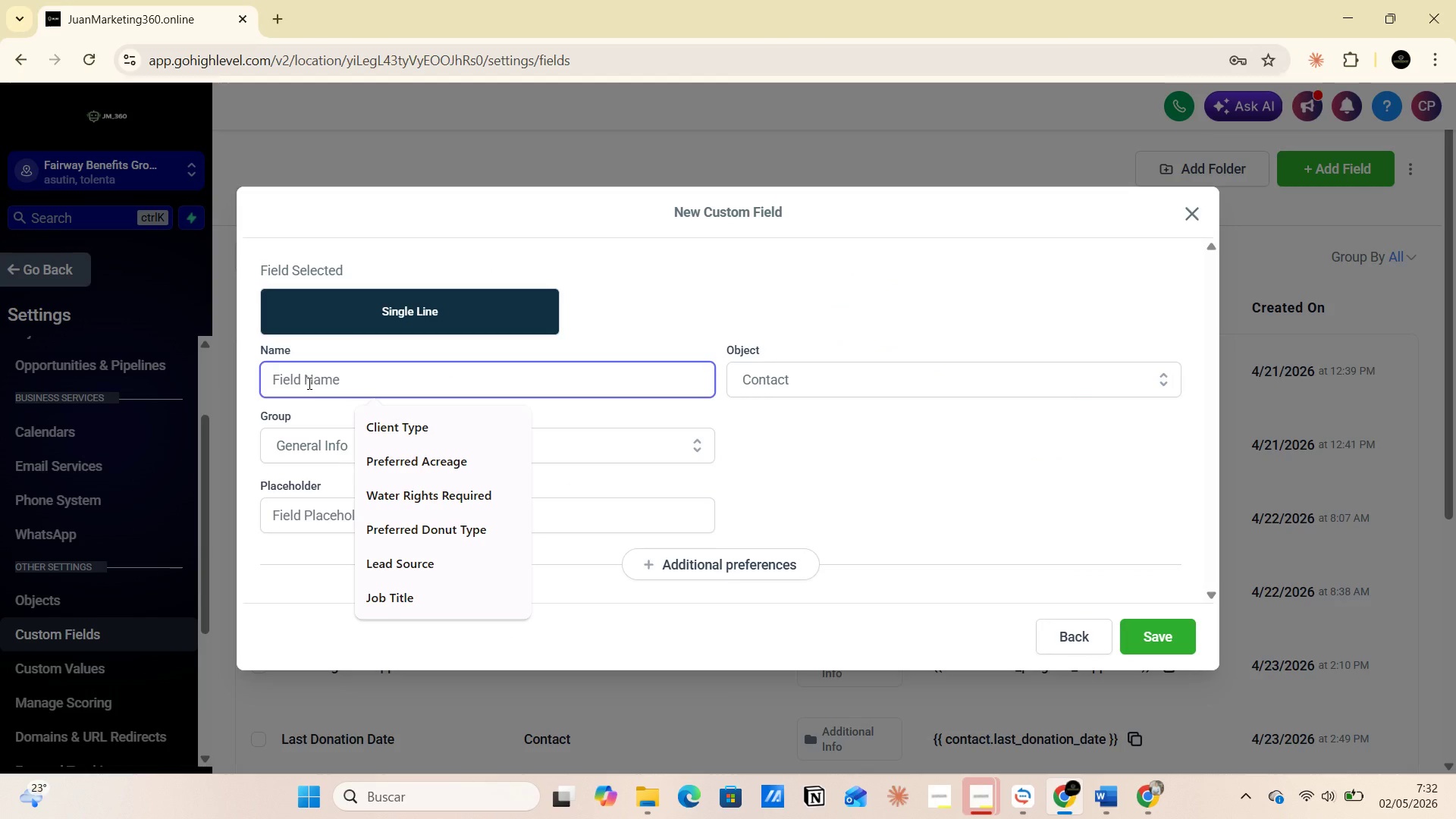 
key(Control+V)
 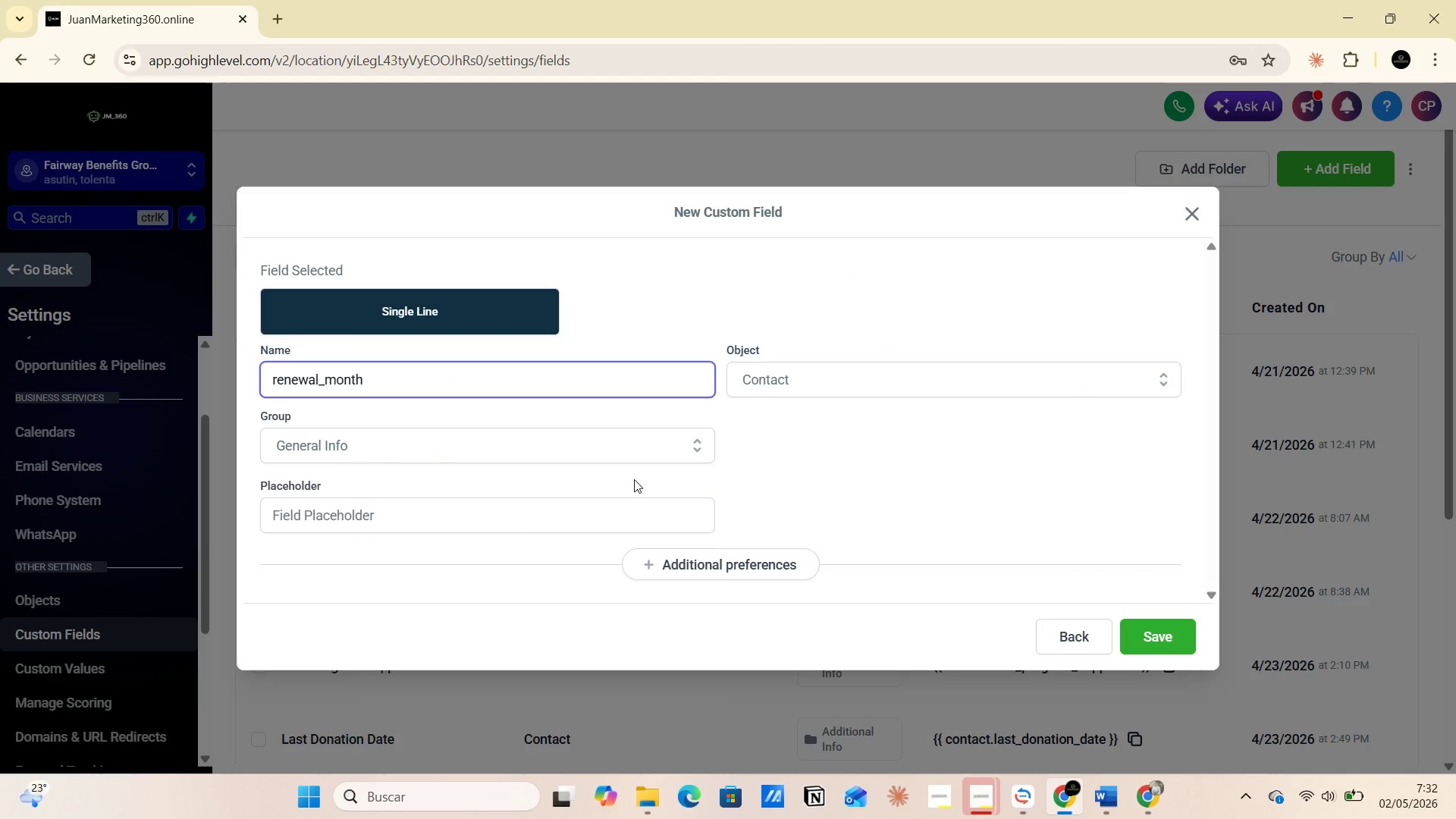 
left_click([779, 475])
 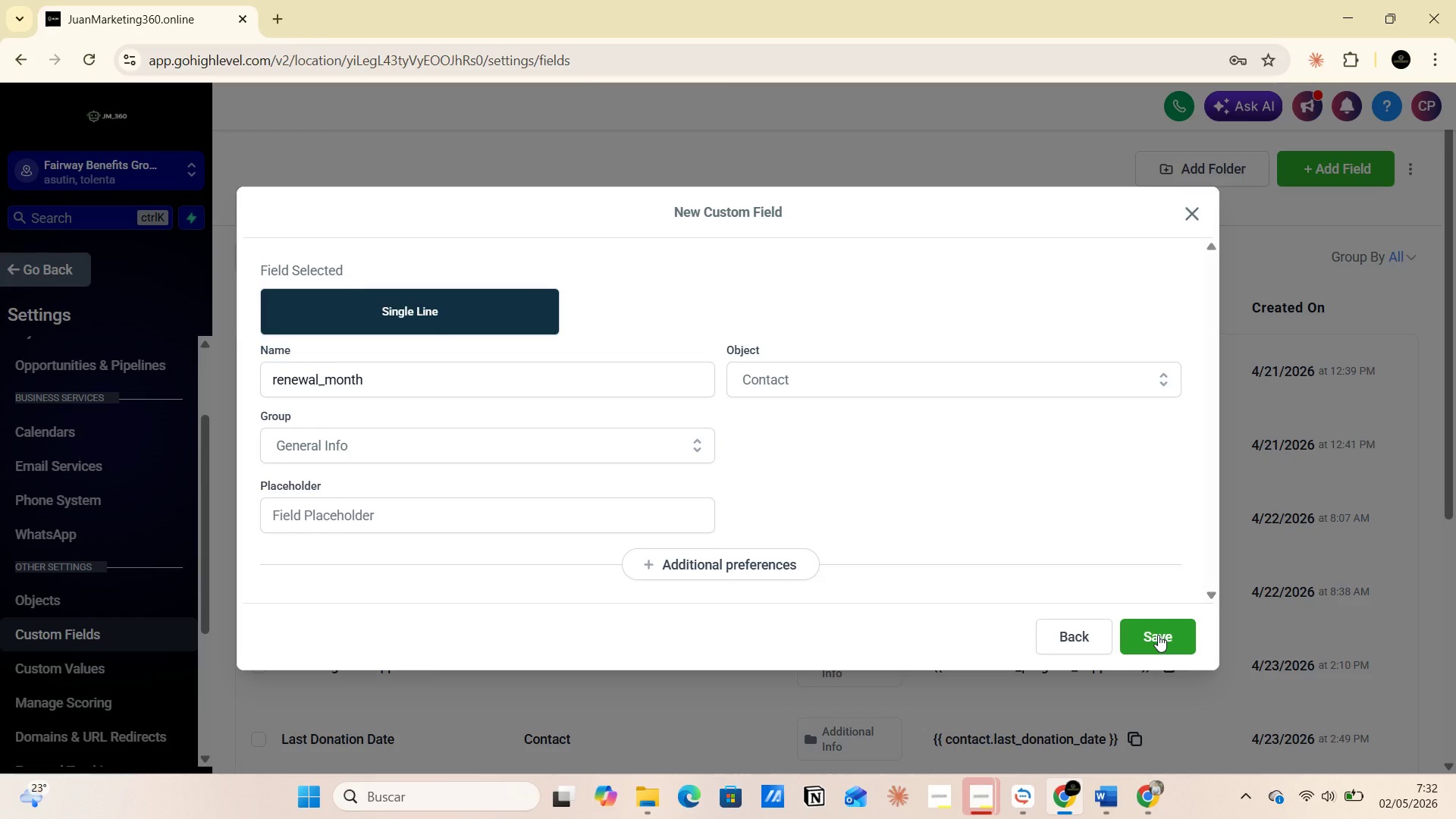 
wait(23.74)
 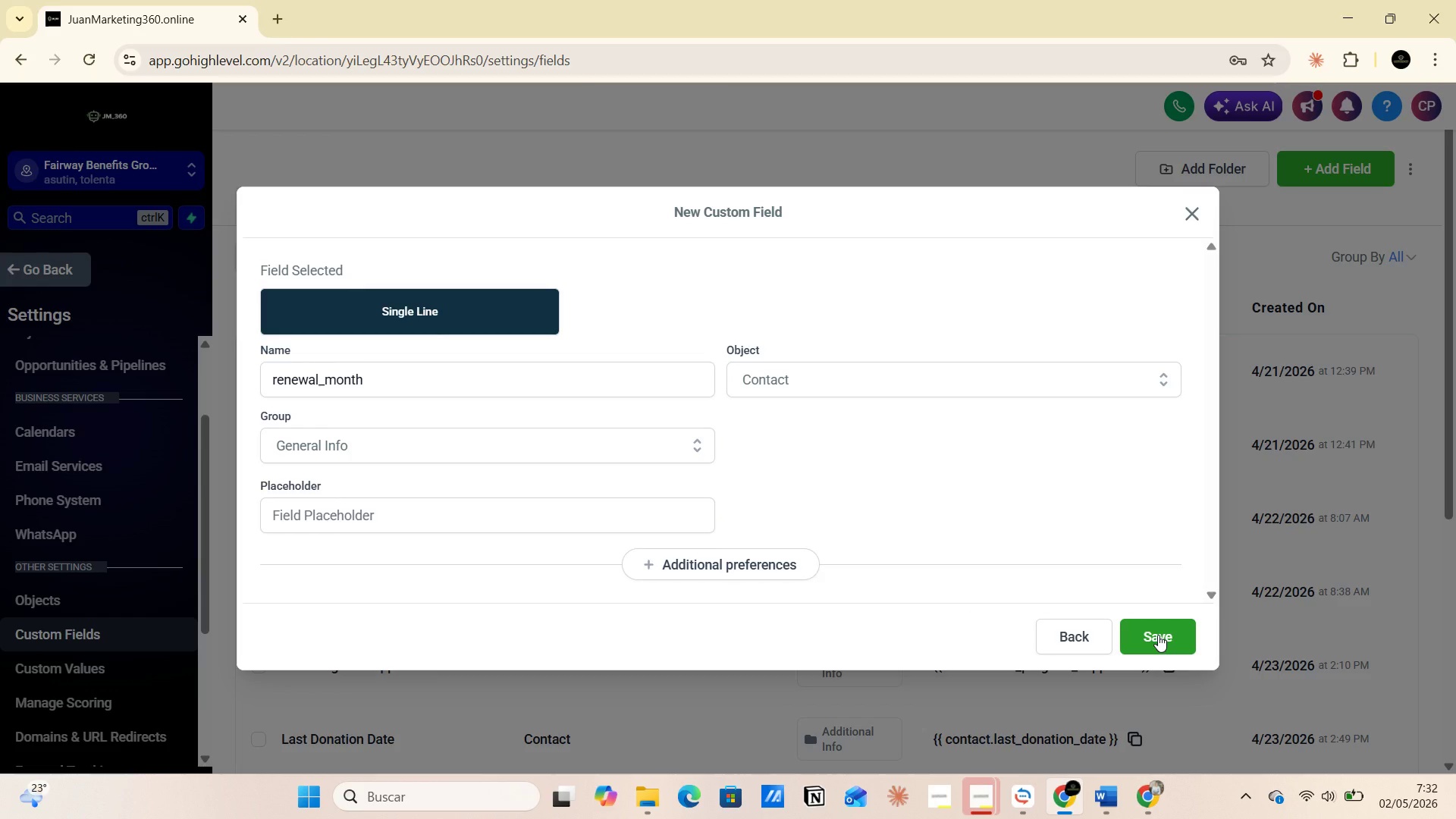 
key(Alt+AltLeft)
 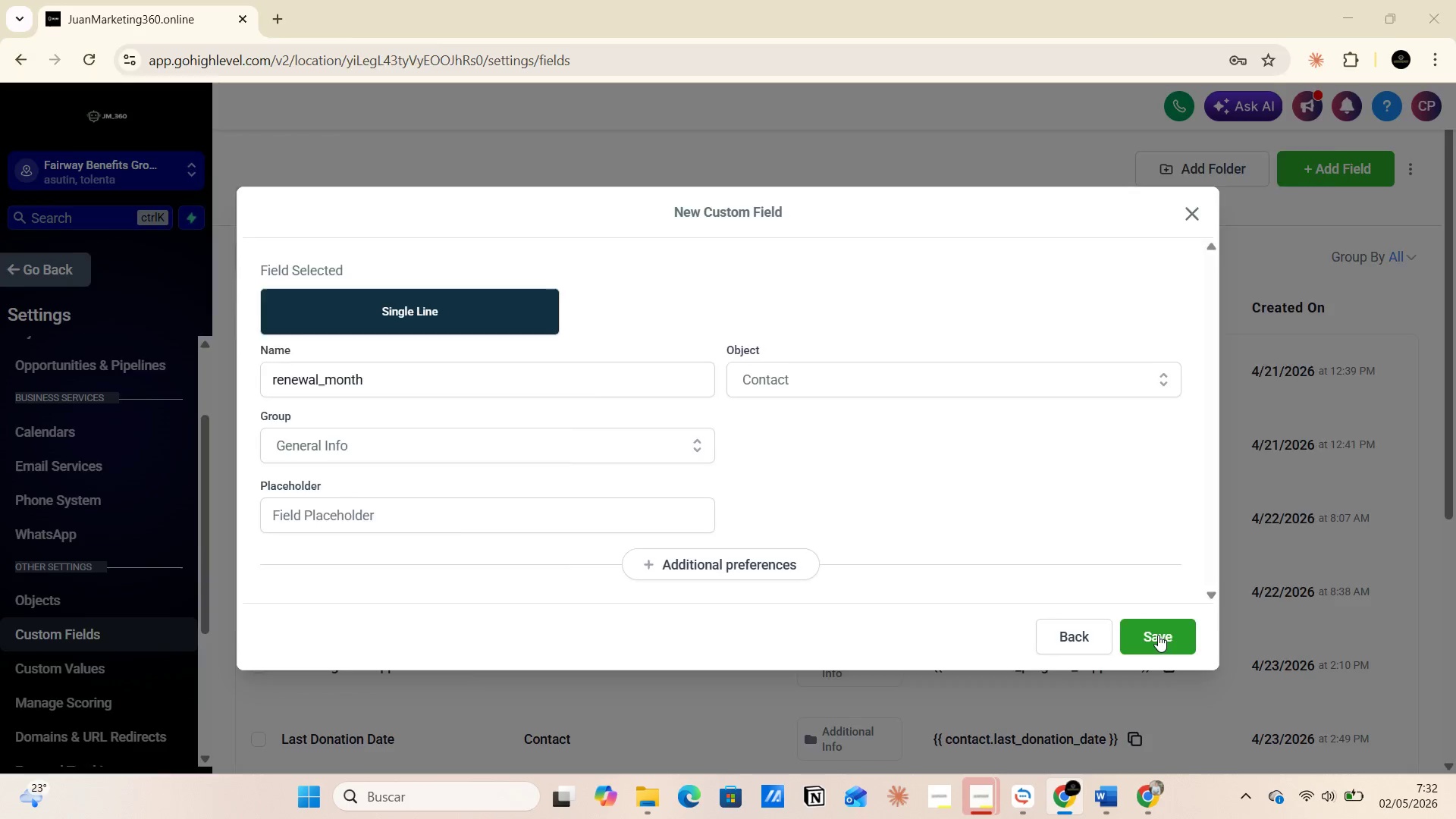 
key(Alt+Tab)
 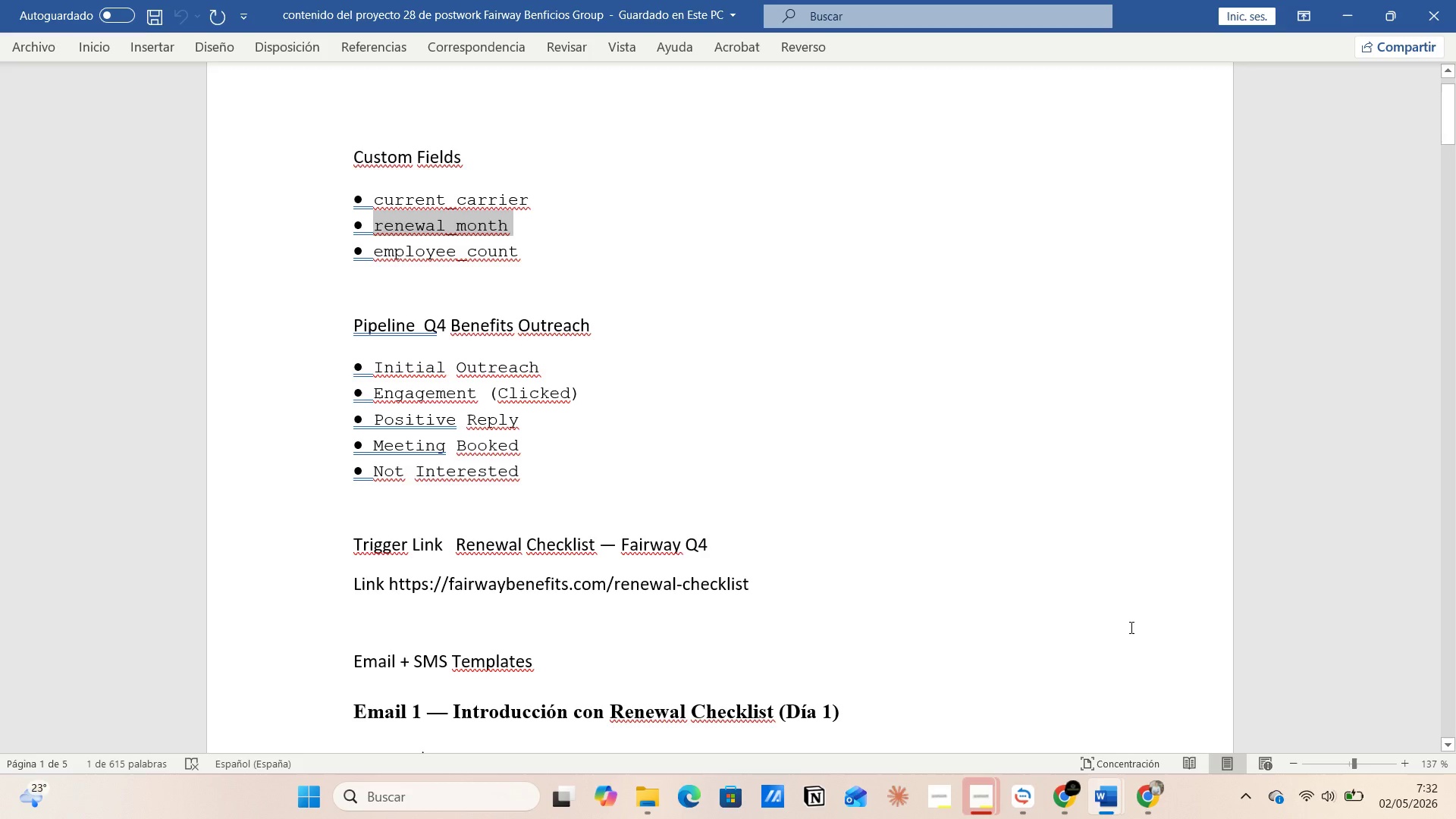 
key(Alt+AltLeft)
 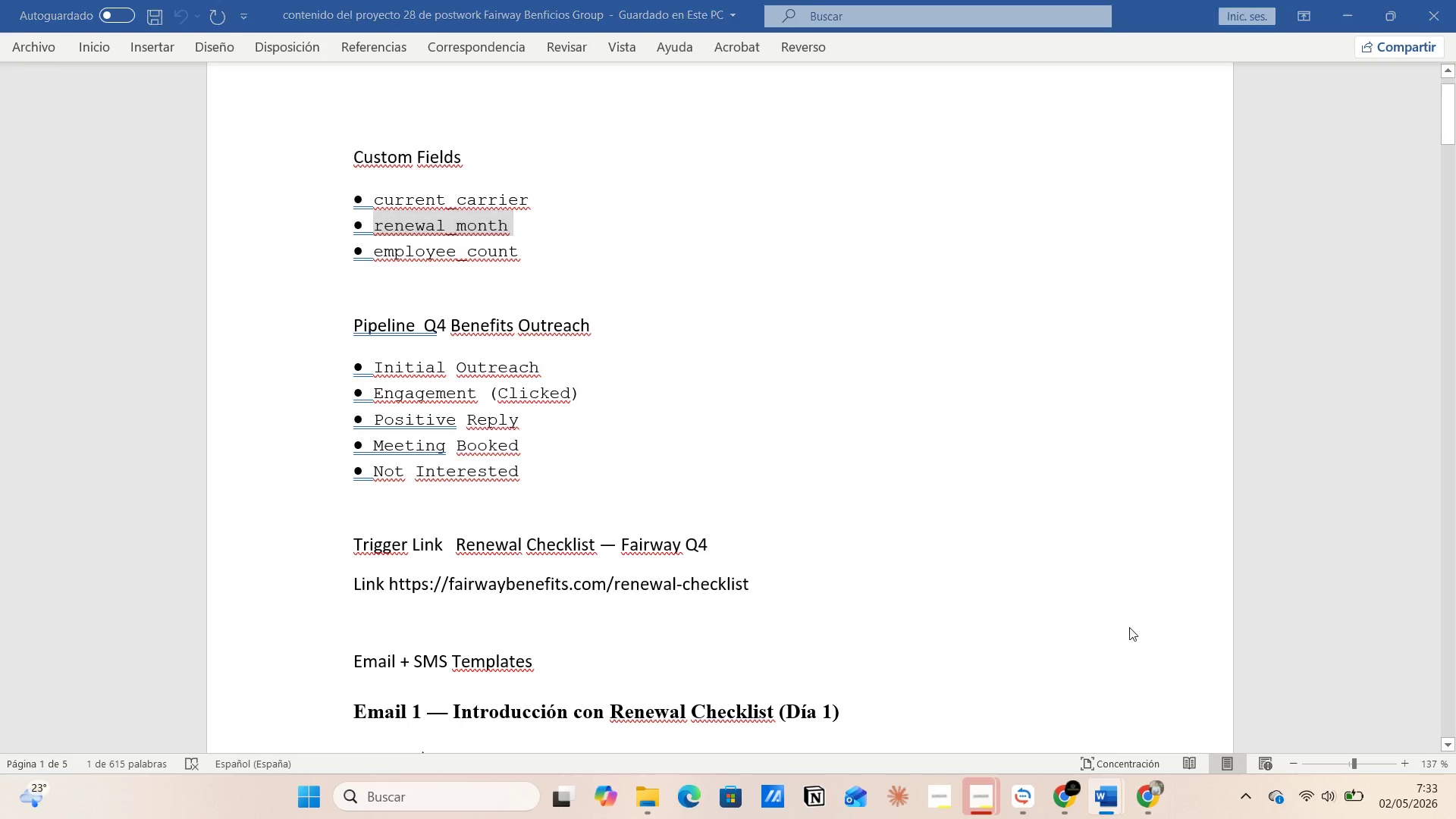 
key(Alt+Tab)
 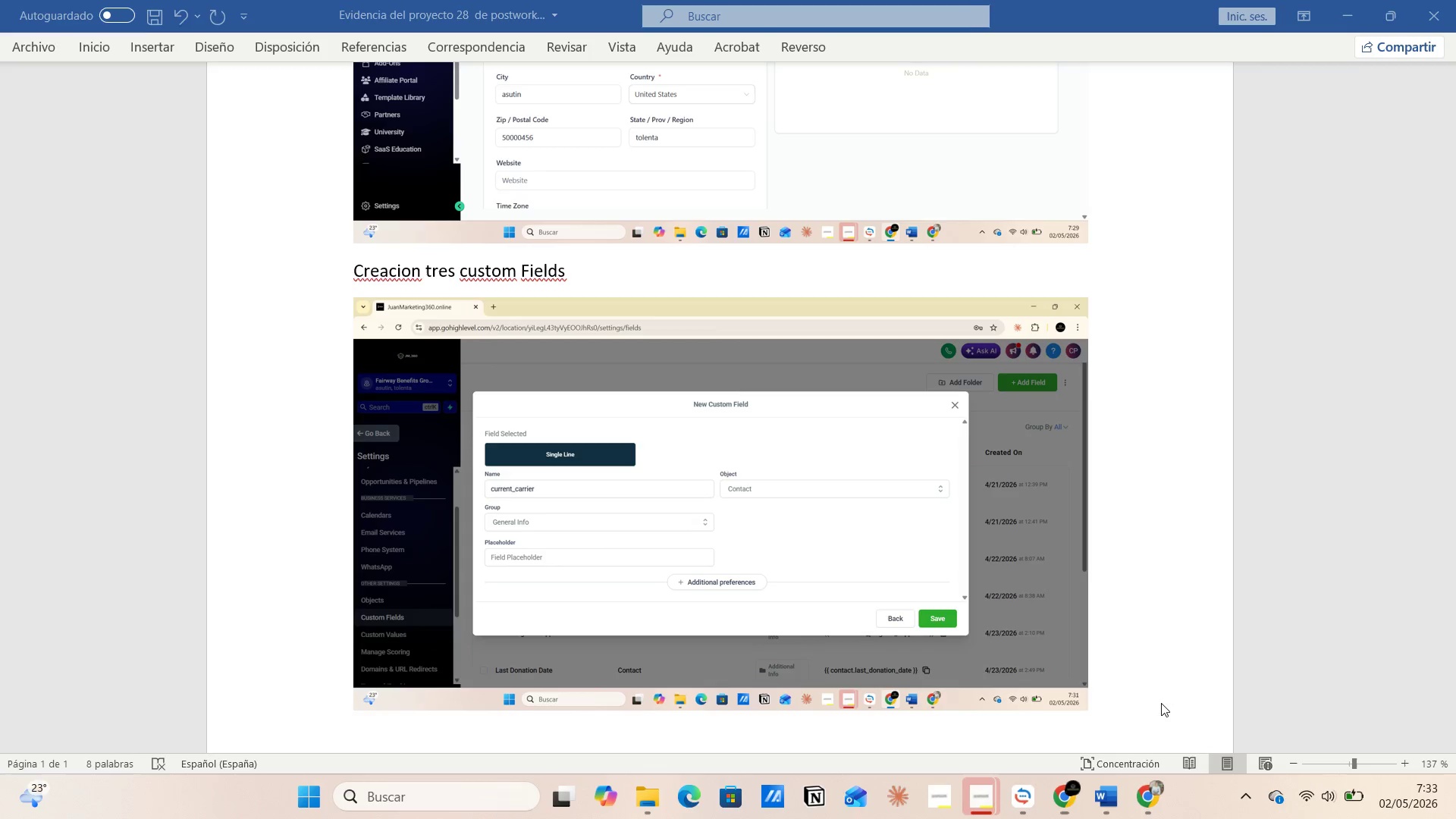 
key(Alt+AltLeft)
 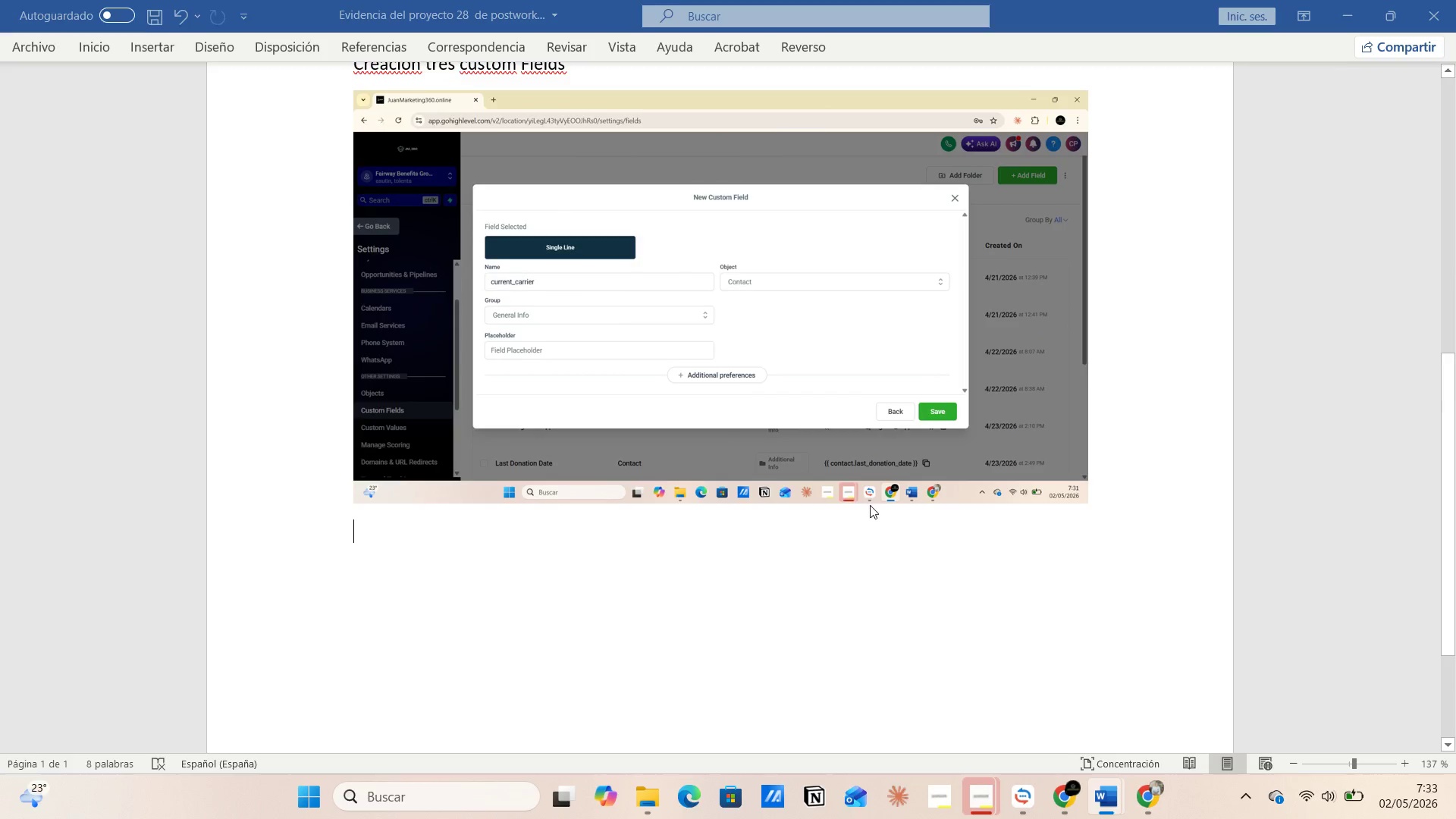 
scroll: coordinate [799, 516], scroll_direction: down, amount: 7.0
 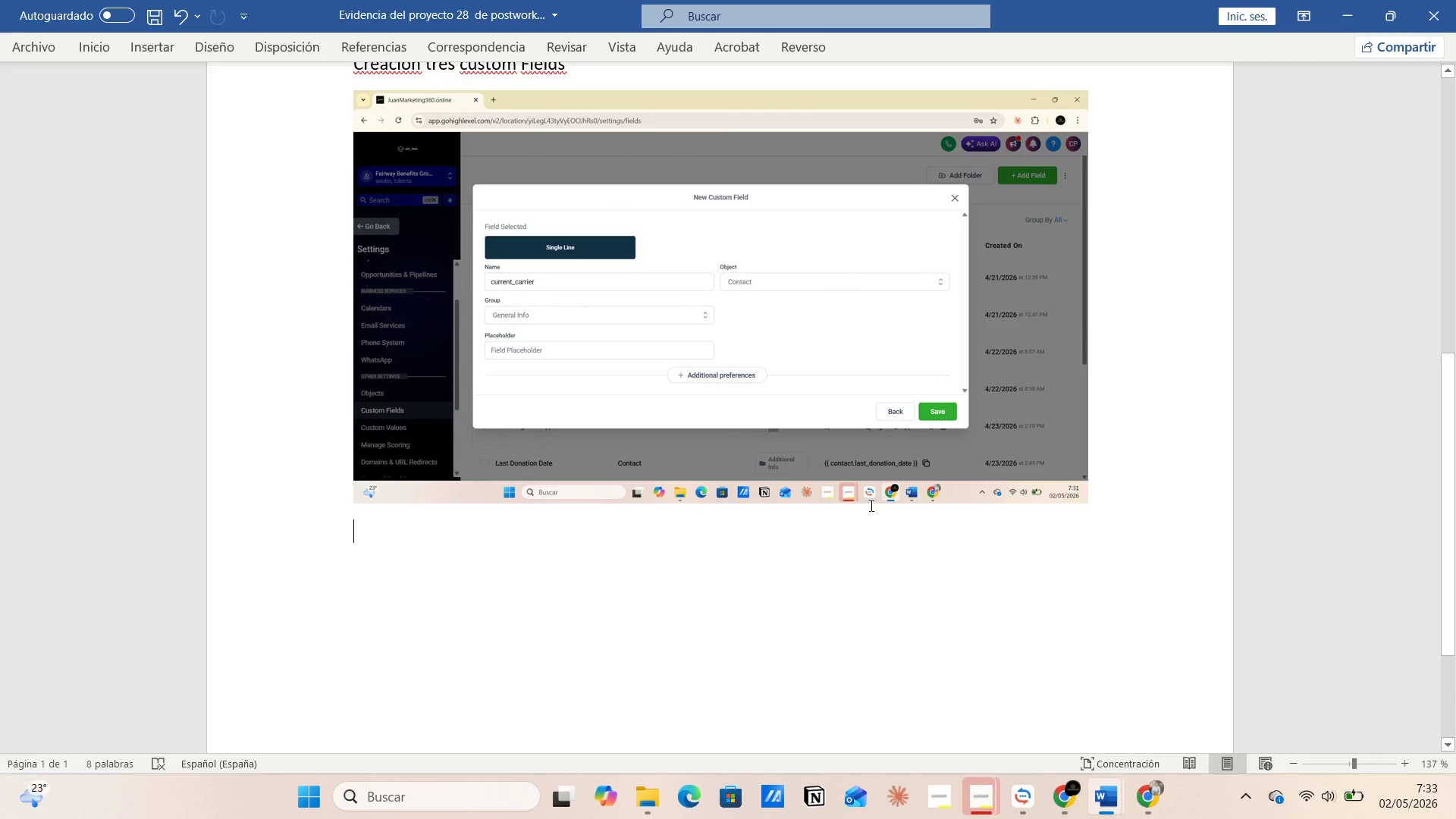 
key(Alt+Tab)
 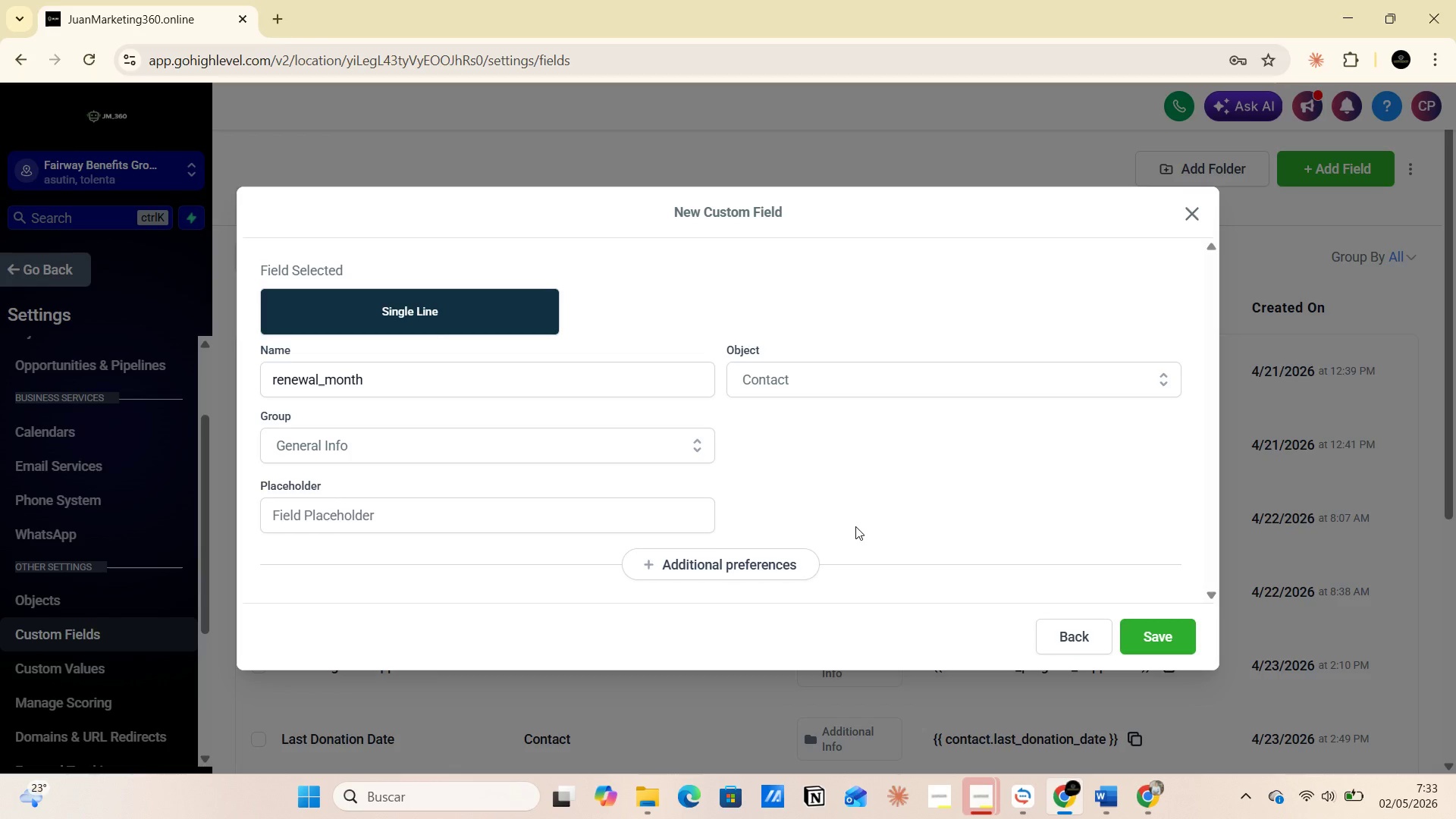 
key(PrintScreen)
 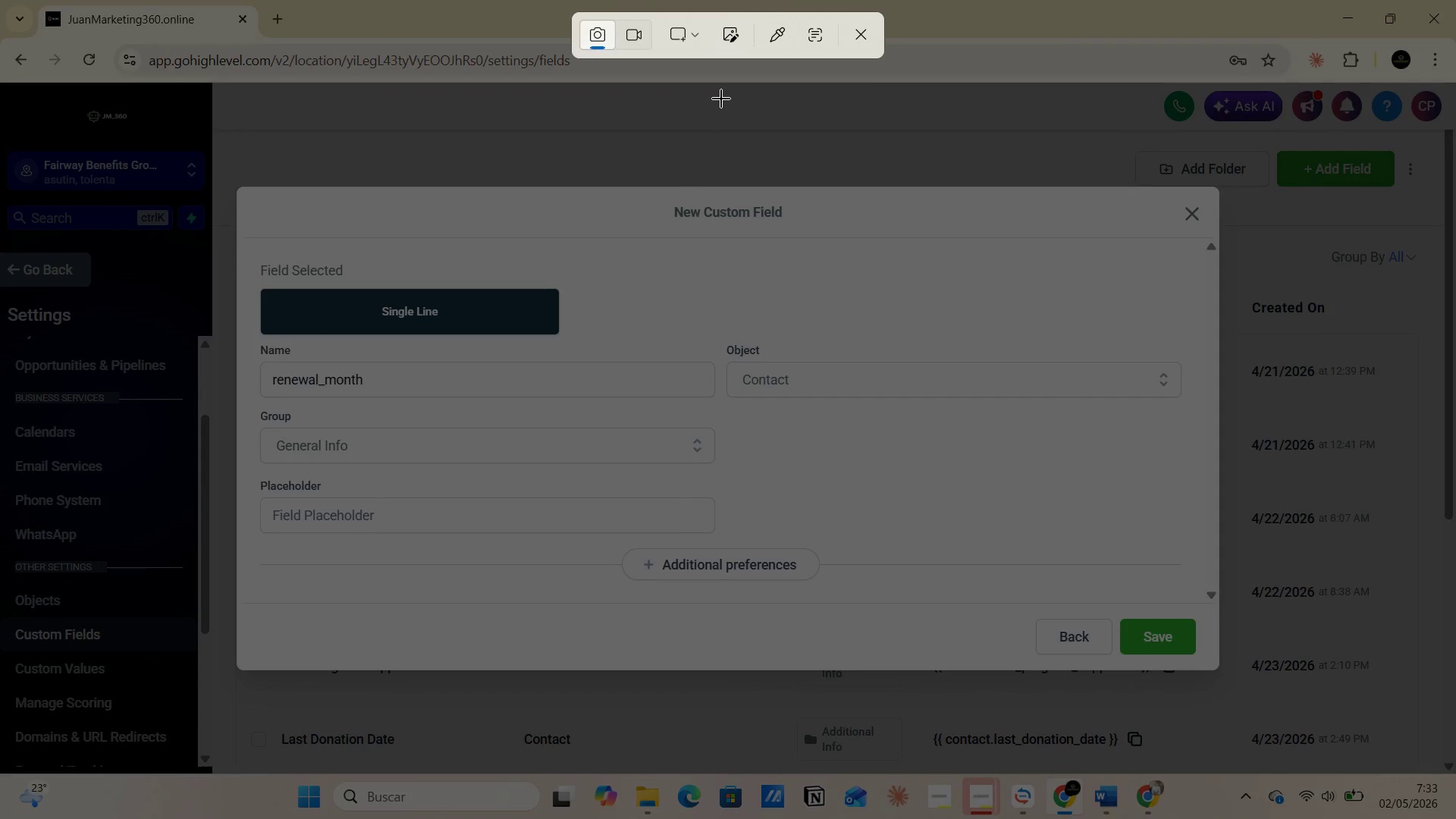 
left_click([697, 35])
 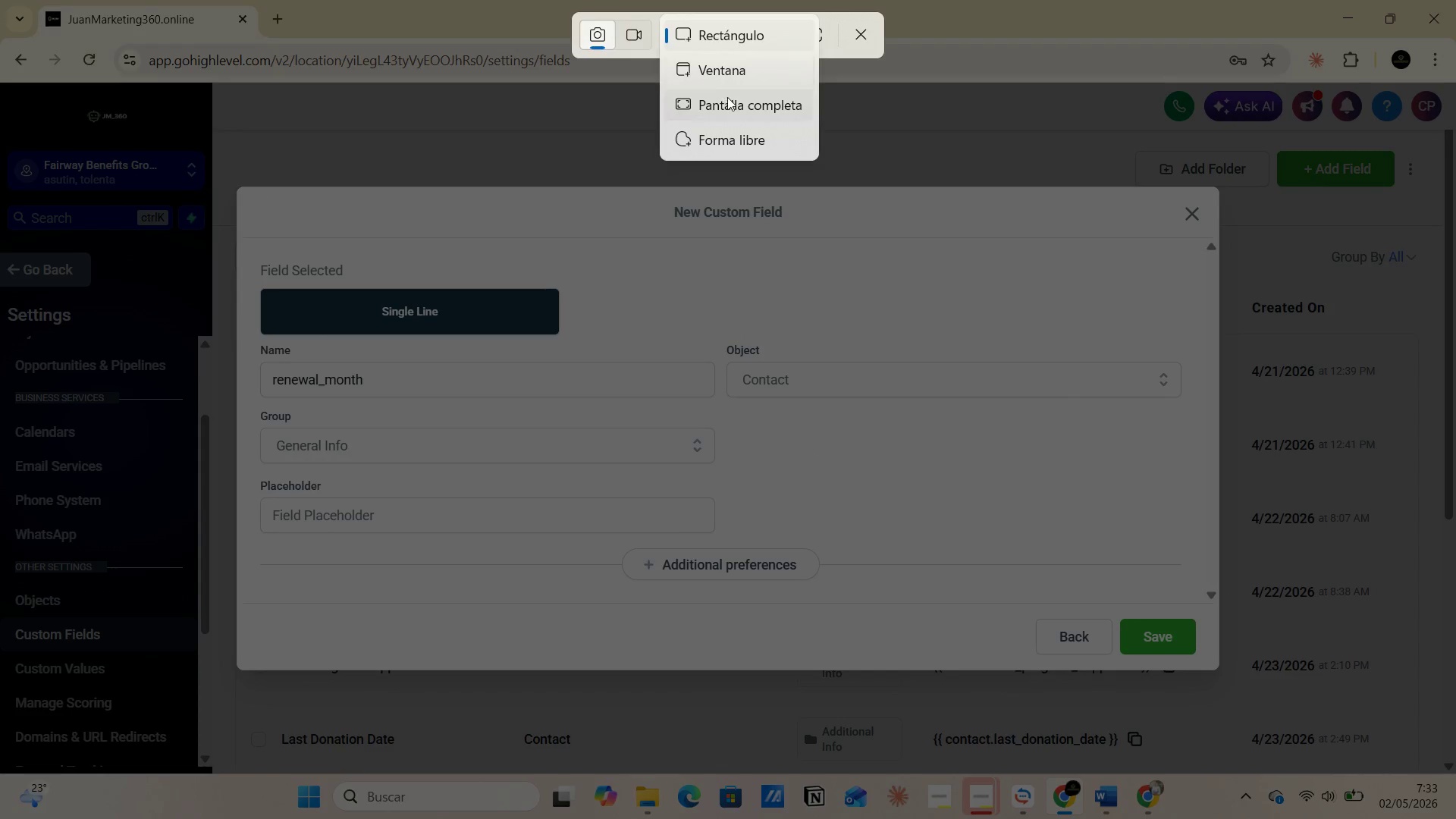 
left_click([728, 99])
 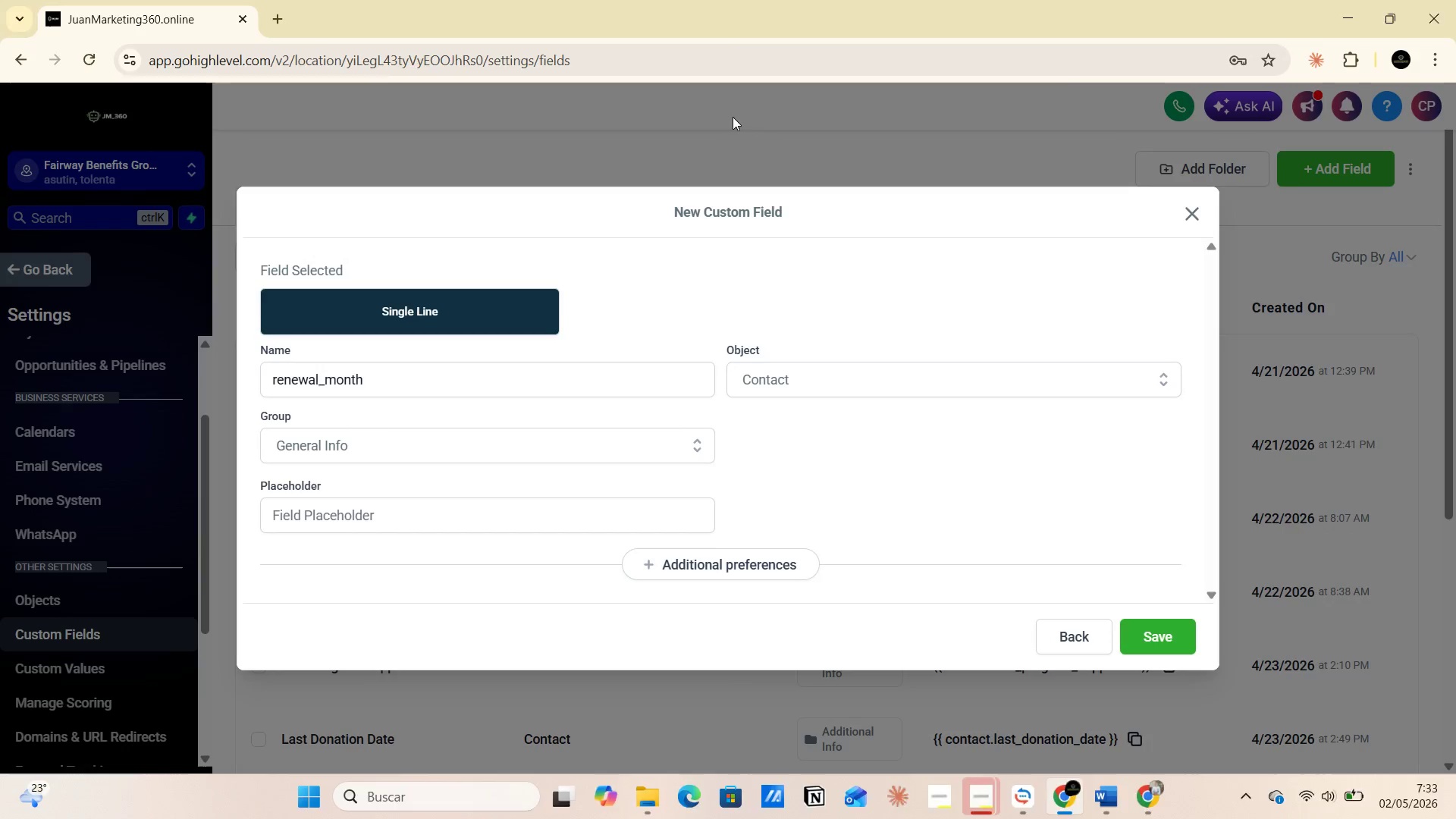 
key(Alt+Tab)
 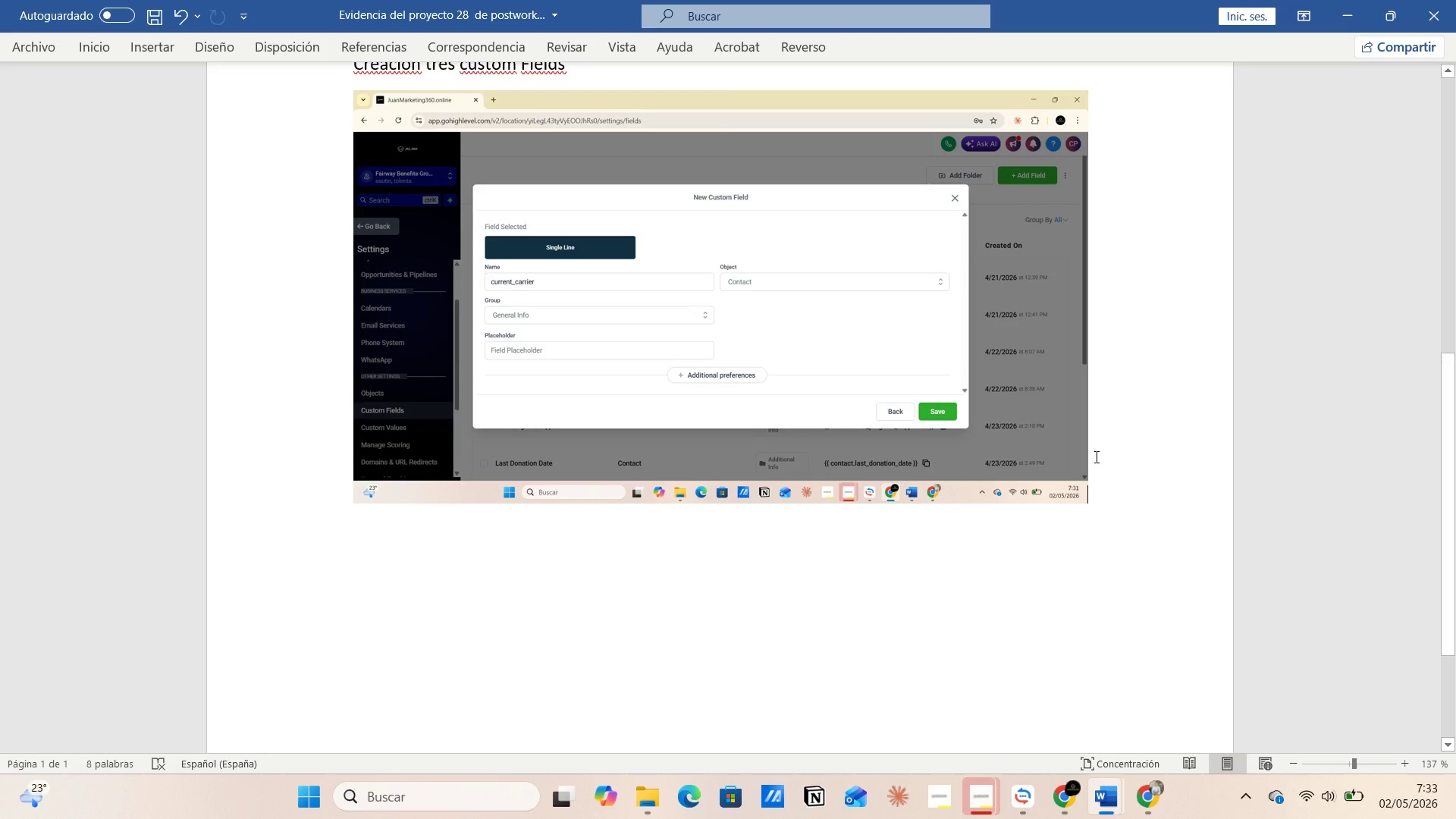 
key(Enter)
 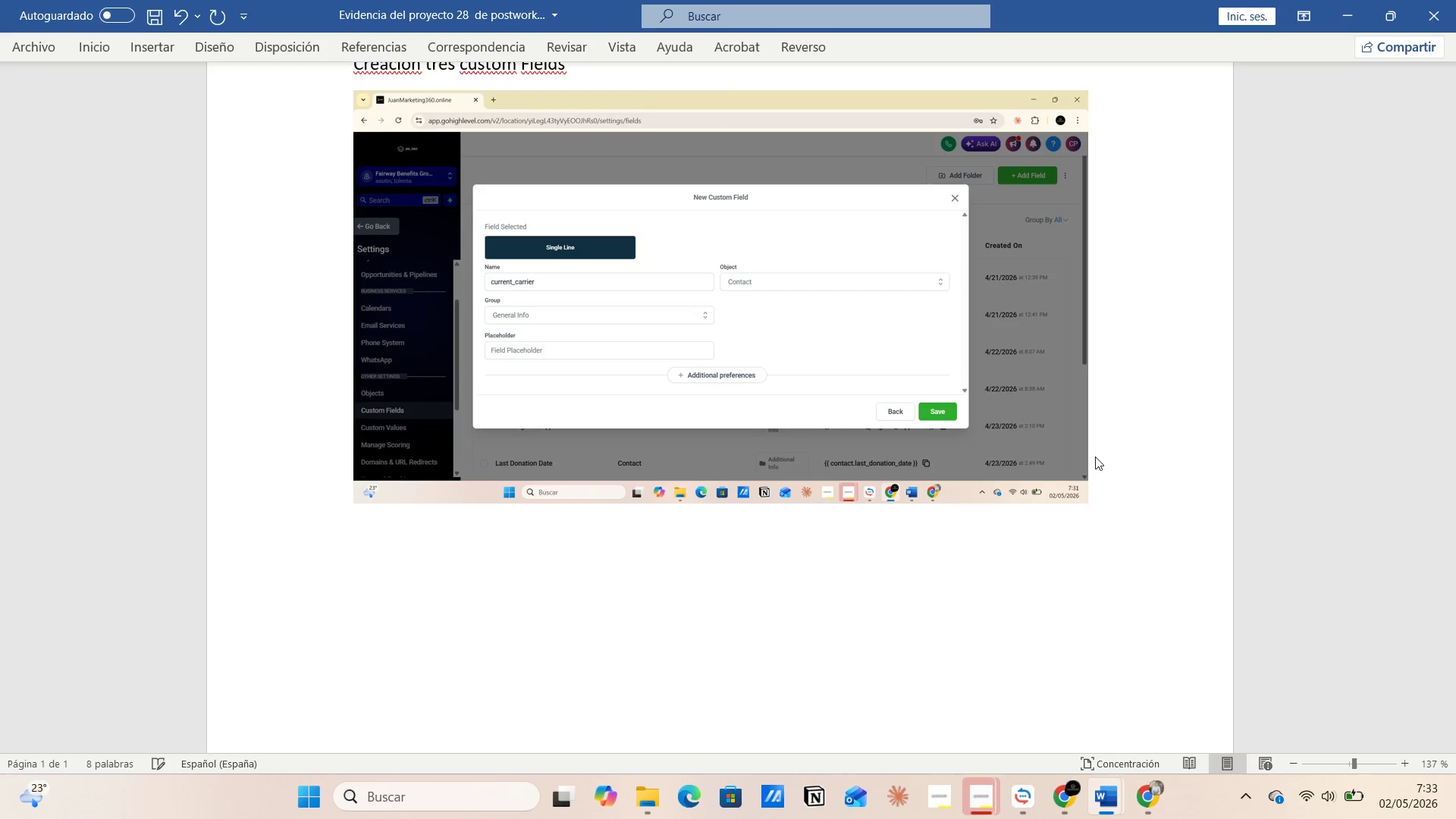 
key(Control+V)
 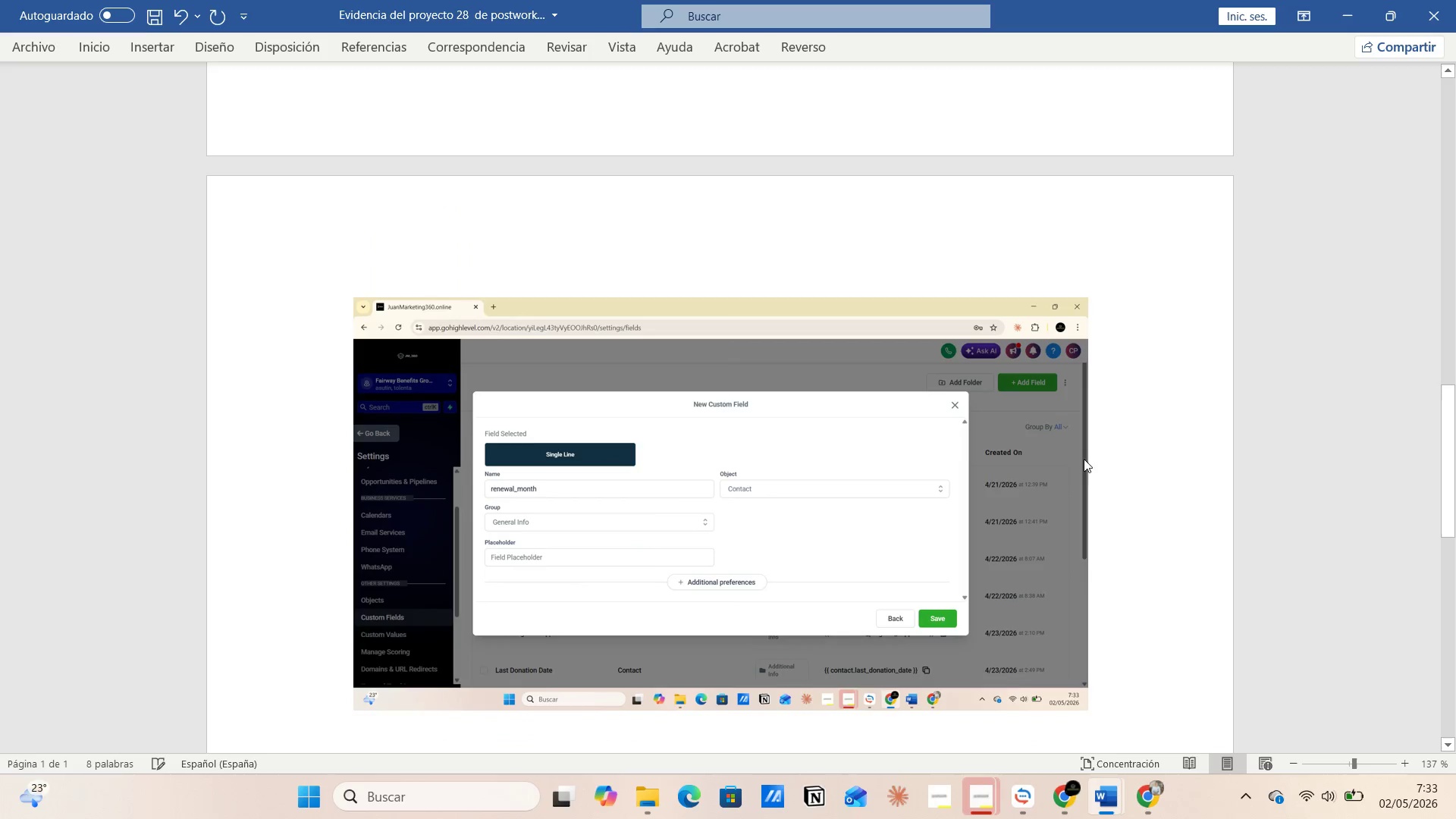 
key(Alt+Tab)
 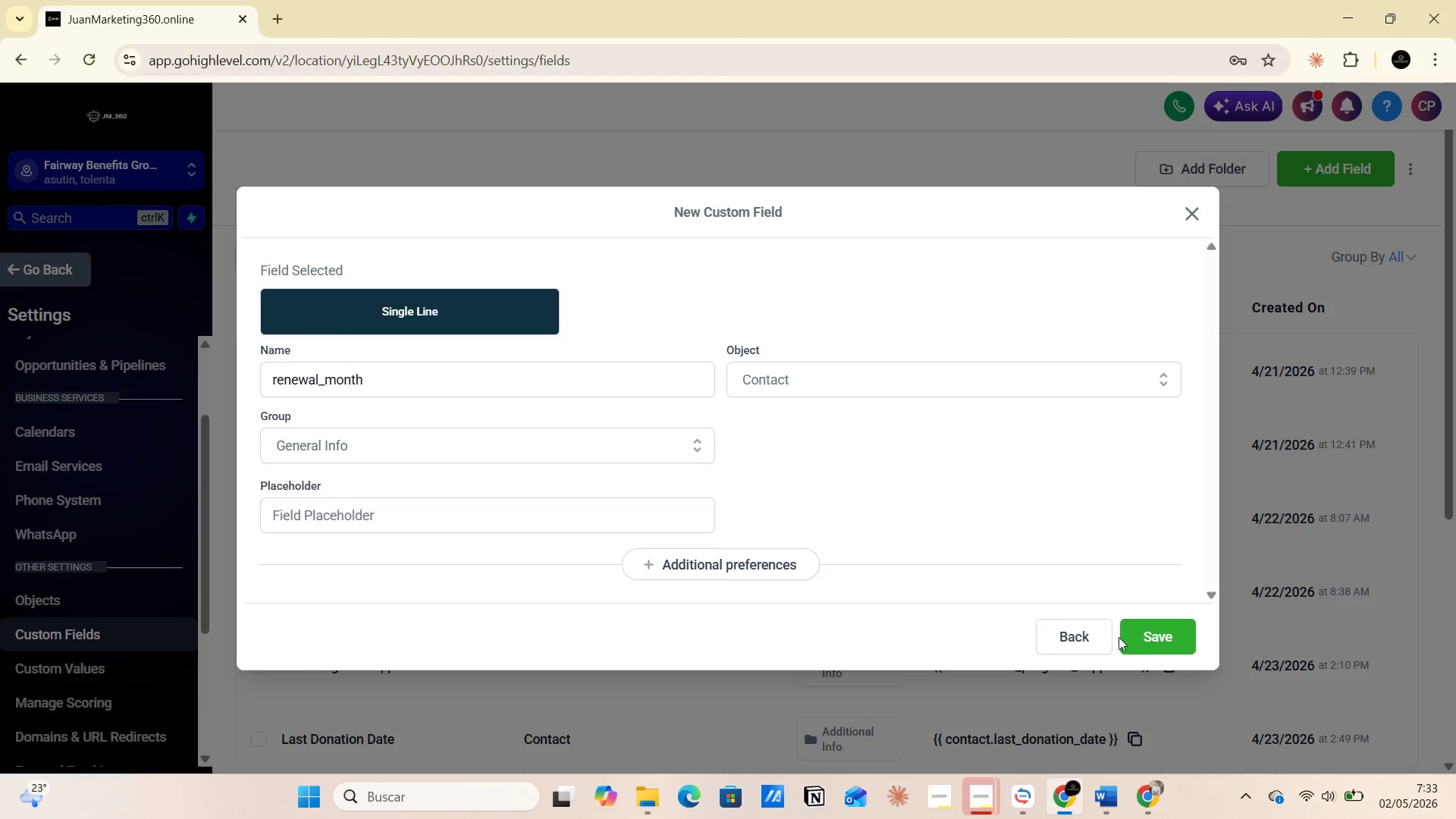 
left_click([1150, 641])
 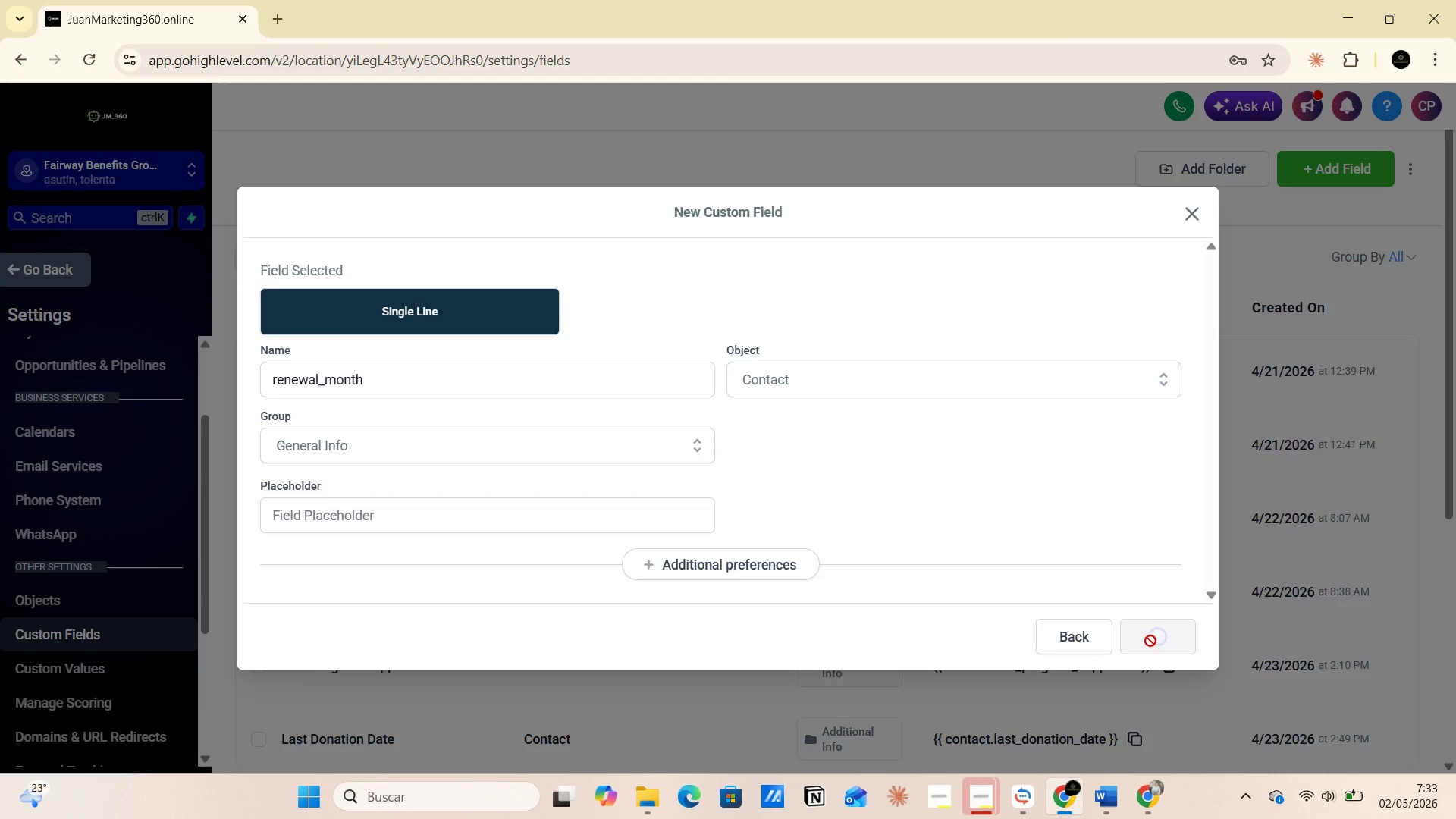 
mouse_move([986, 487])
 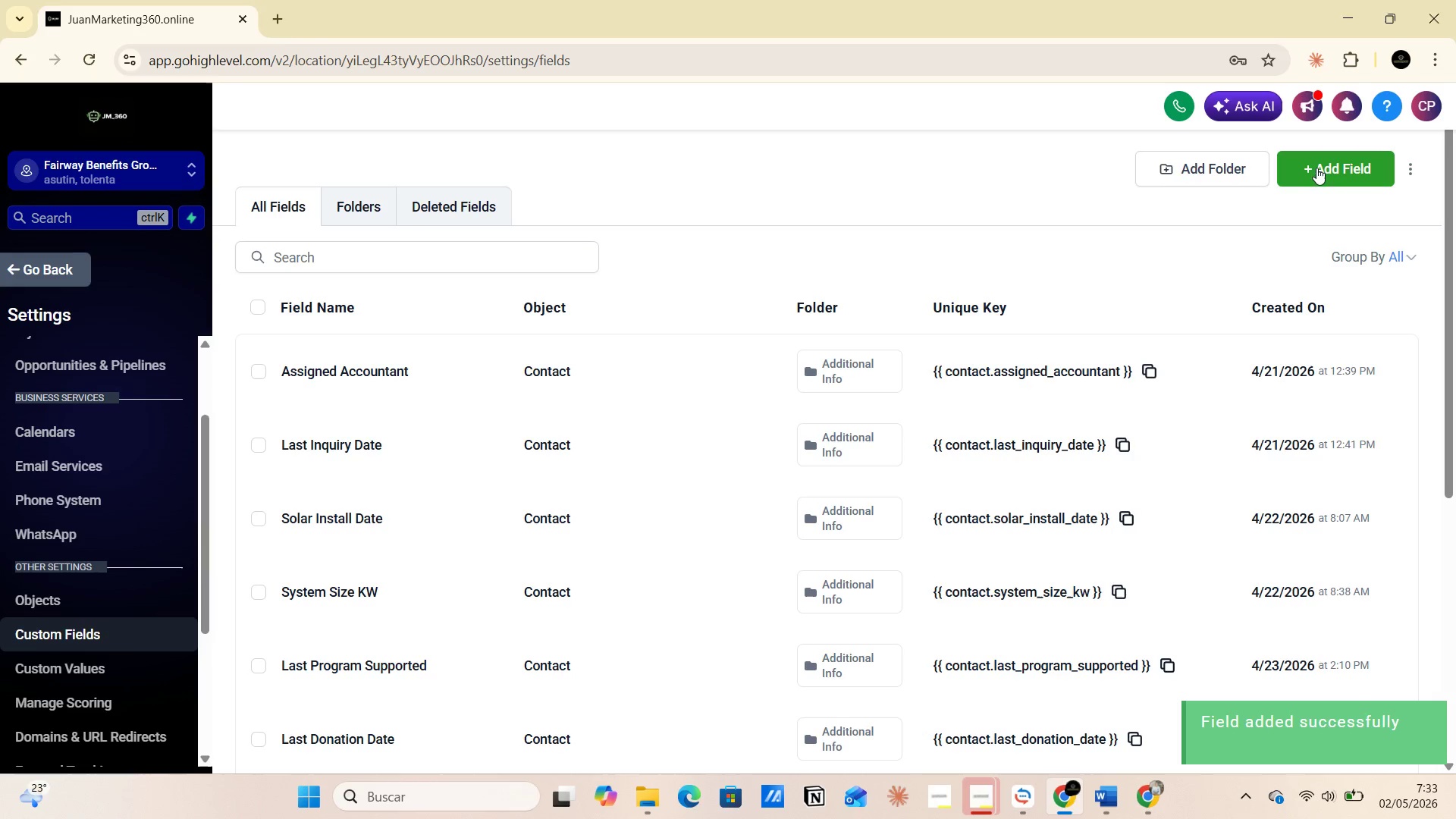 
left_click([1320, 165])
 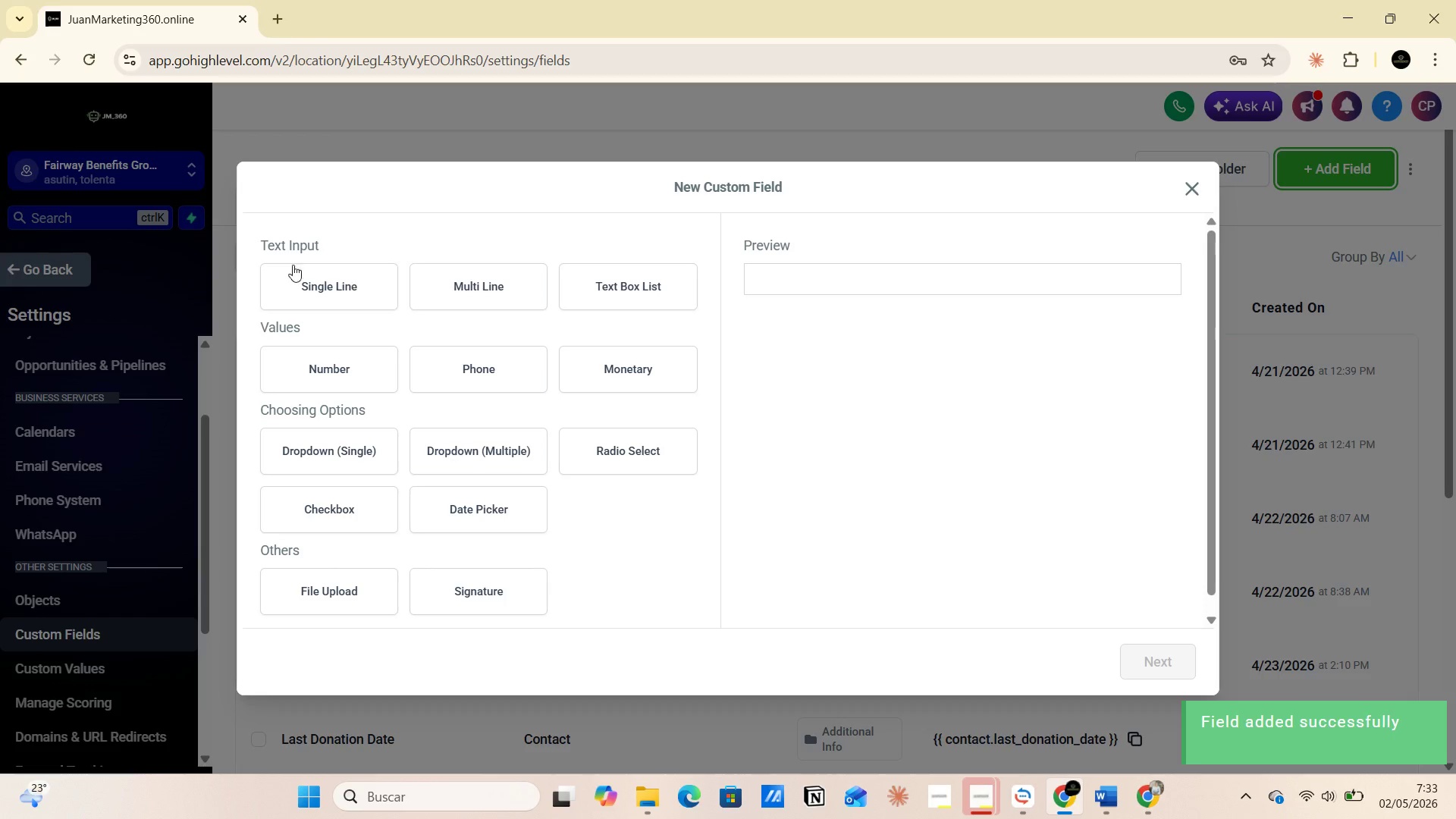 
left_click([337, 288])
 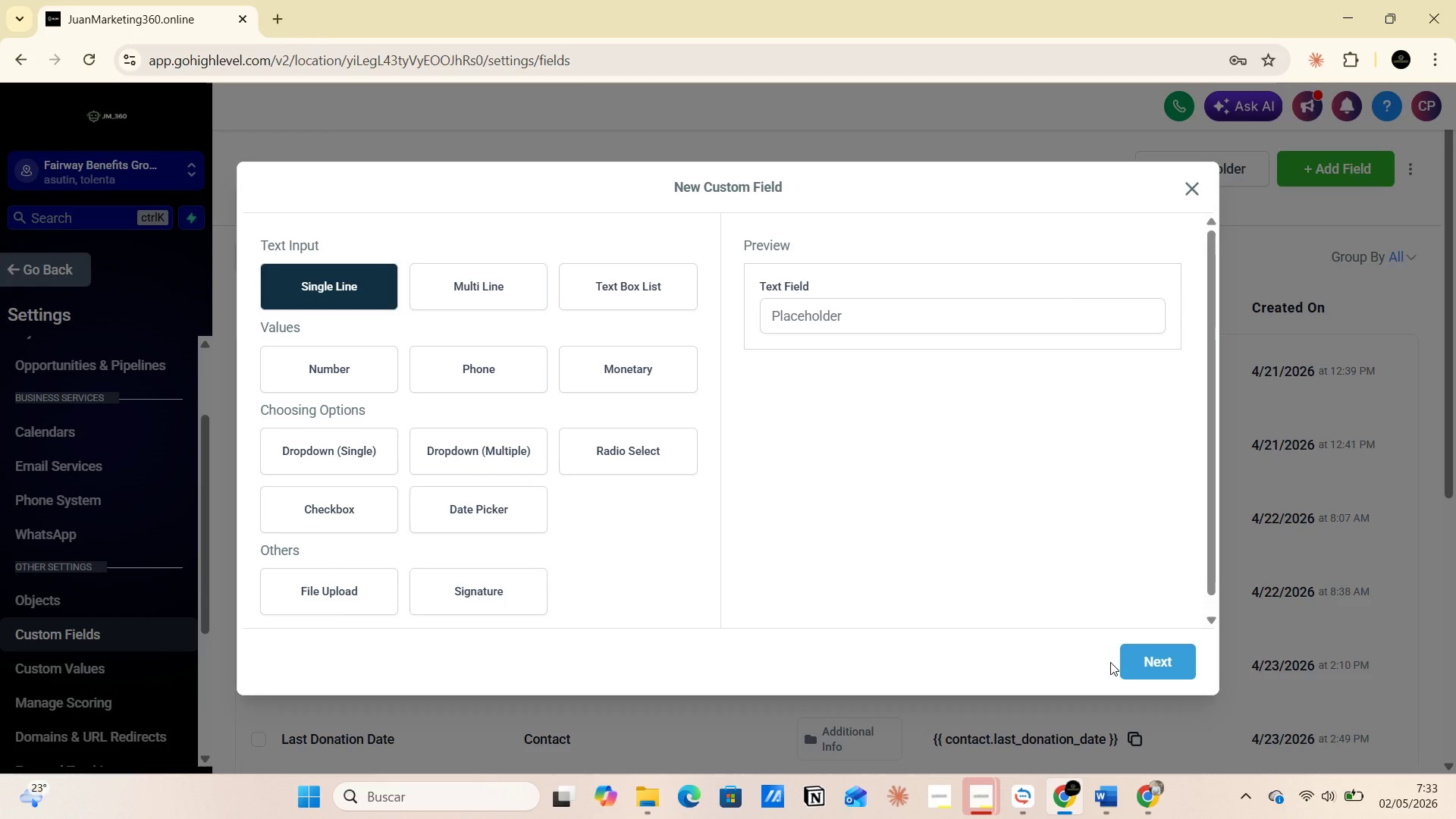 
left_click([1145, 664])
 